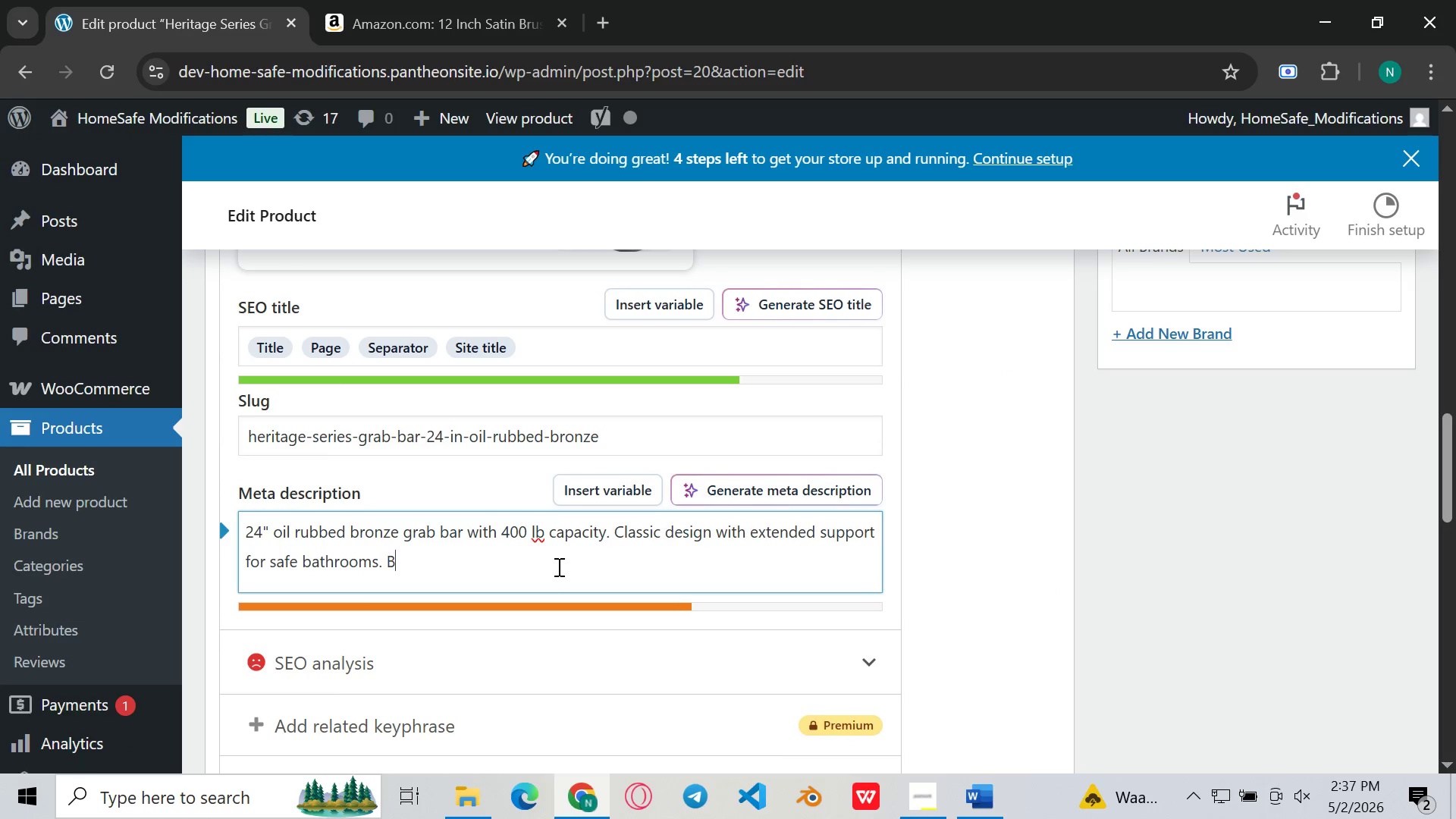 
key(Shift+B)
 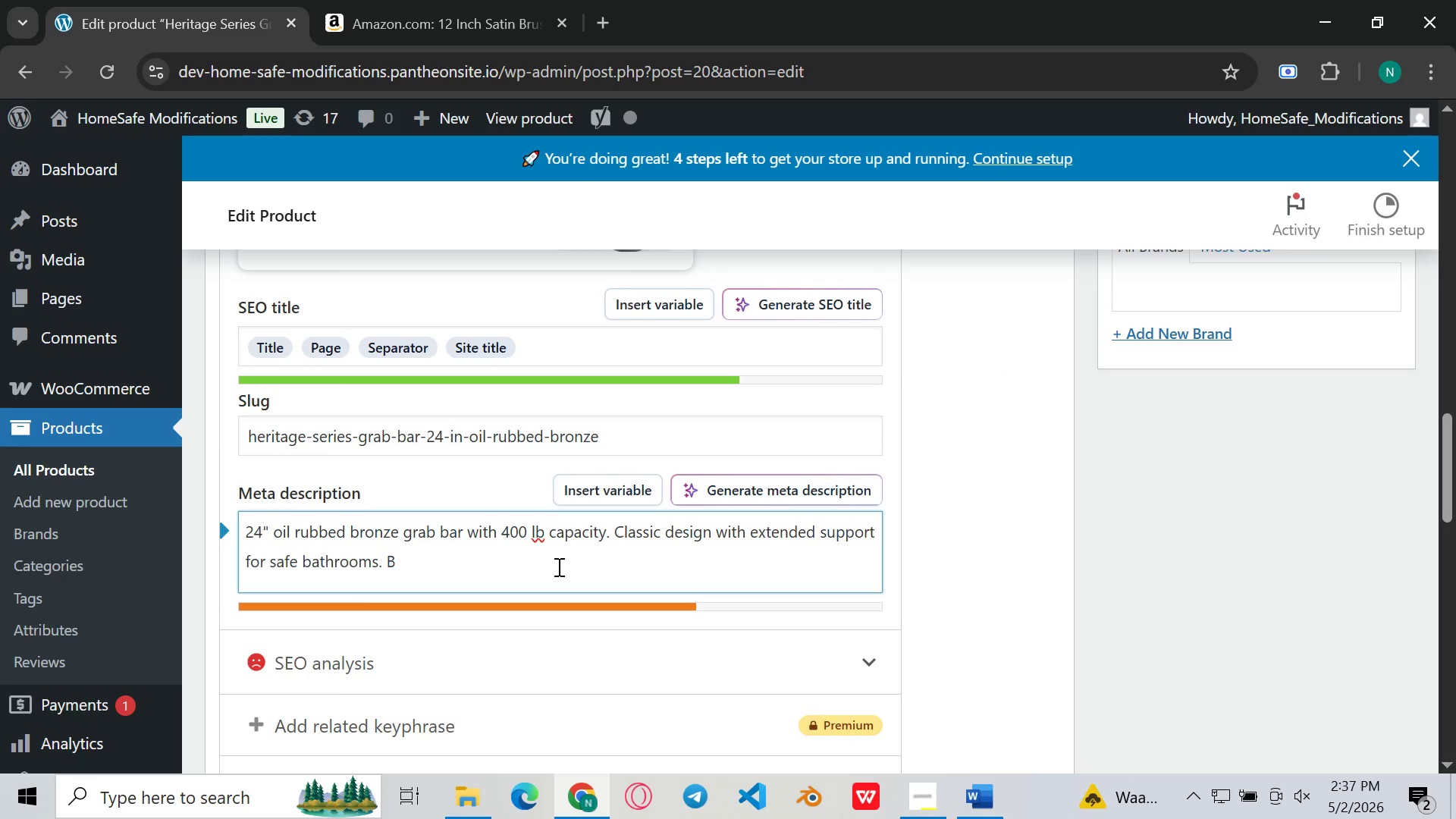 
key(Control+V)
 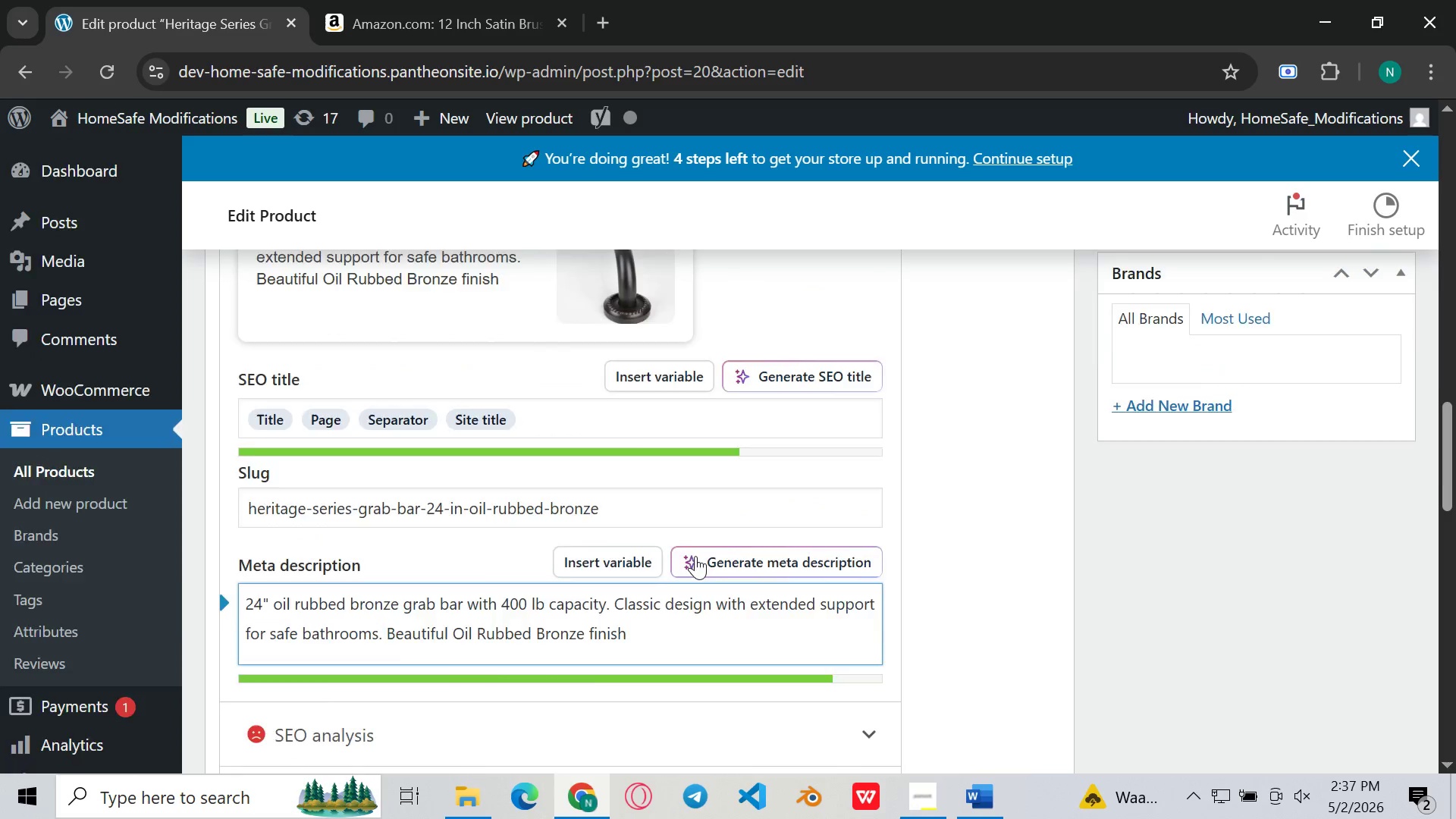 
left_click_drag(start_coordinate=[595, 536], to_coordinate=[241, 524])
 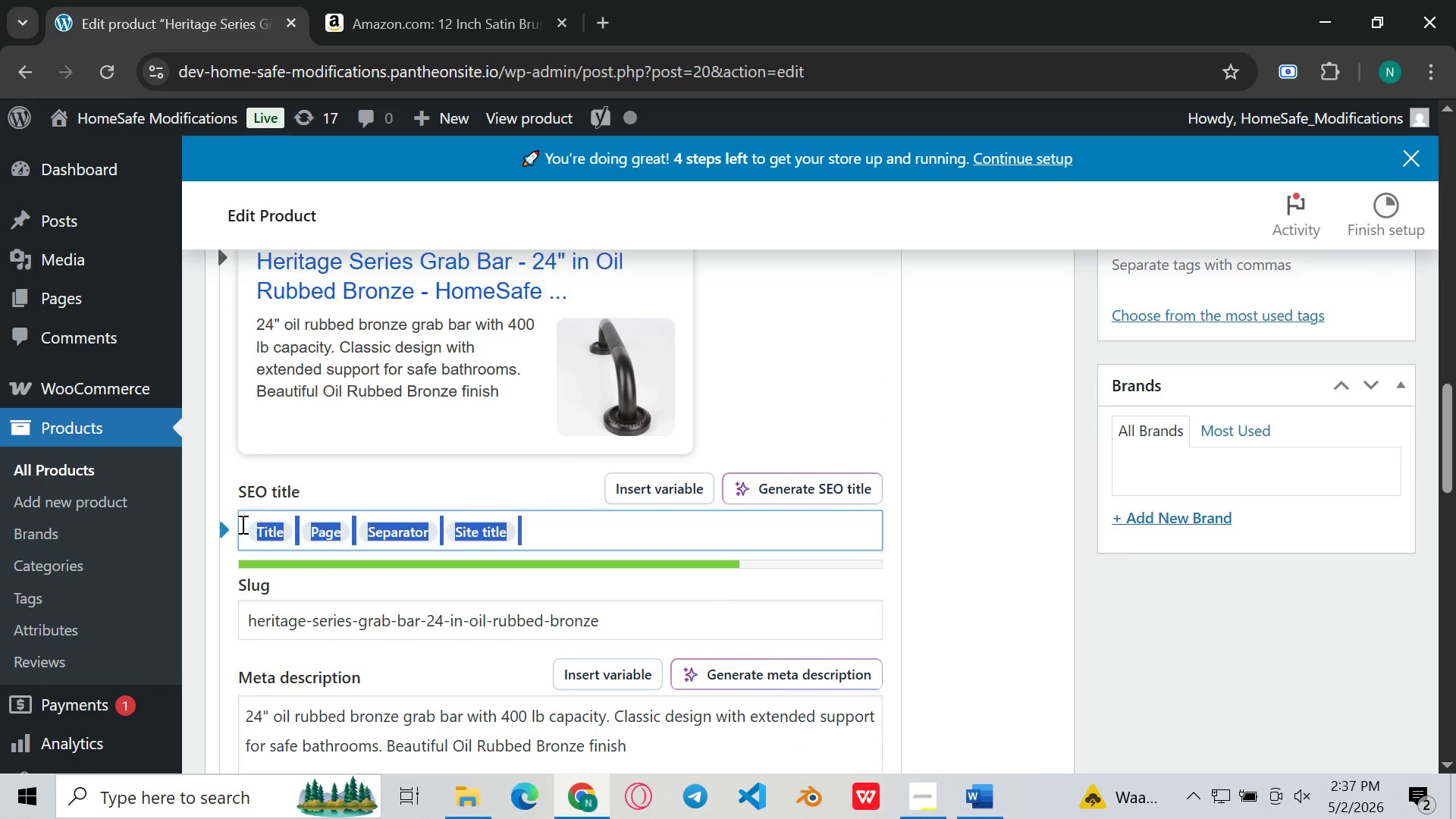 
key(Backspace)
 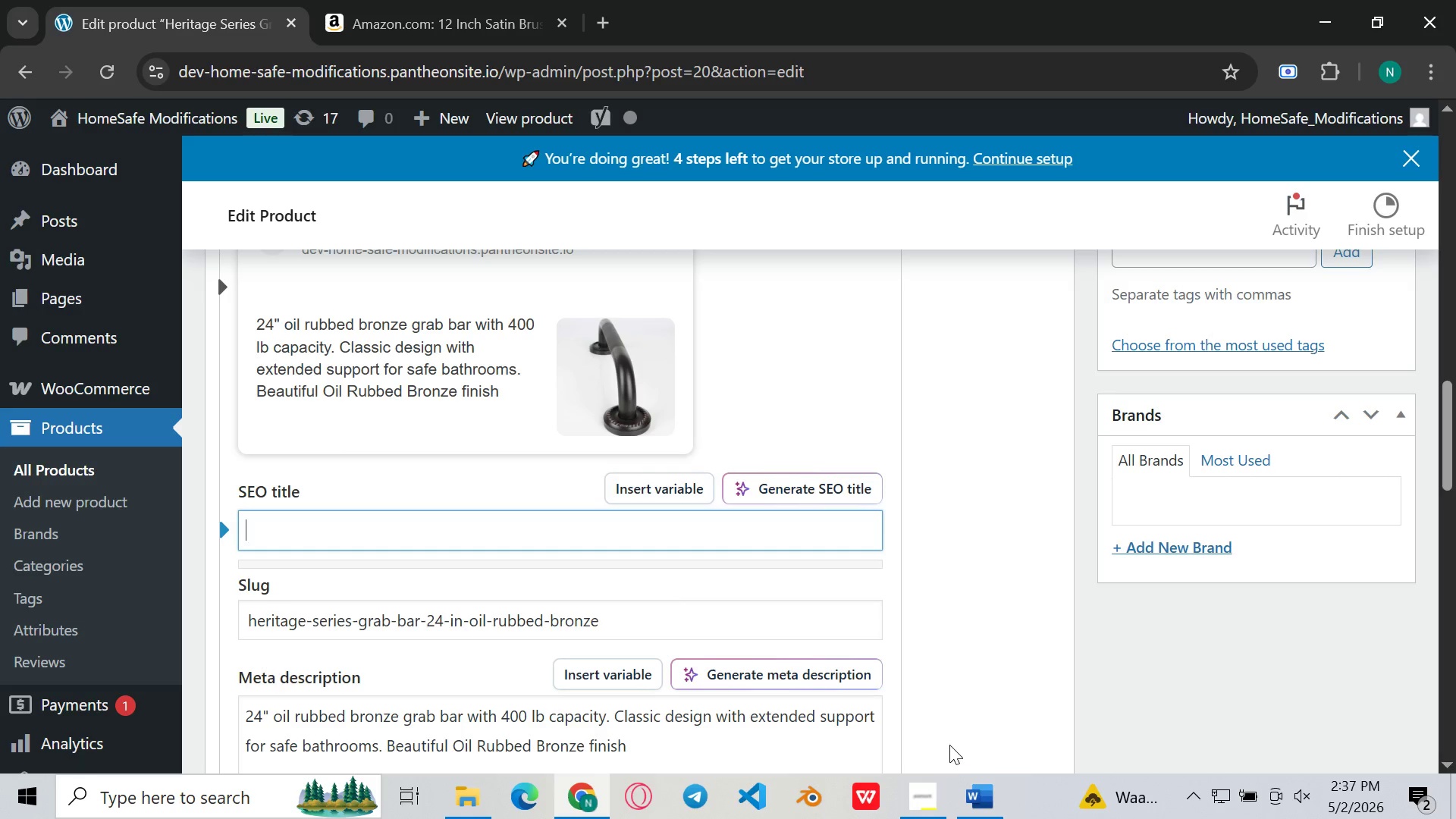 
left_click([978, 792])
 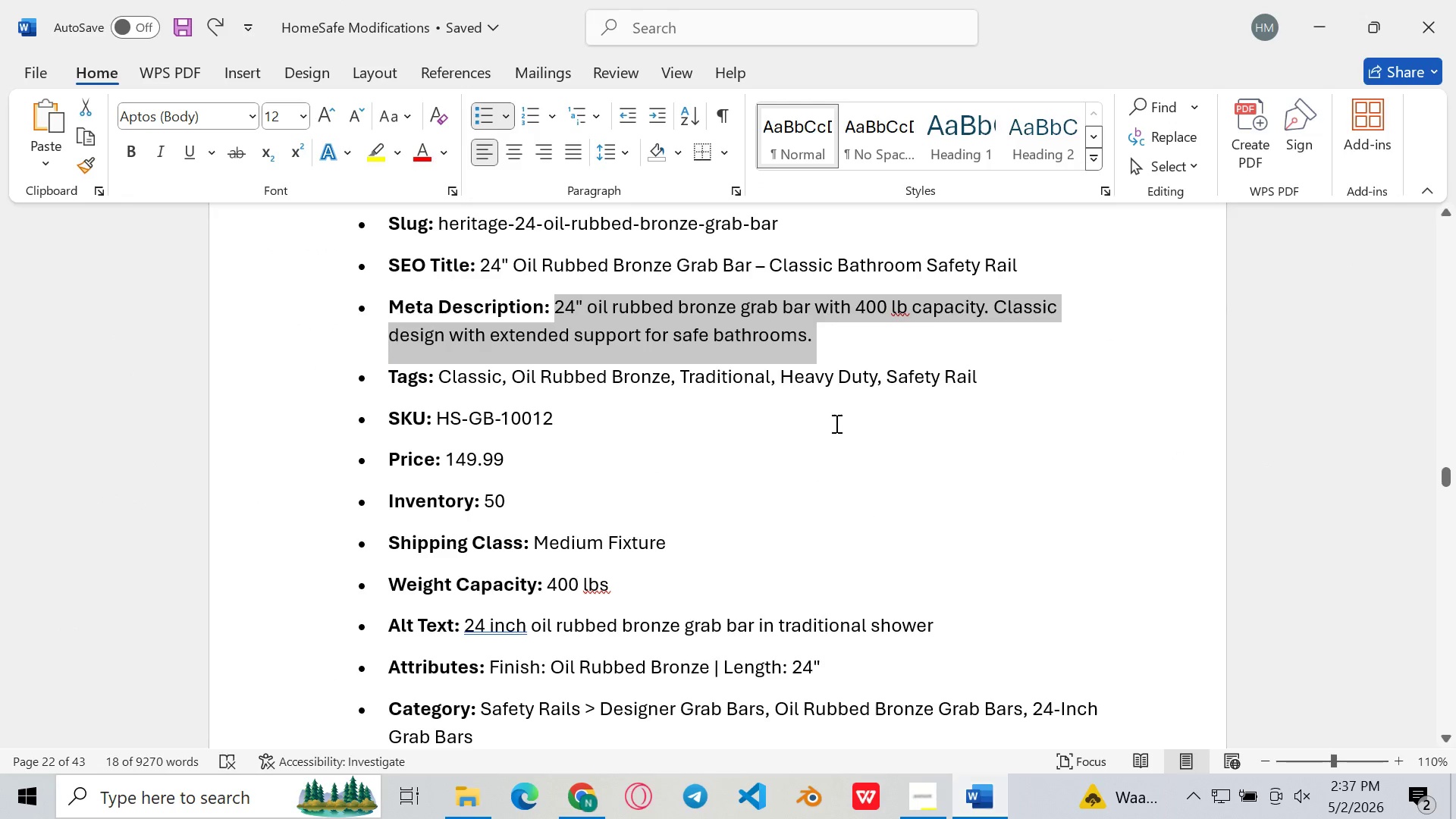 
left_click([835, 420])
 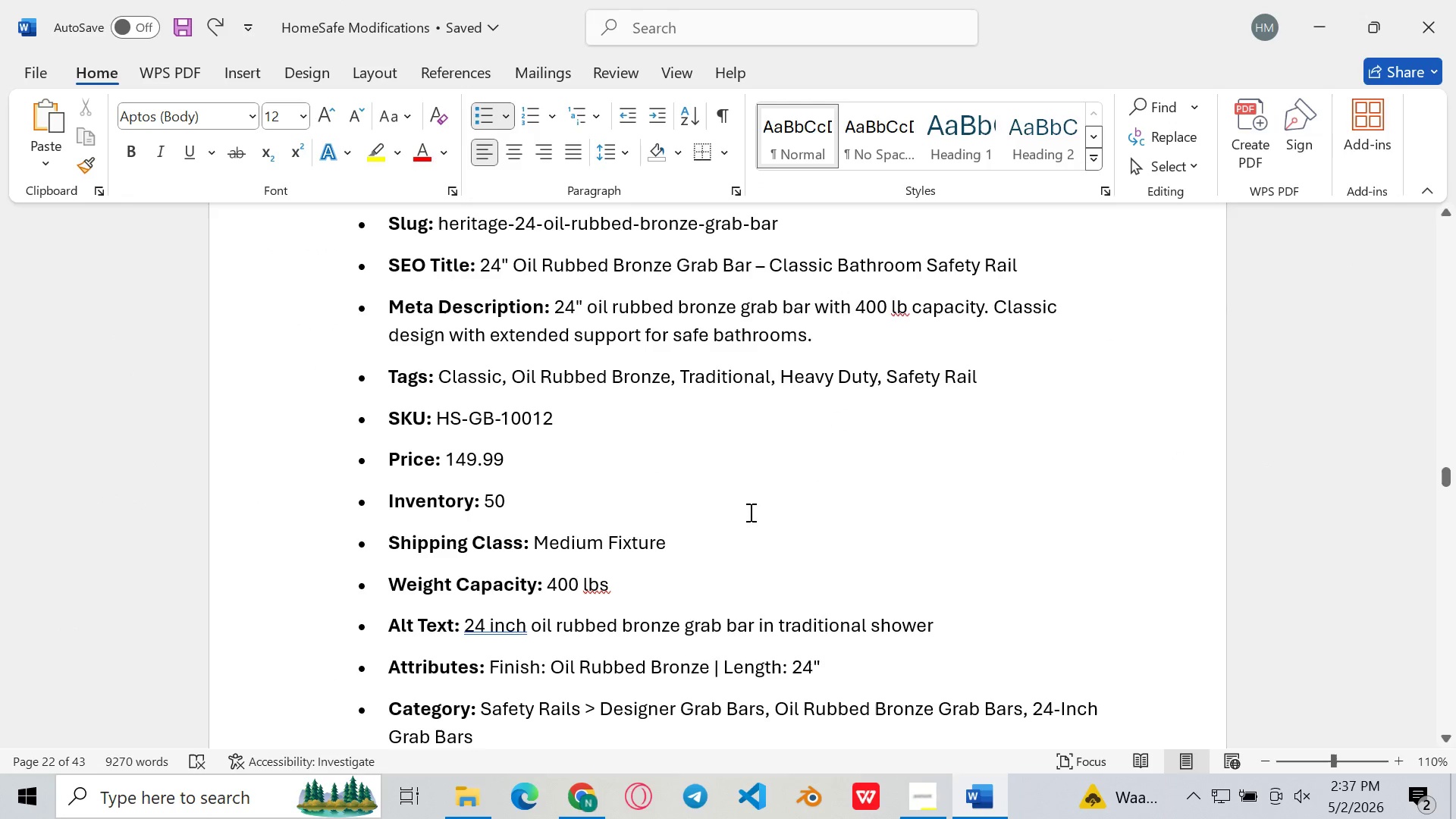 
left_click([749, 512])
 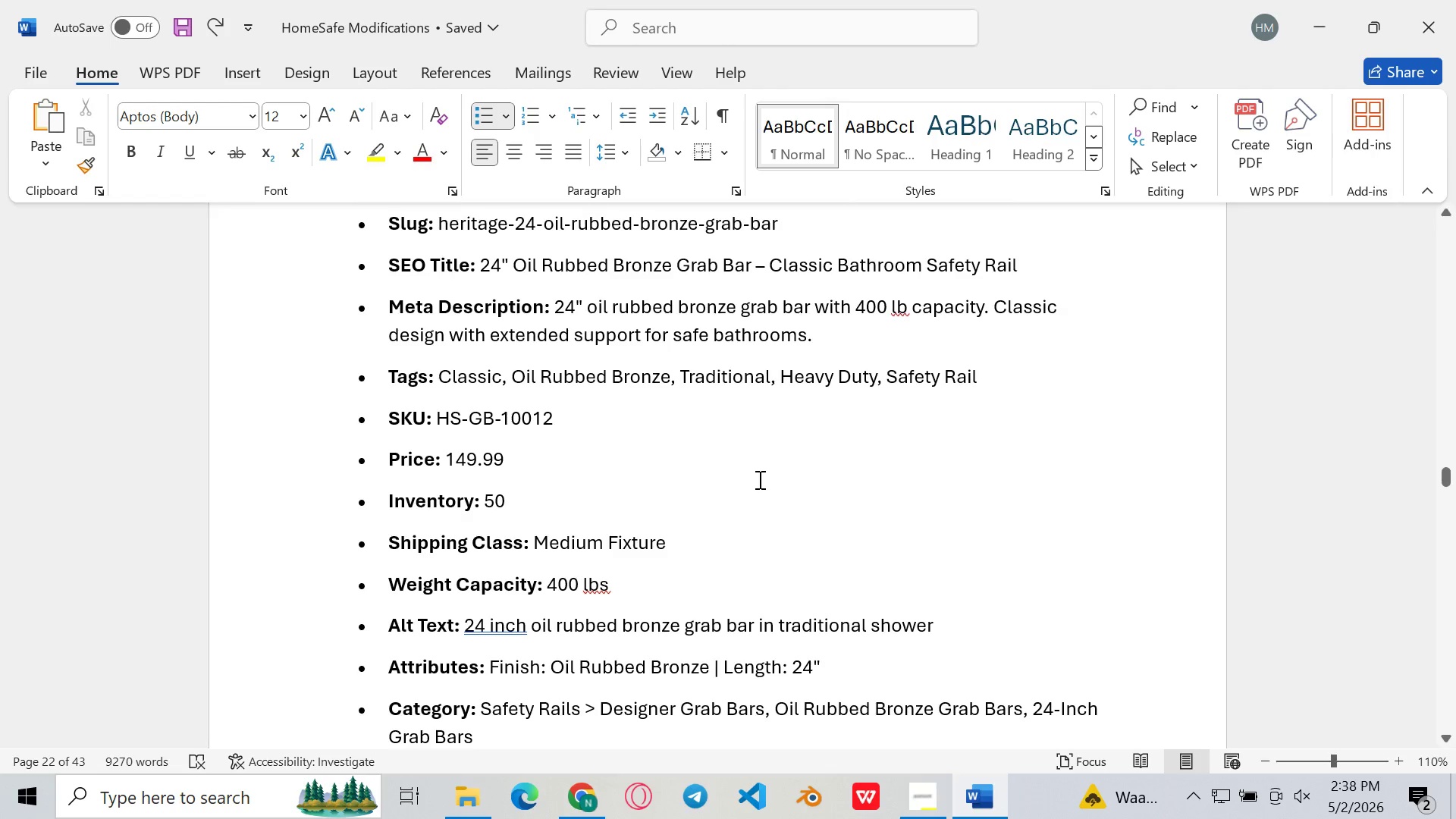 
wait(18.08)
 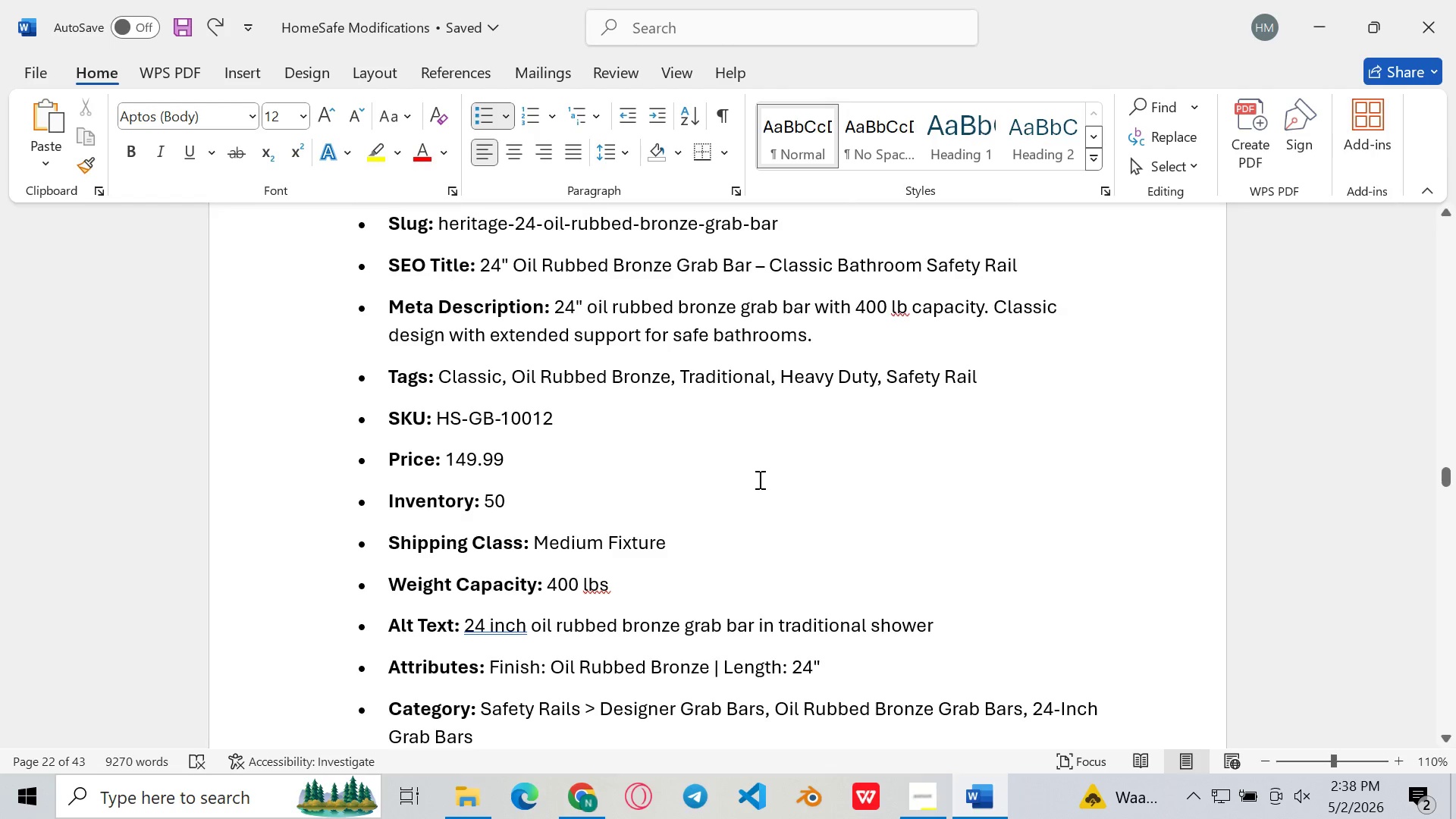 
left_click_drag(start_coordinate=[480, 262], to_coordinate=[1020, 267])
 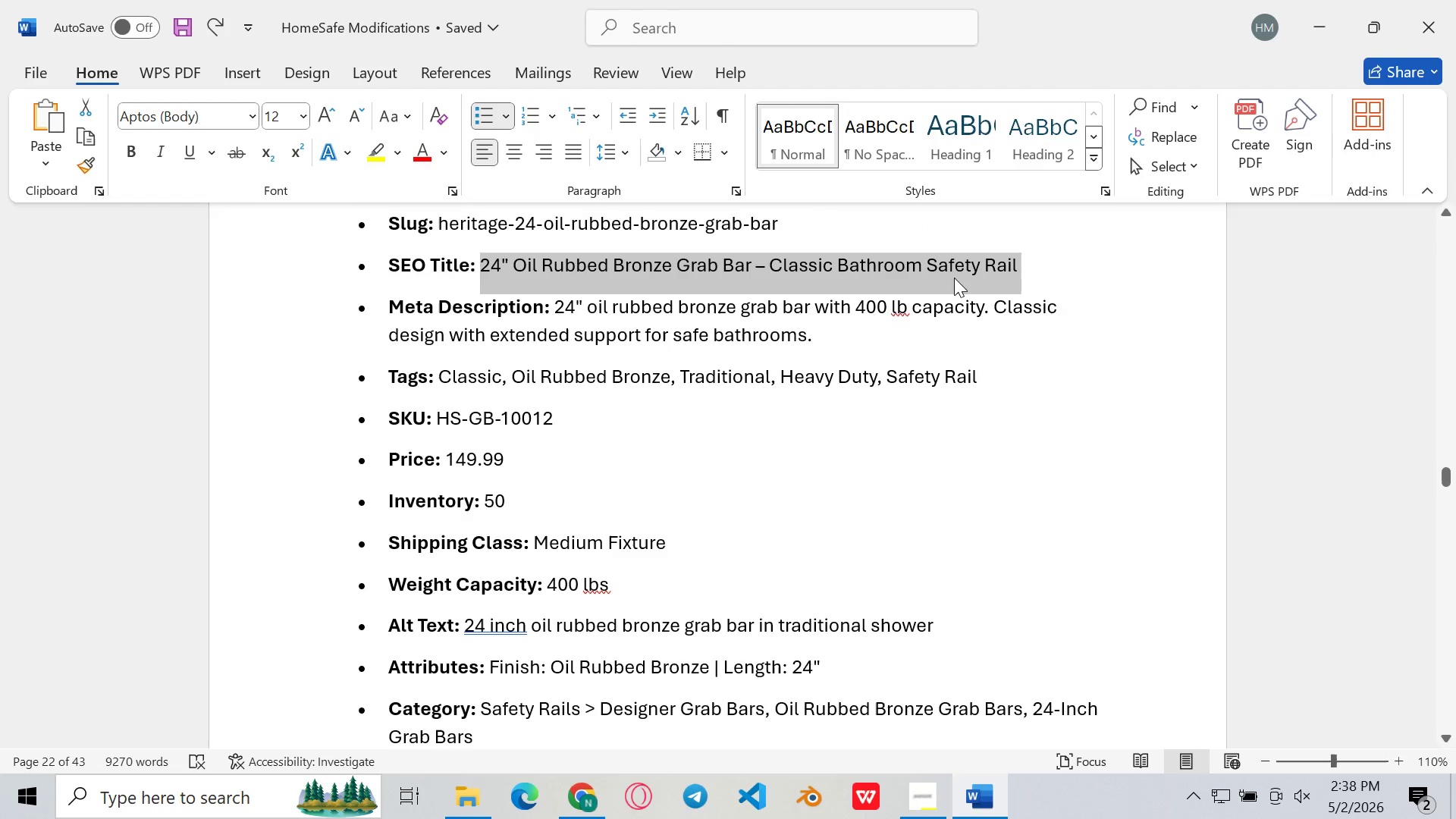 
key(Control+C)
 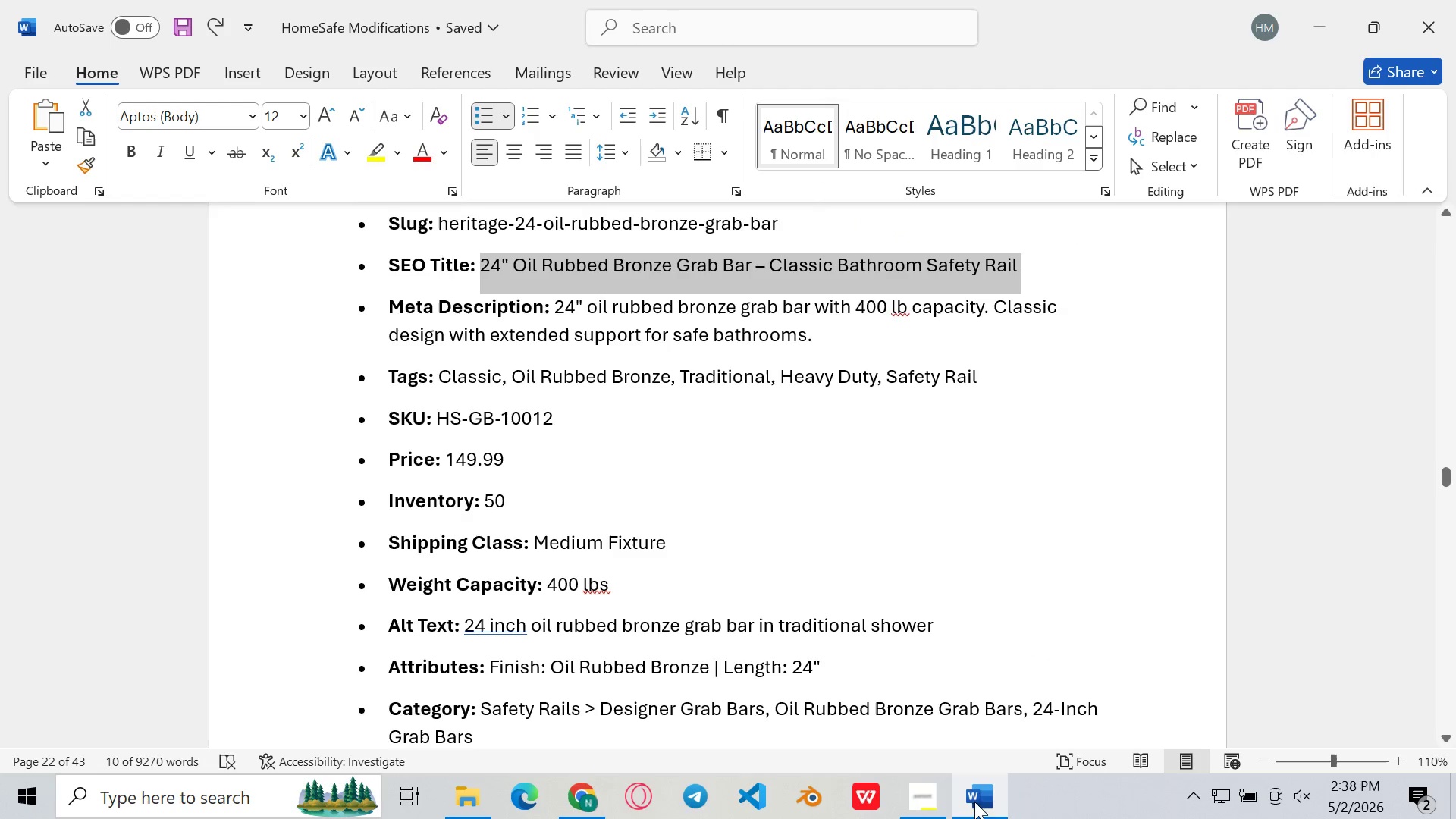 
left_click([974, 808])
 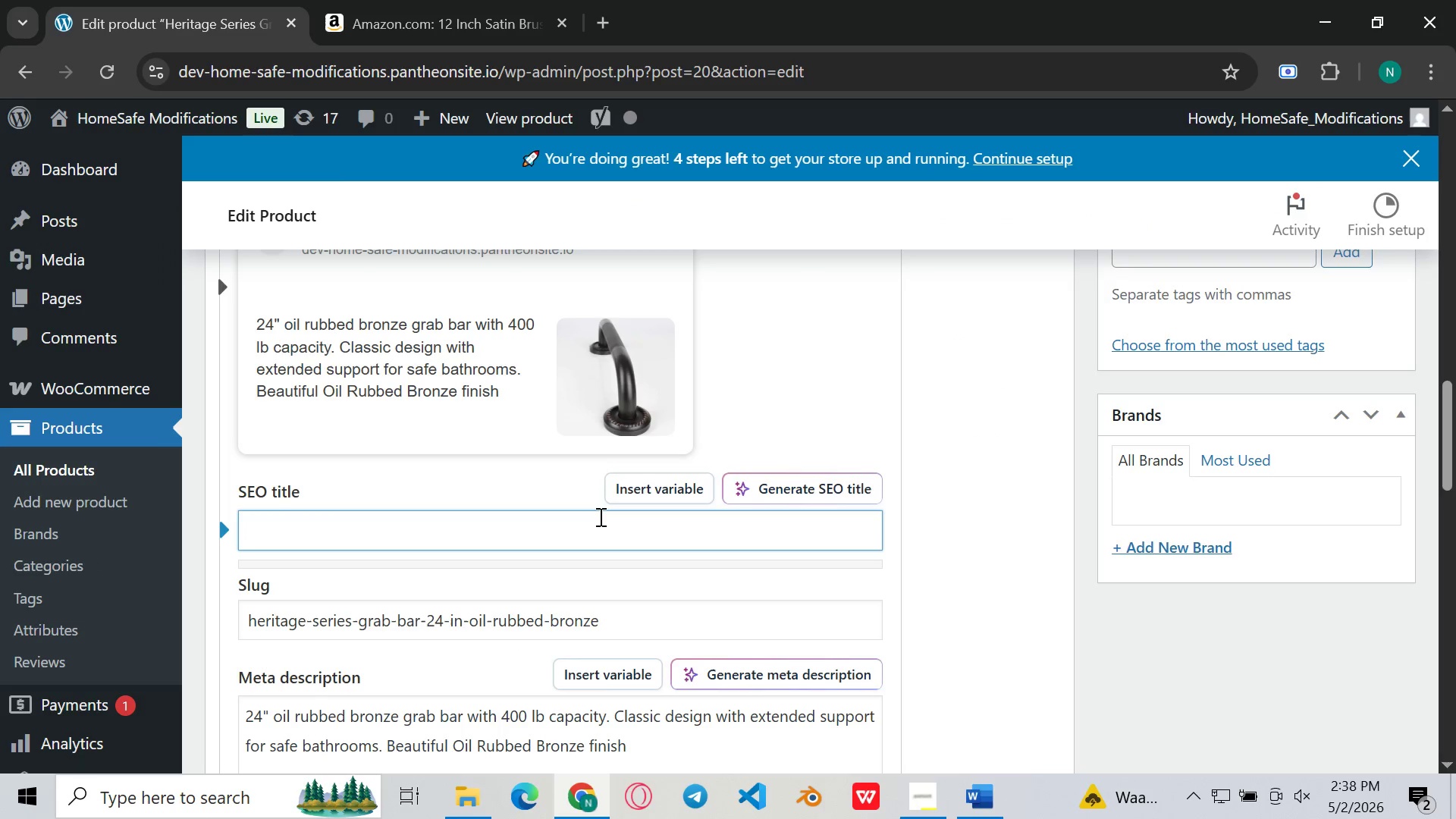 
key(Control+V)
 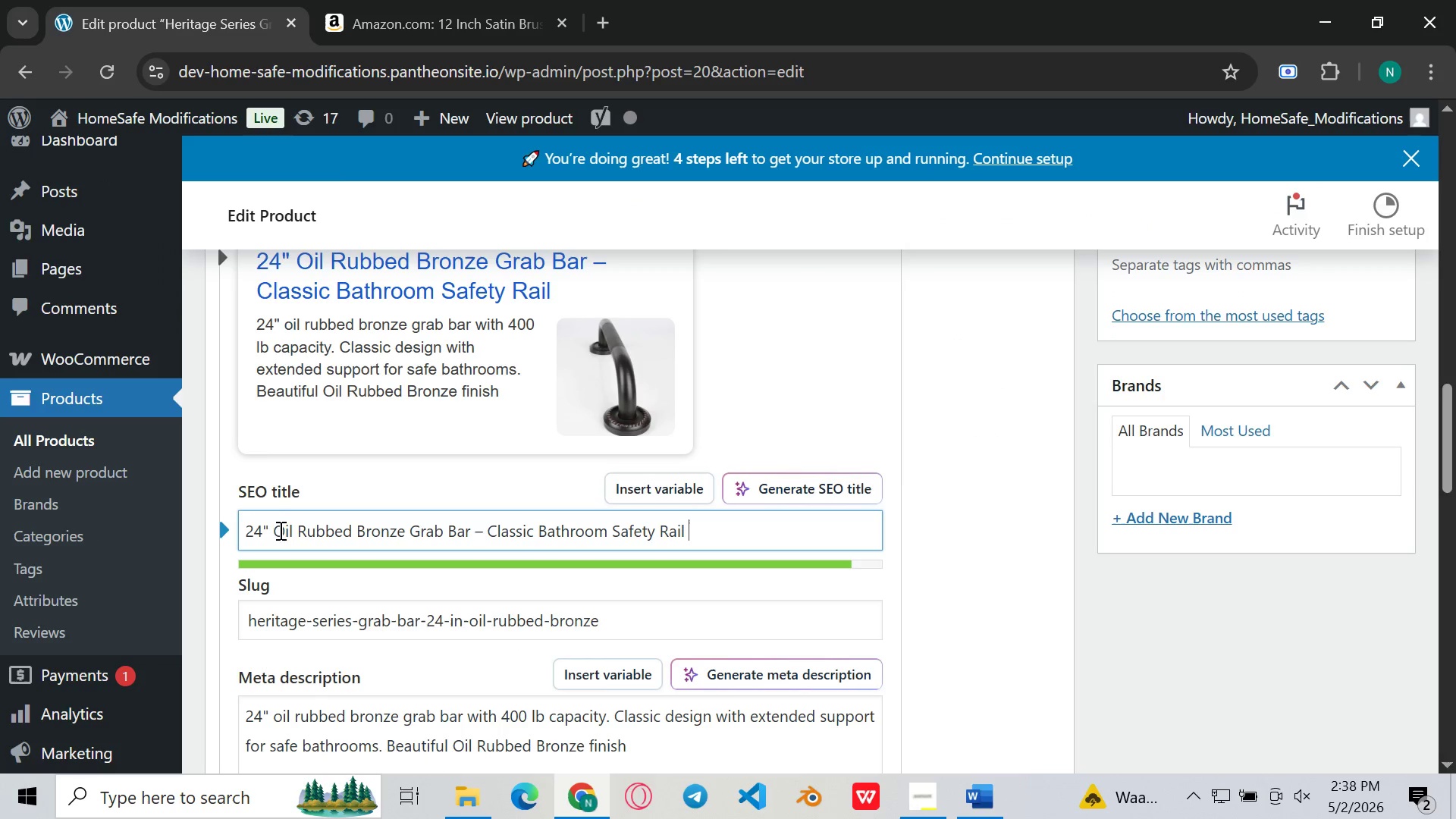 
left_click([275, 530])
 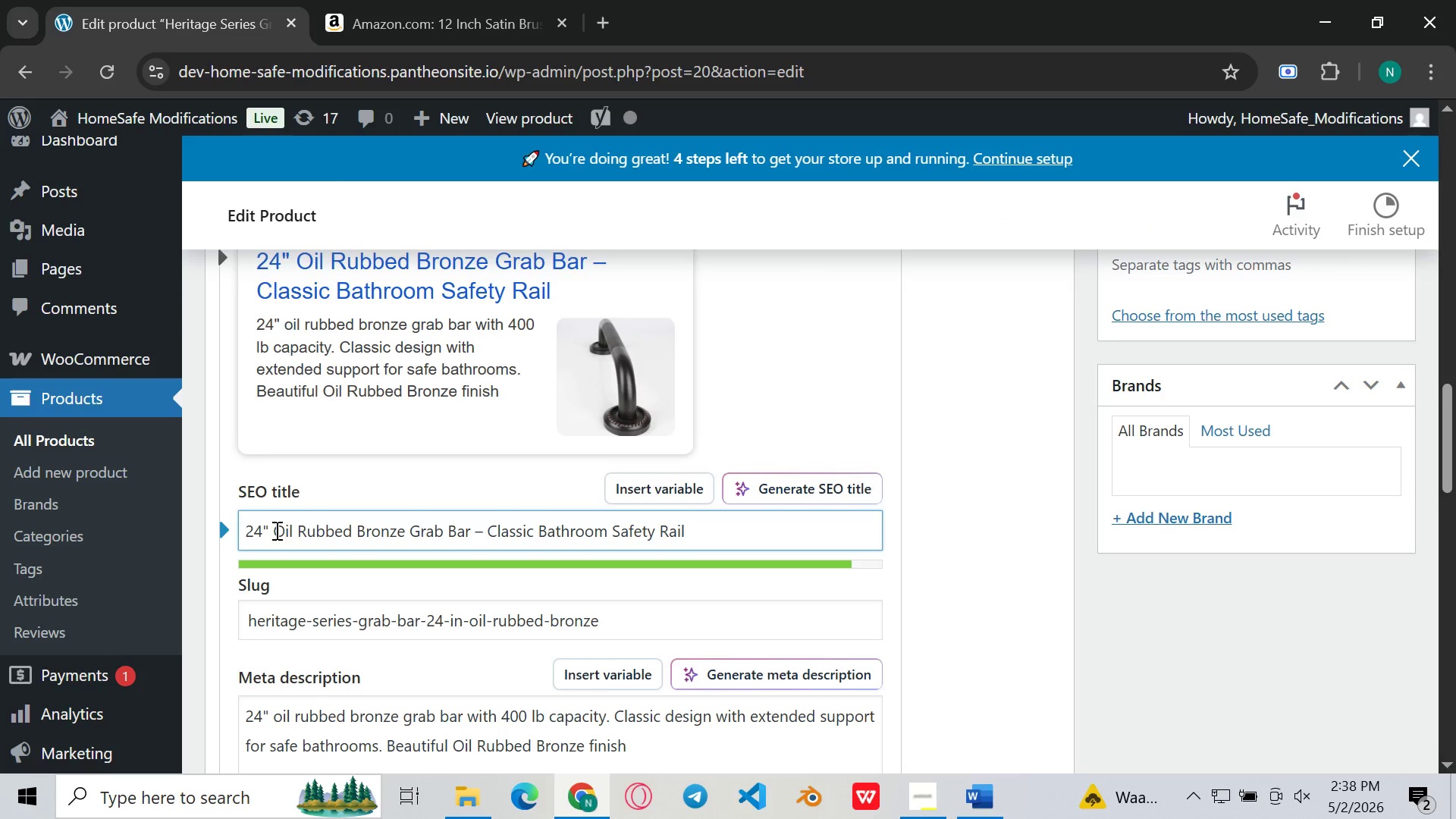 
key(Backspace)
 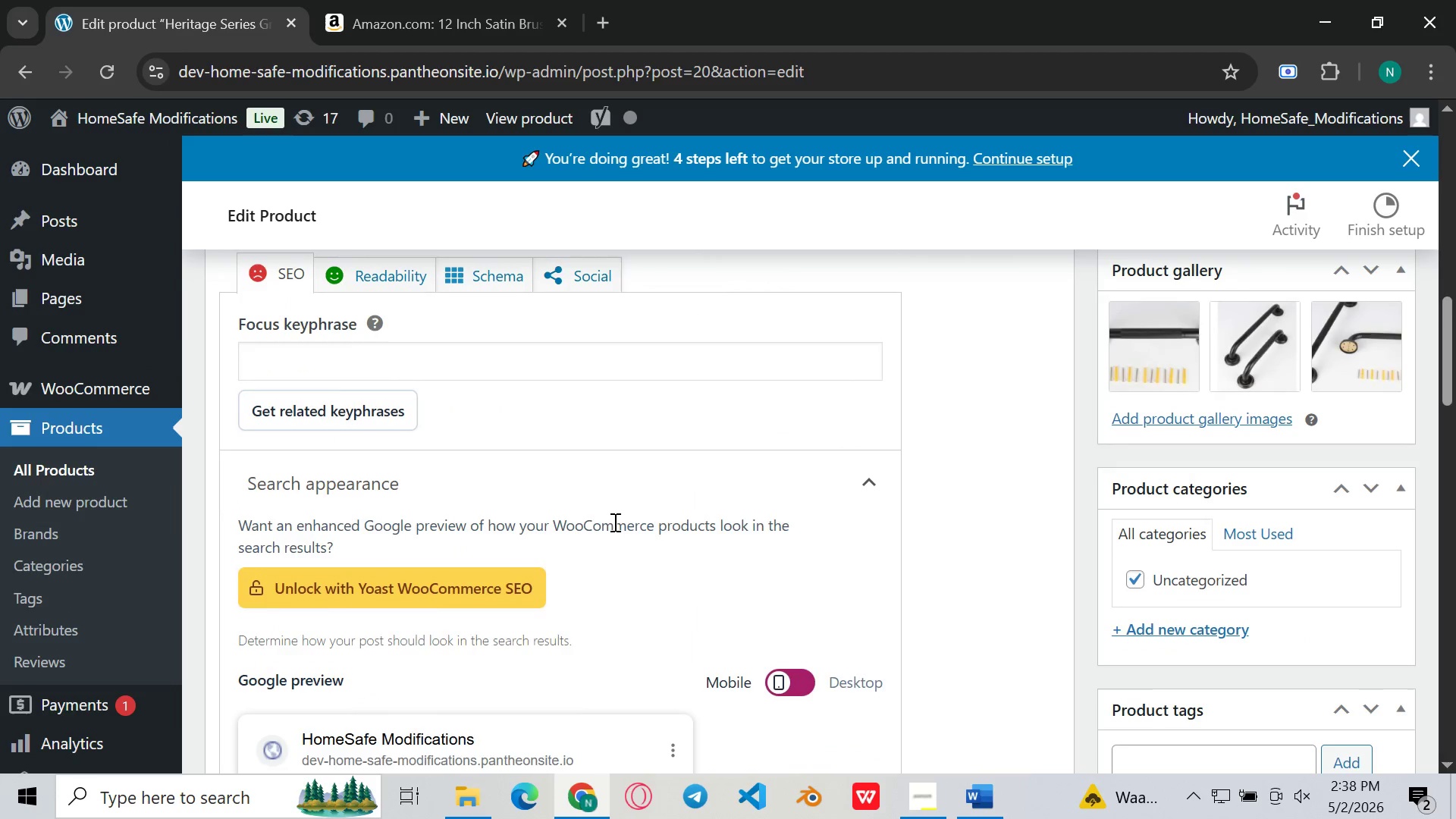 
left_click([651, 431])
 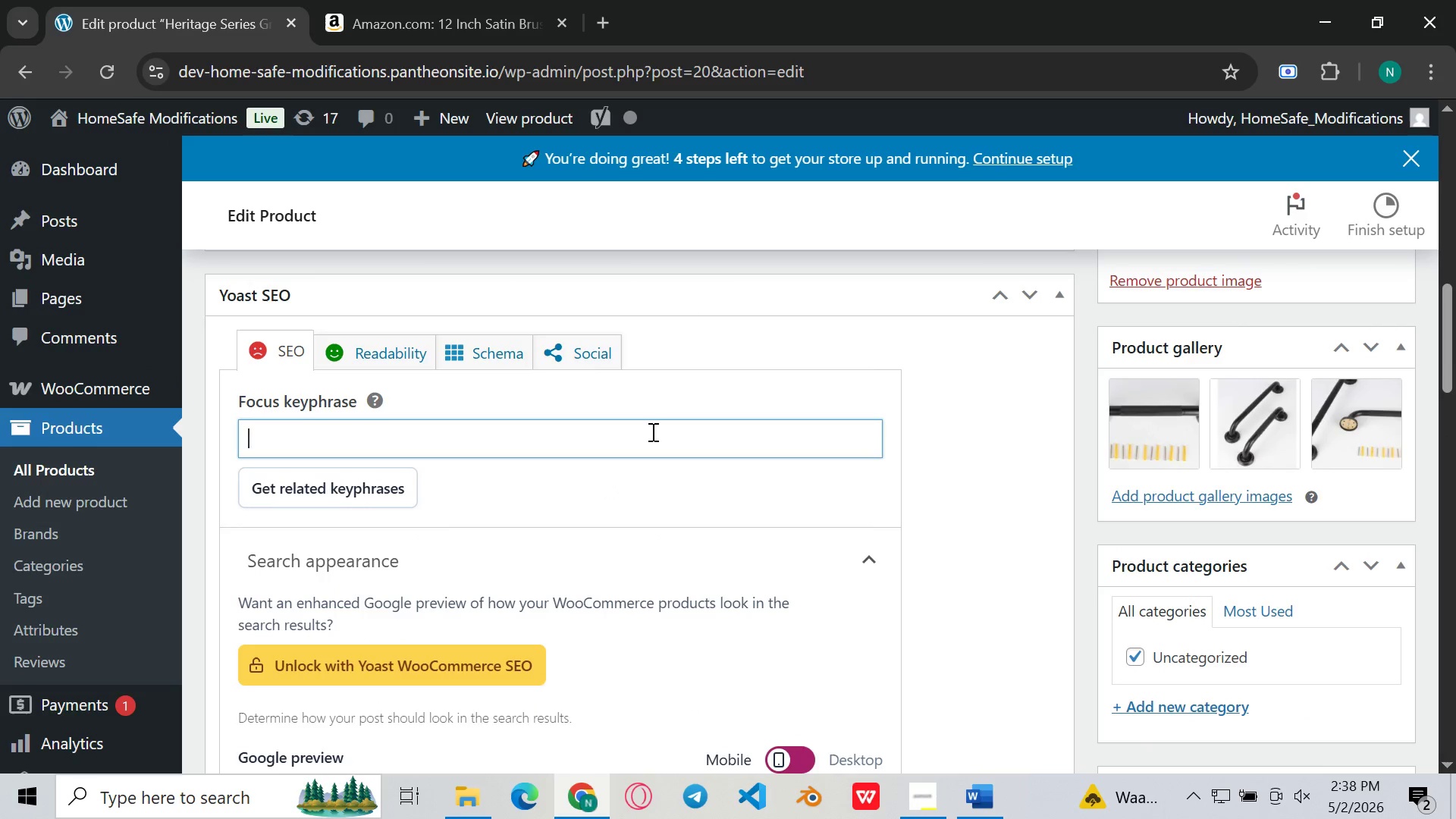 
key(Control+V)
 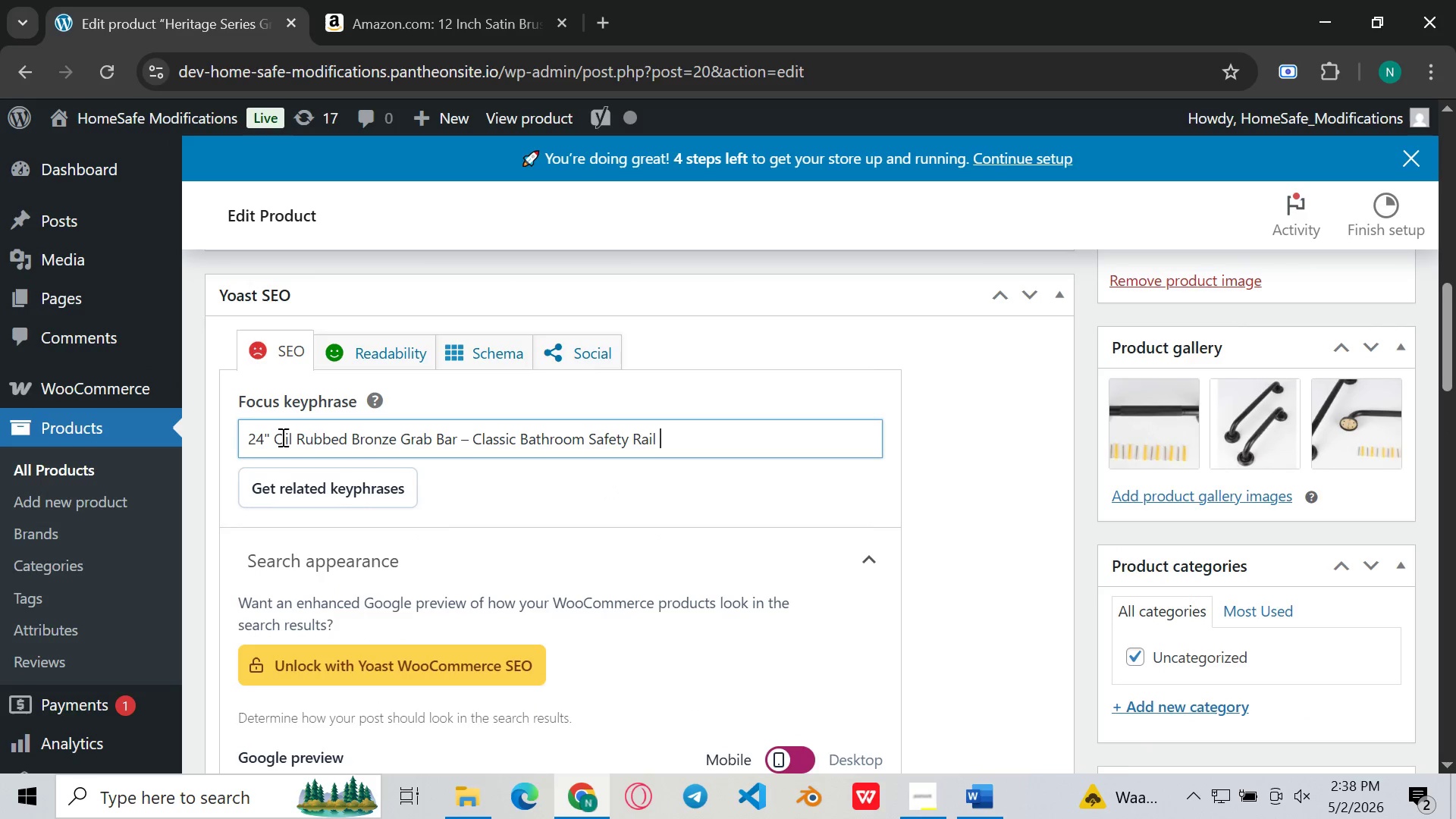 
left_click([281, 438])
 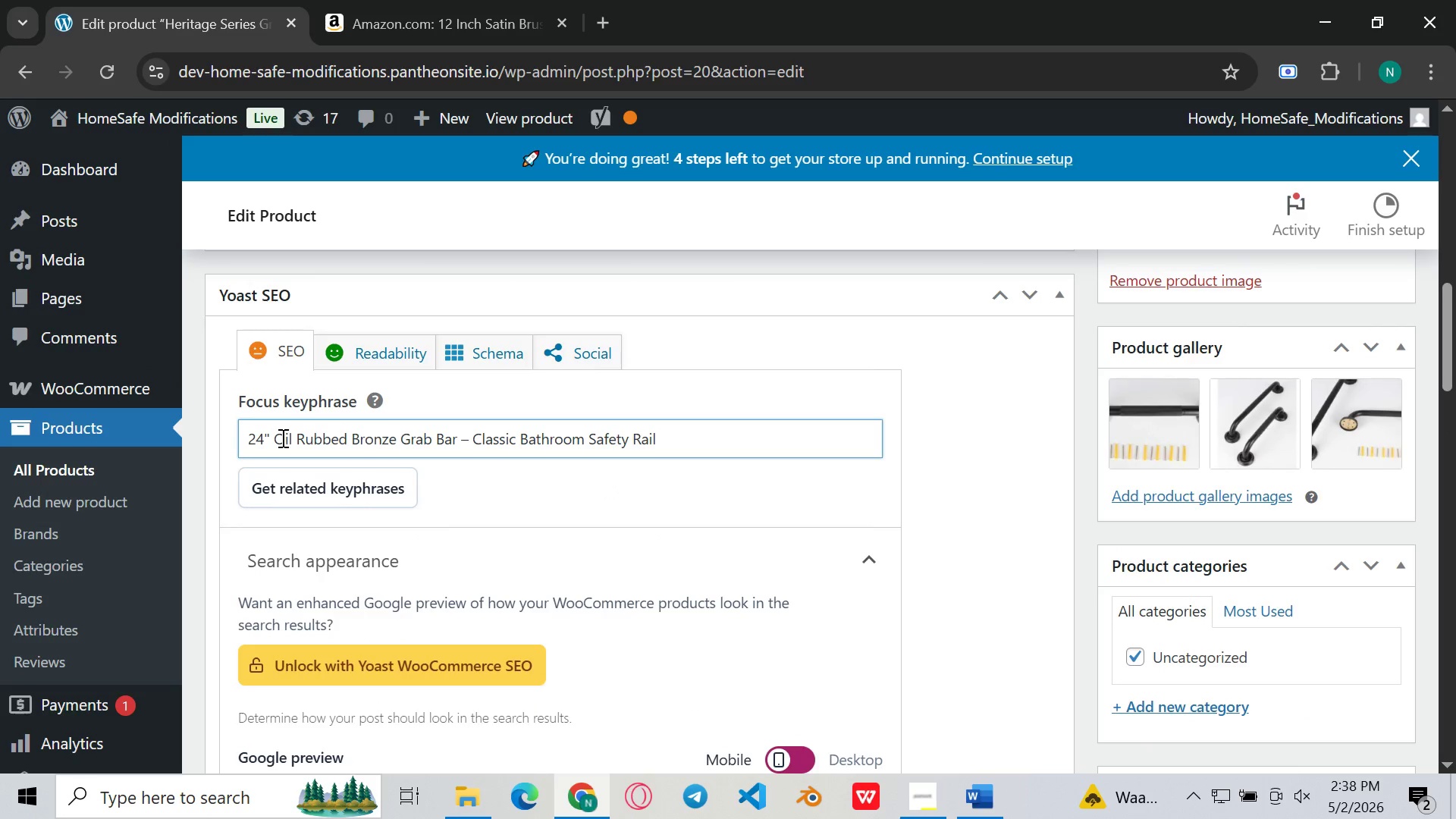 
key(ArrowLeft)
 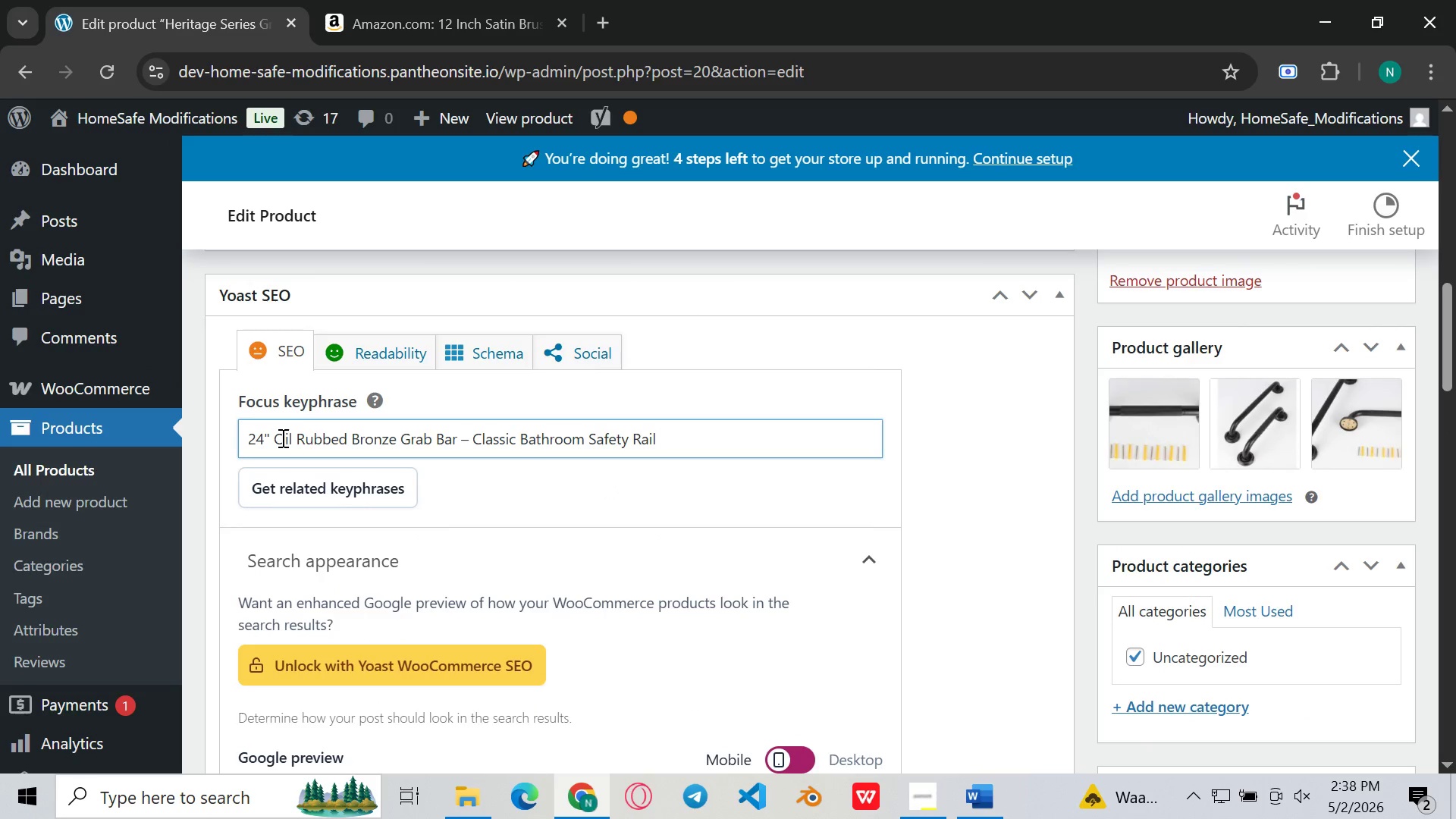 
key(Backspace)
 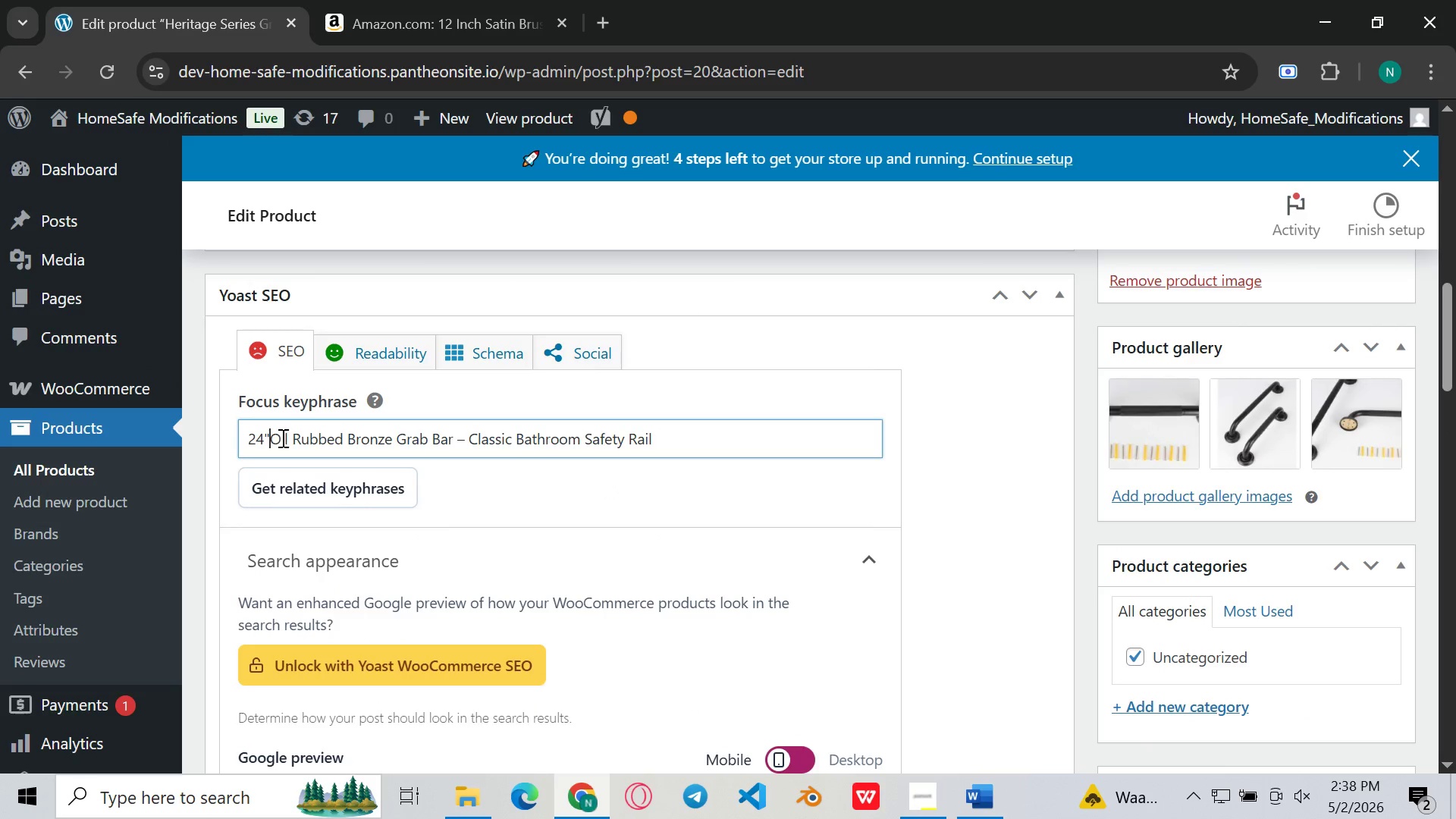 
hold_key(key=ArrowRight, duration=1.51)
 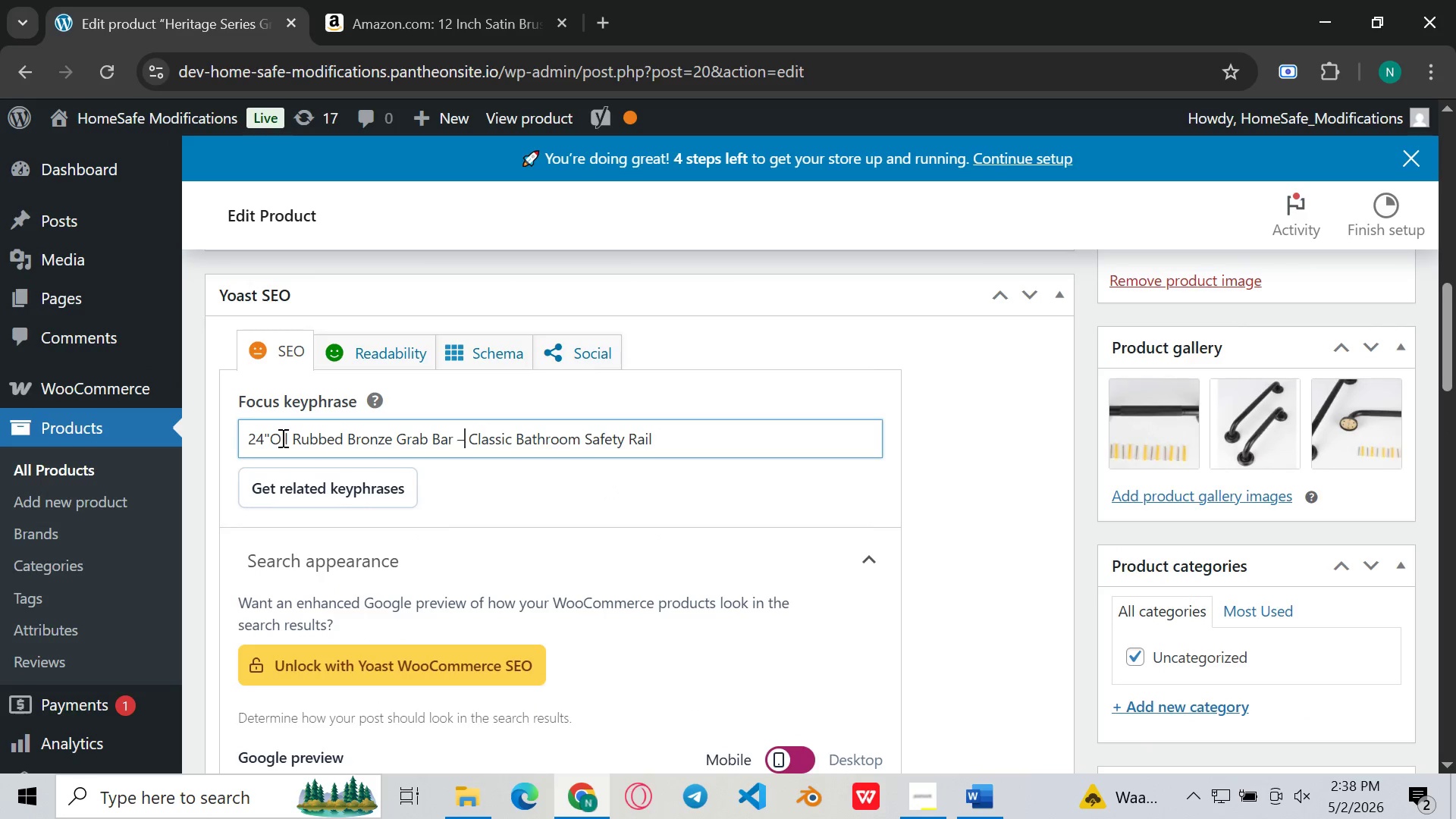 
key(ArrowRight)
 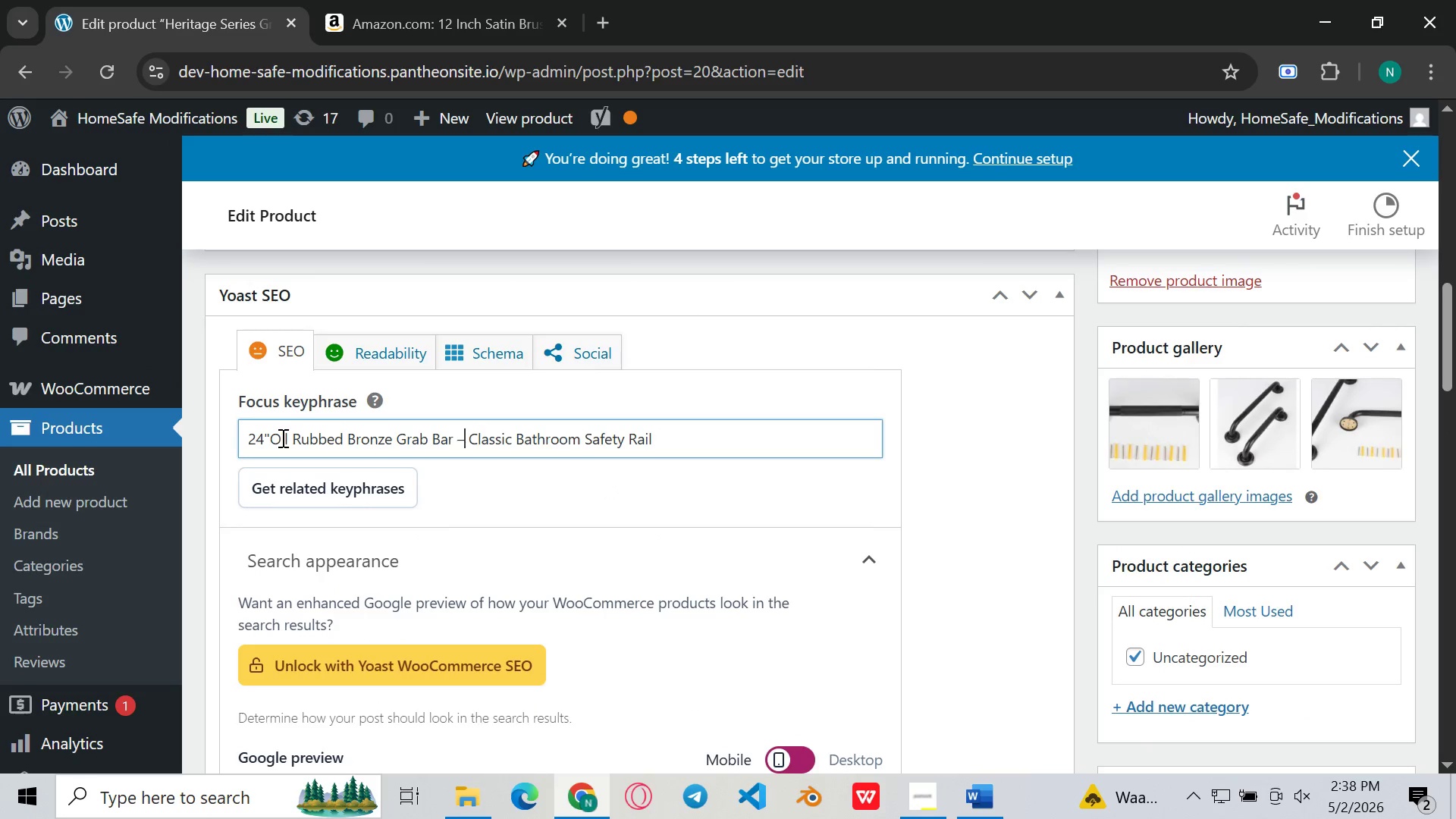 
key(ArrowRight)
 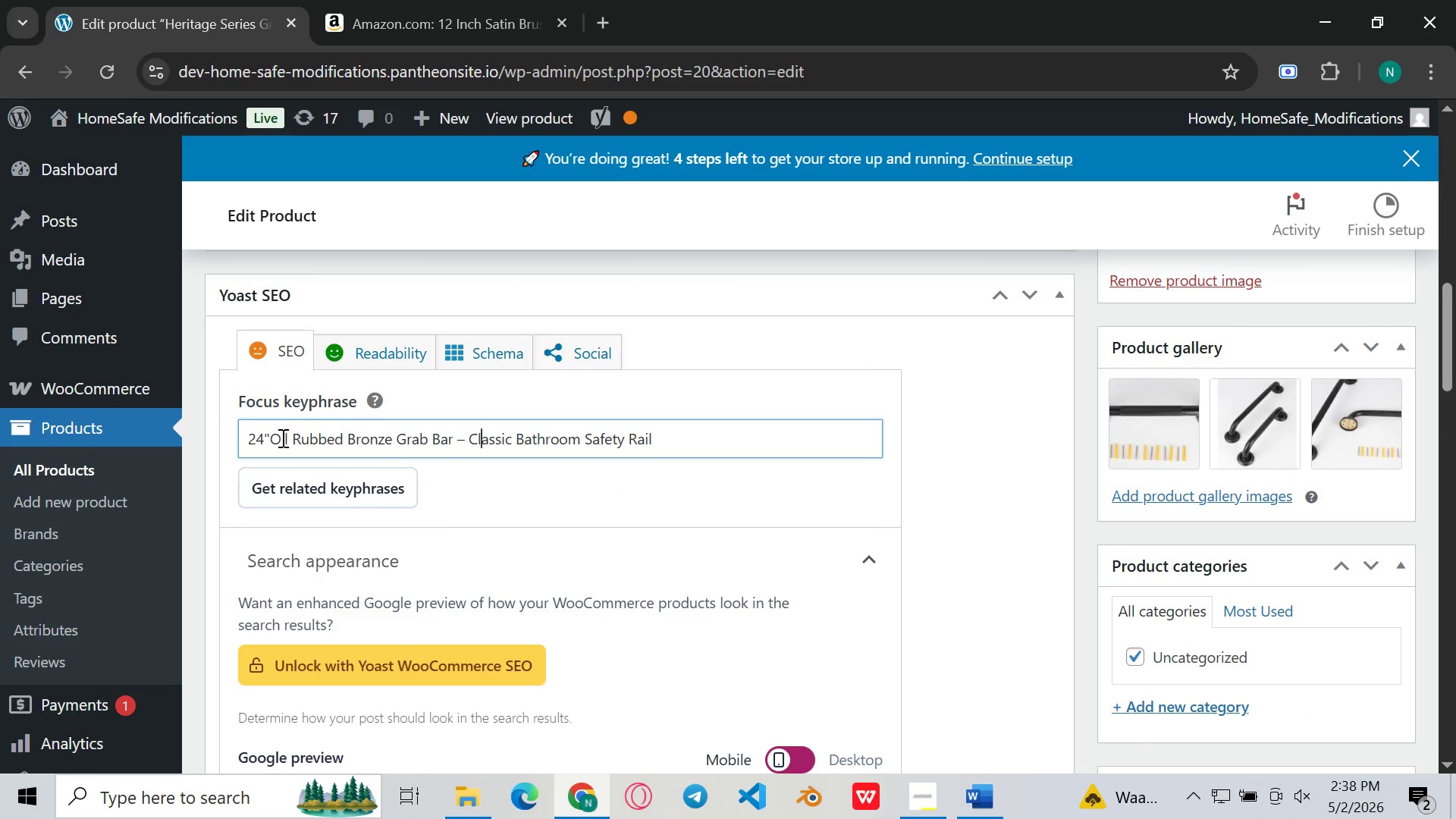 
key(ArrowRight)
 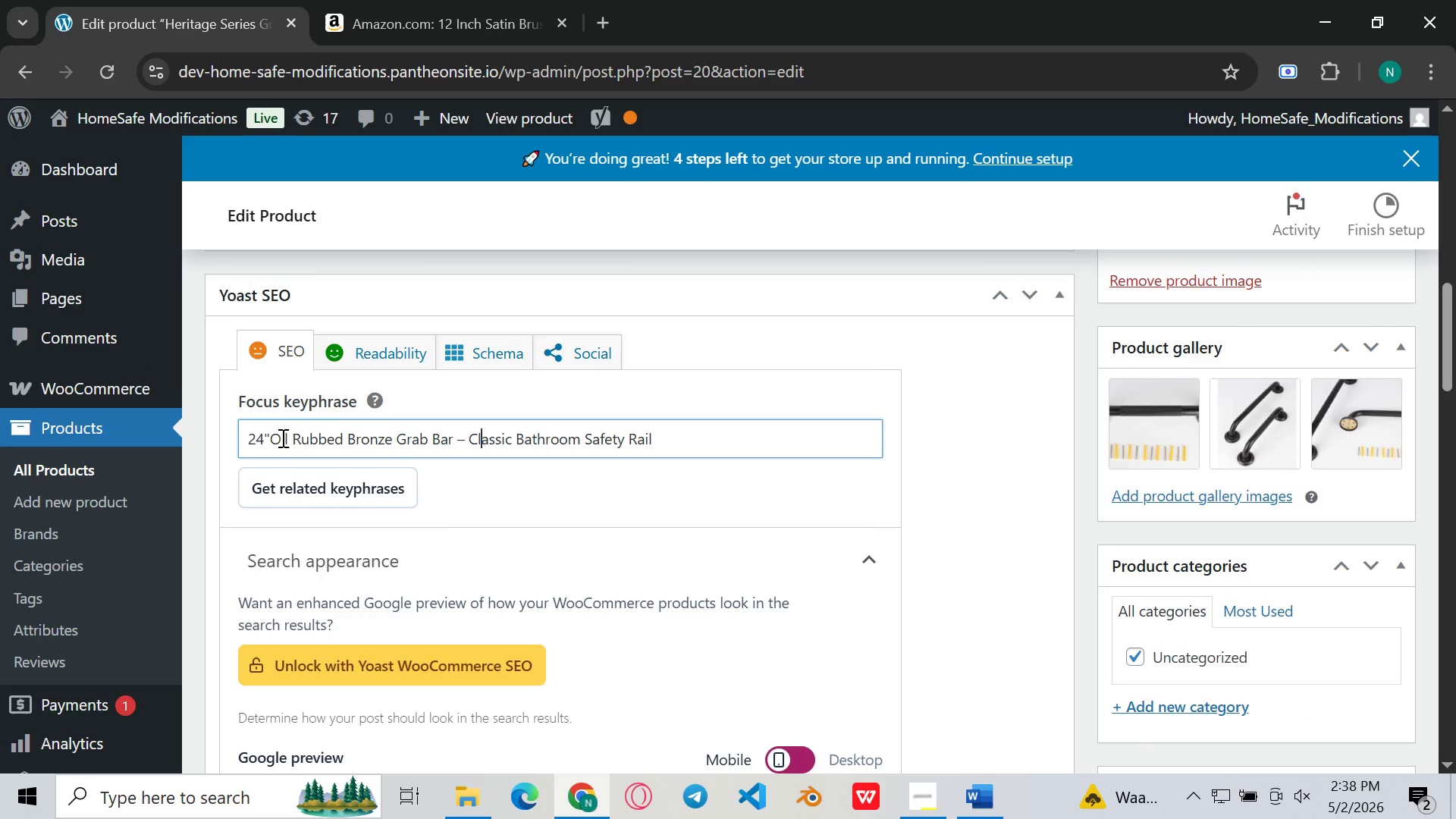 
left_click_drag(start_coordinate=[457, 433], to_coordinate=[742, 452])
 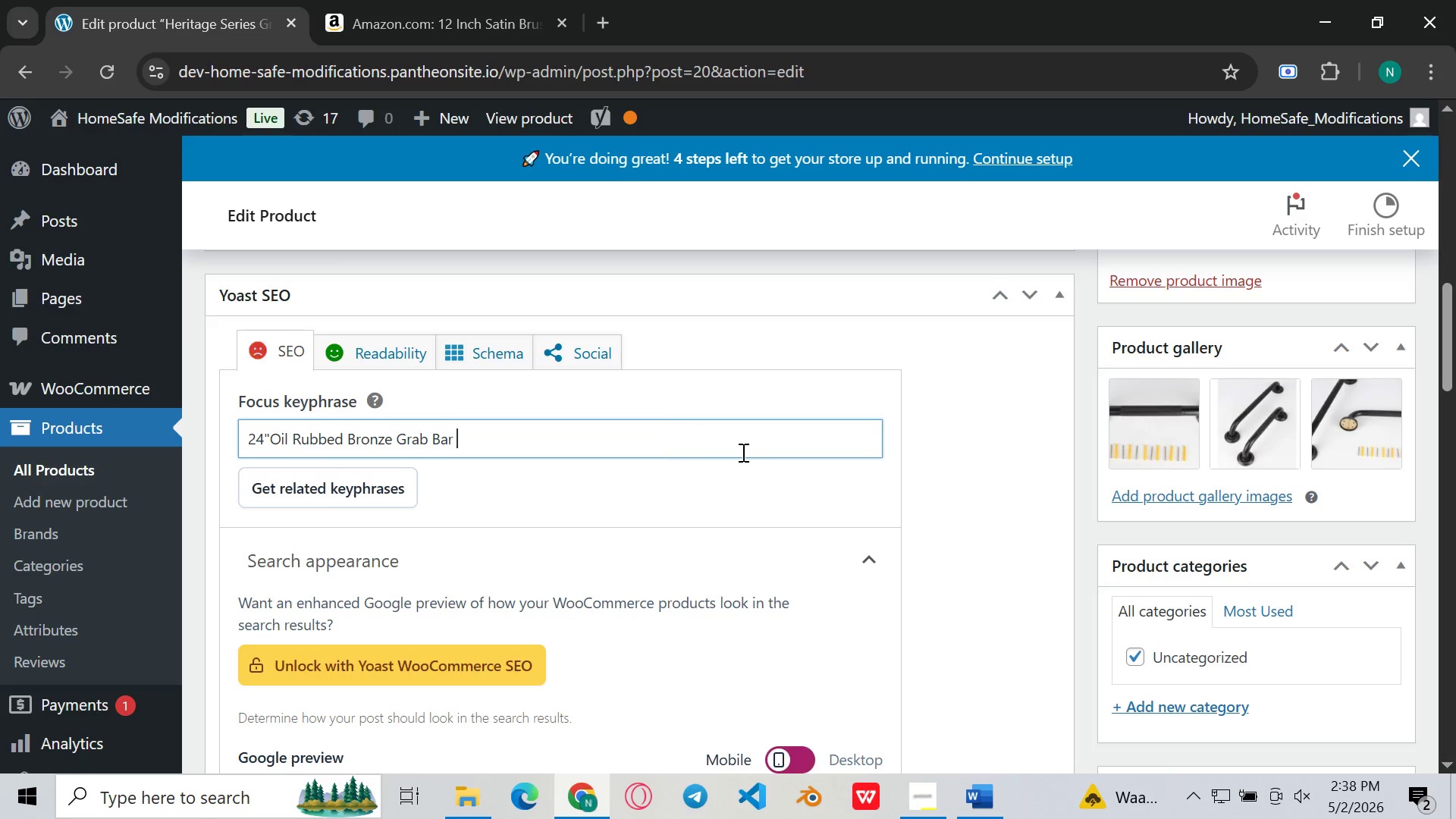 
key(Backspace)
 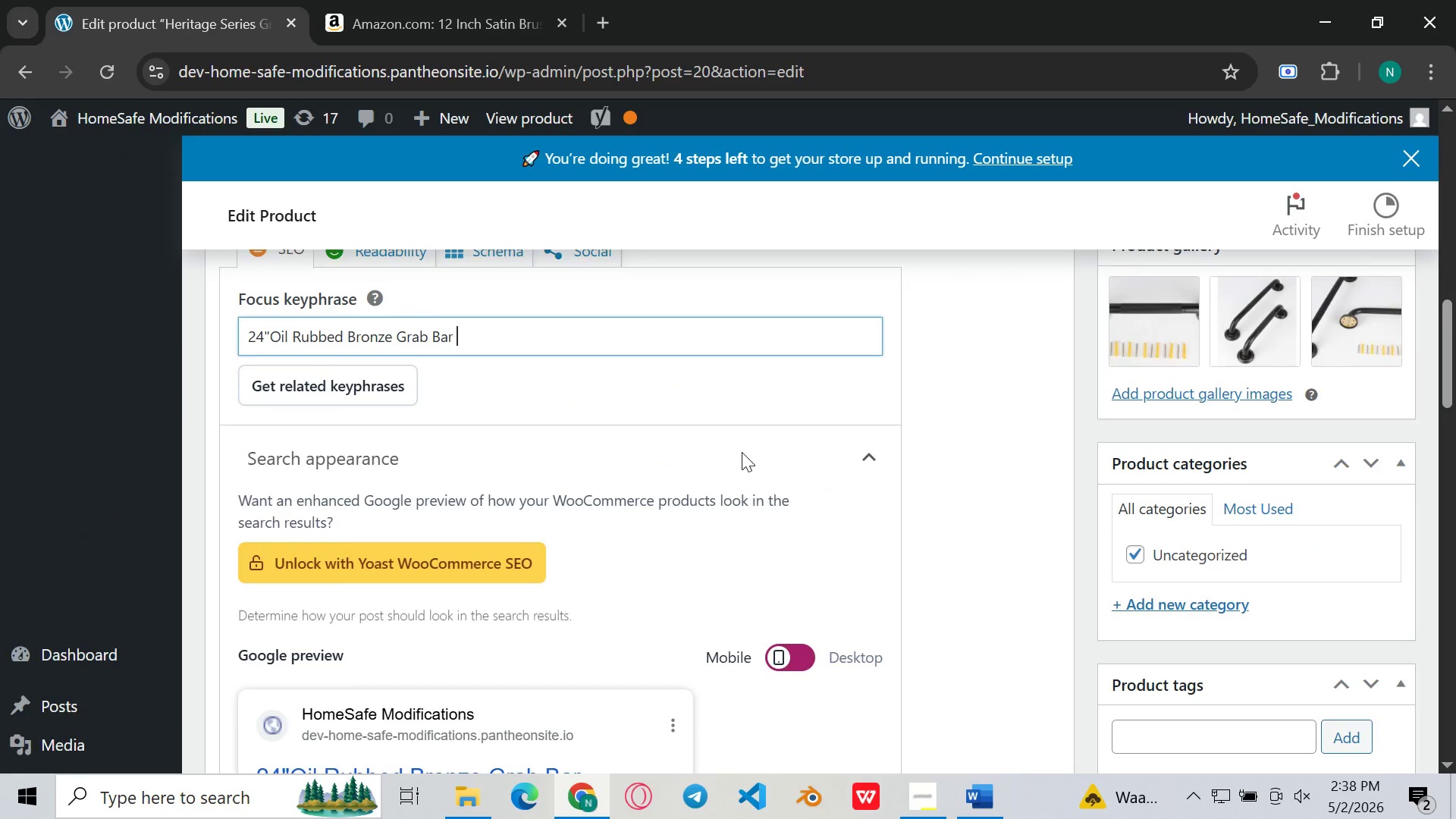 
left_click([596, 380])
 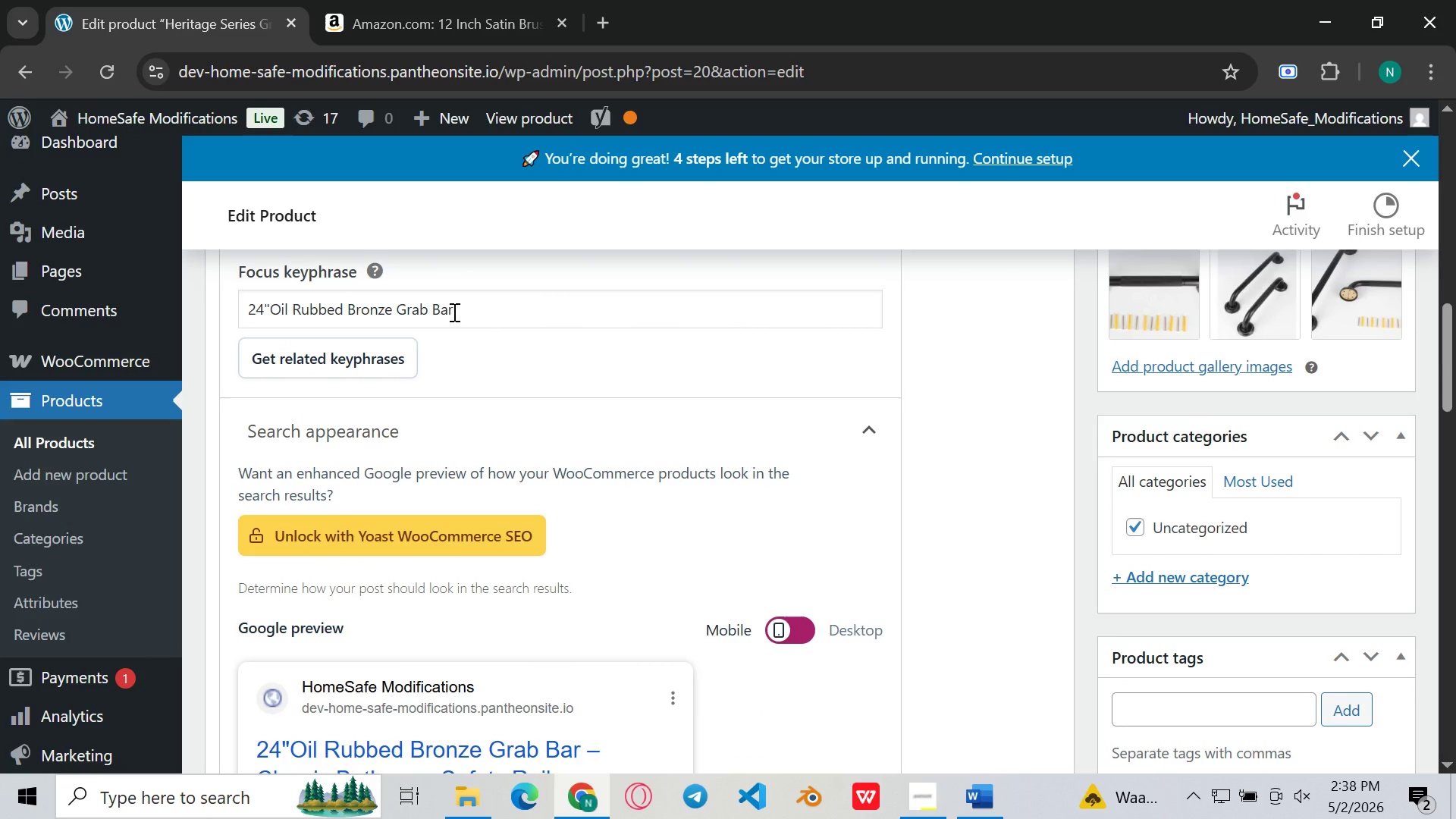 
left_click([451, 312])
 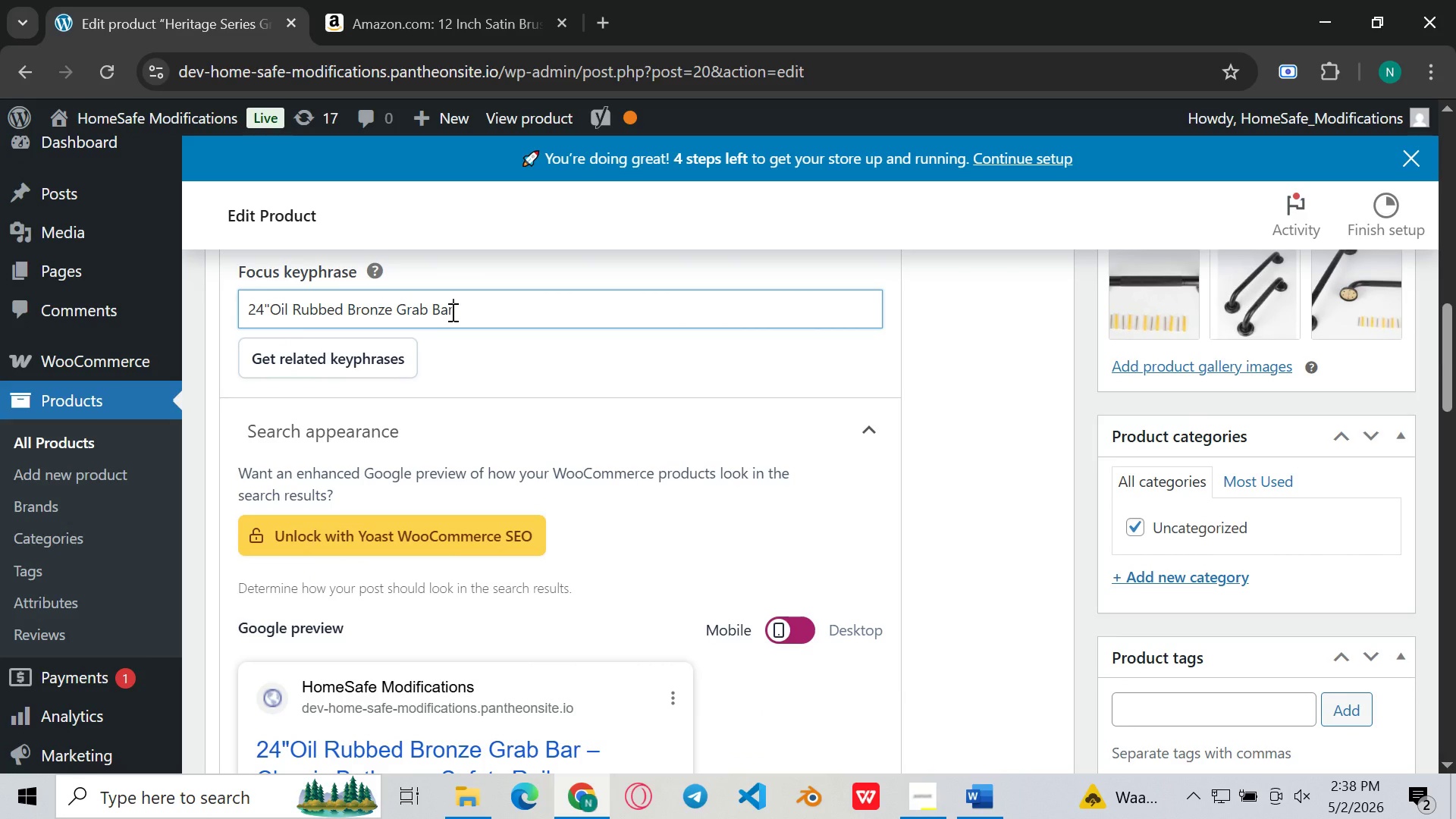 
left_click_drag(start_coordinate=[451, 312], to_coordinate=[243, 313])
 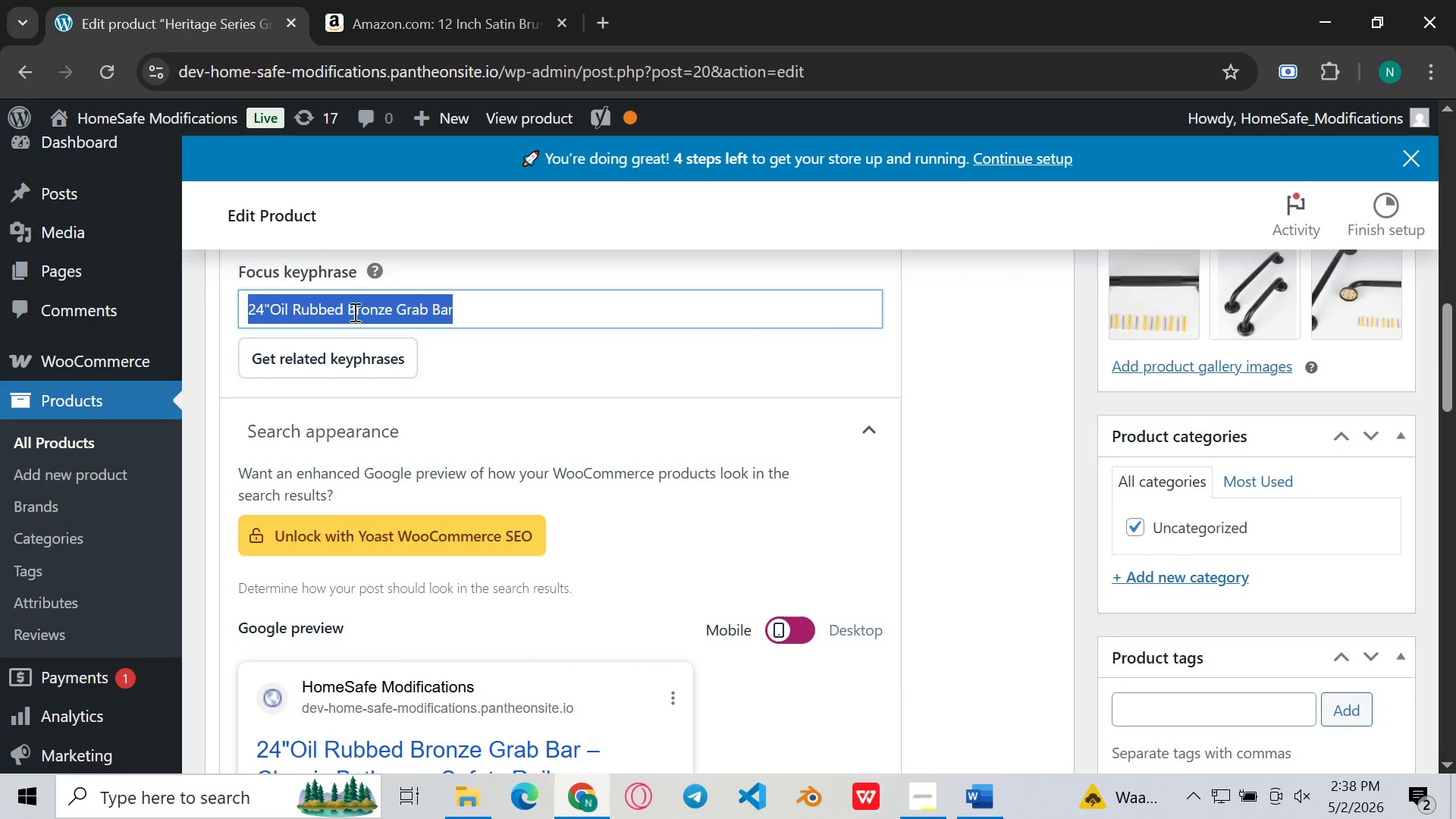 
key(Control+C)
 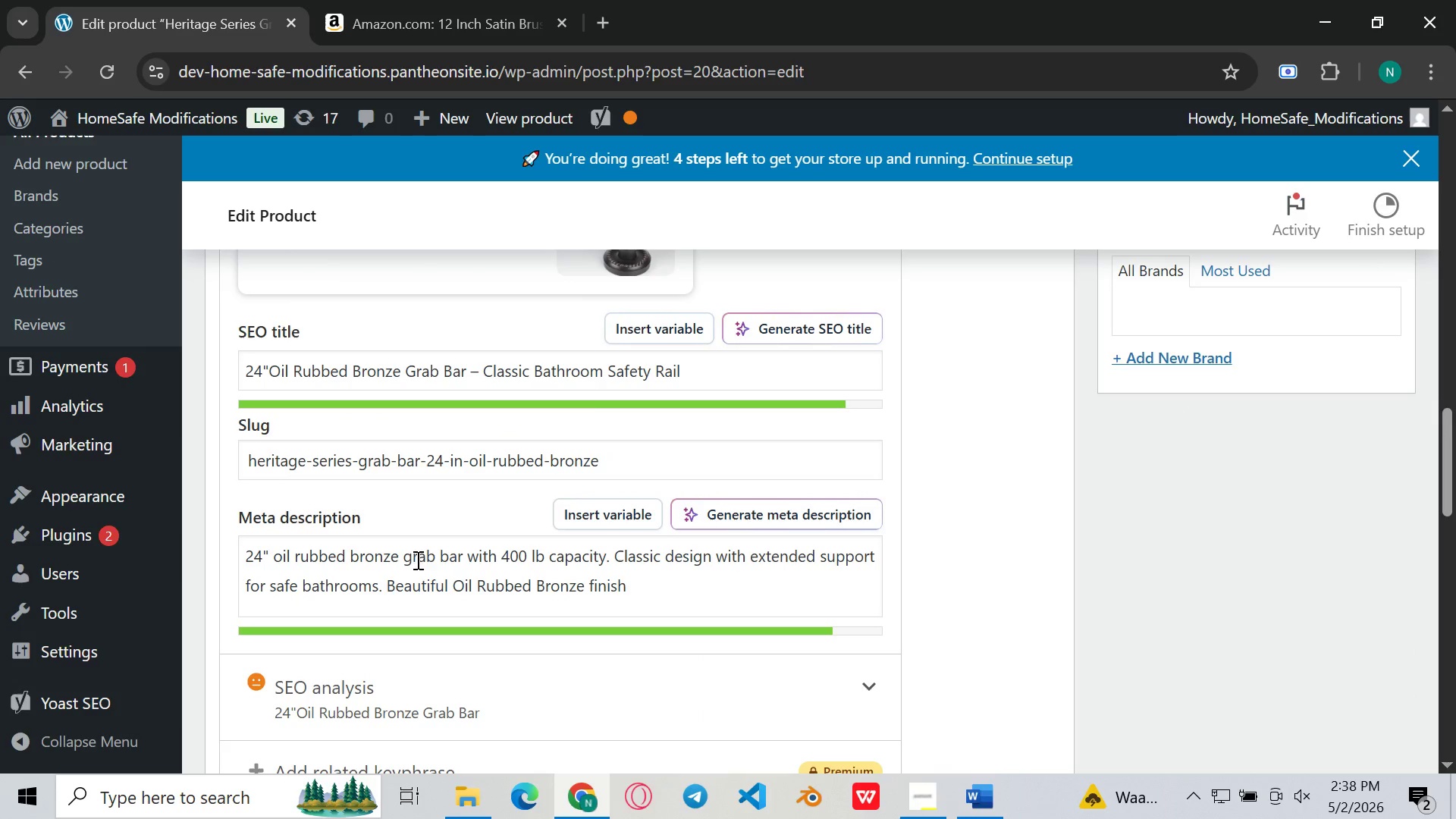 
wait(5.12)
 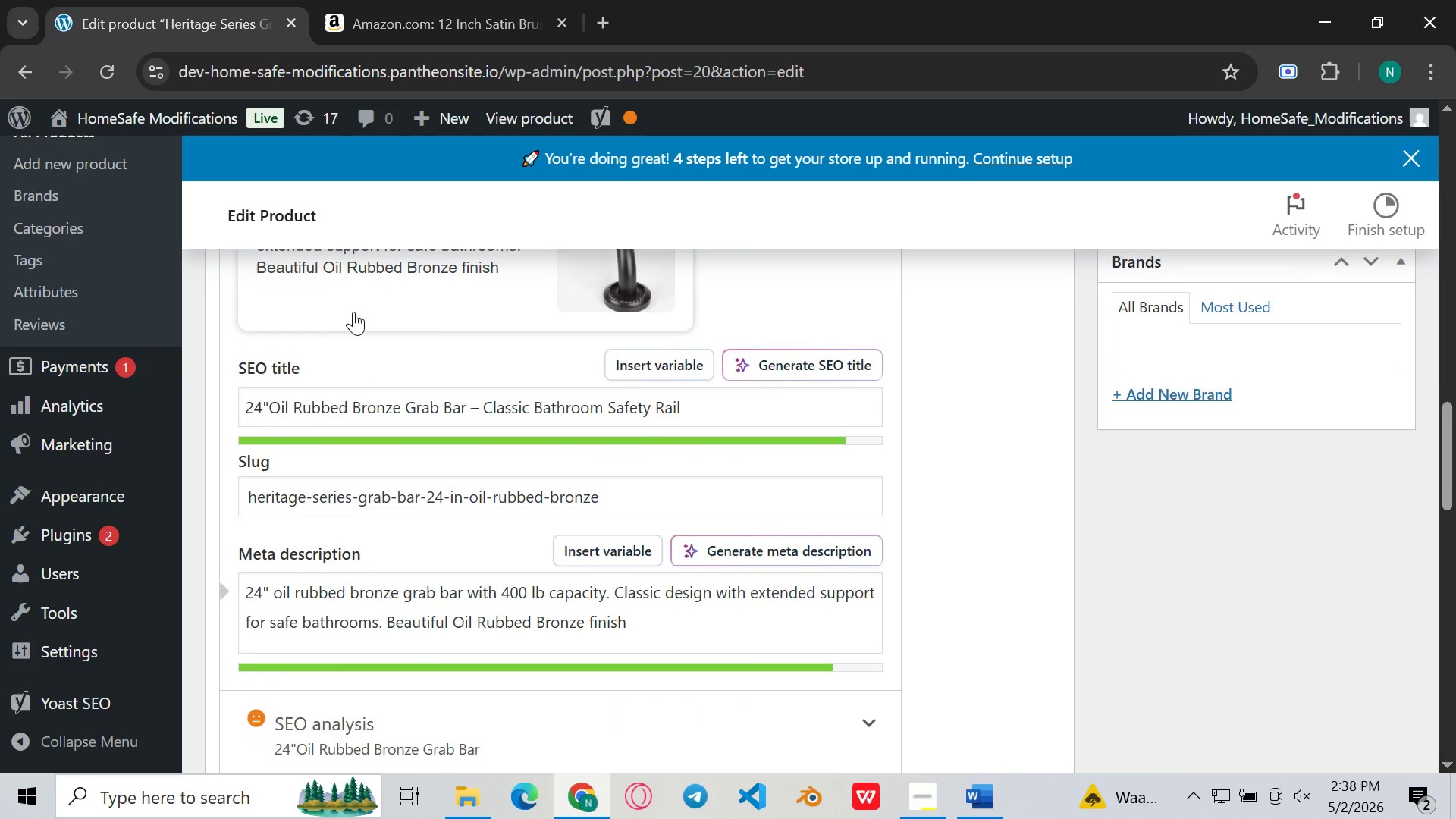 
left_click_drag(start_coordinate=[461, 552], to_coordinate=[240, 540])
 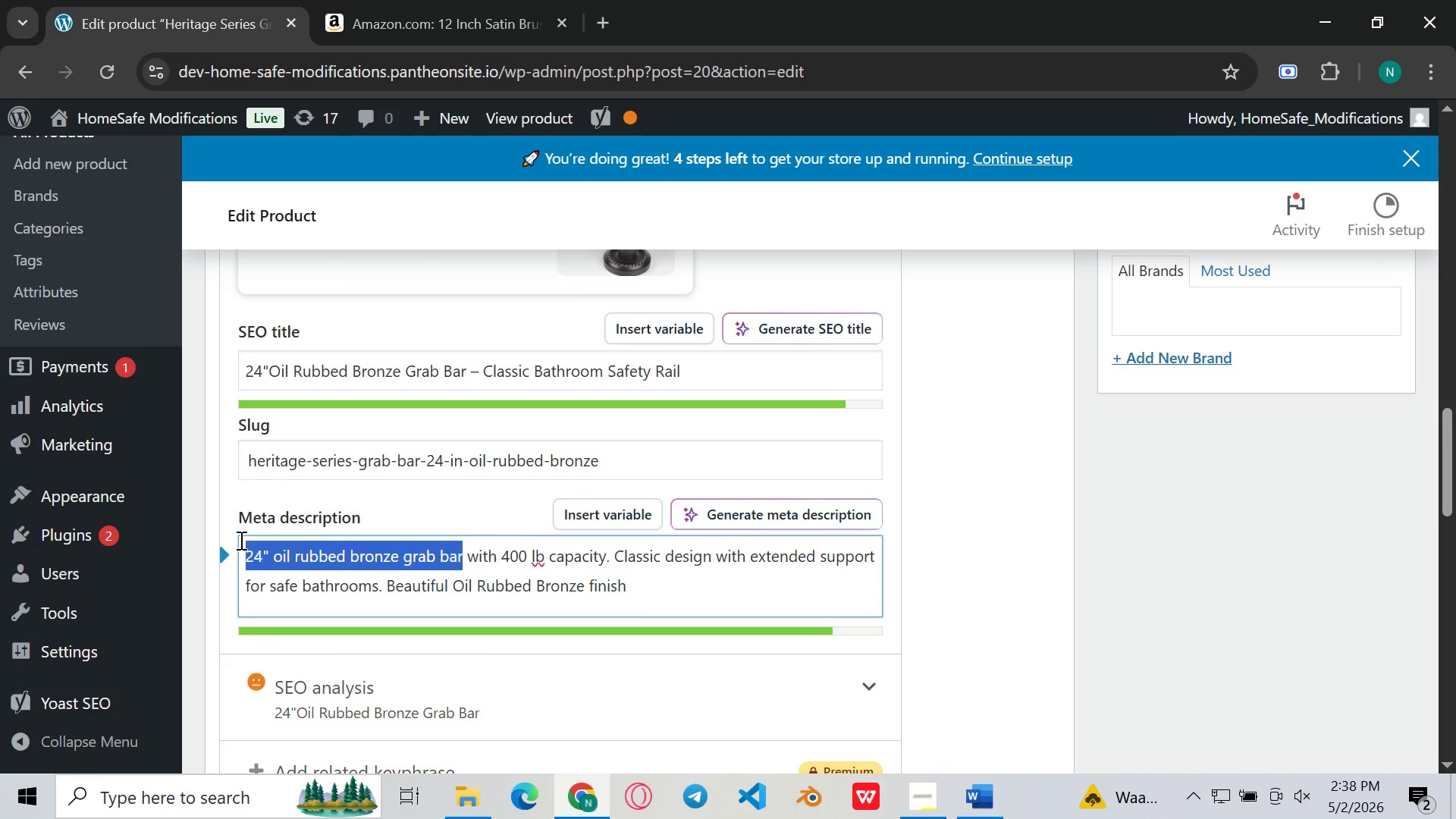 
key(Backspace)
 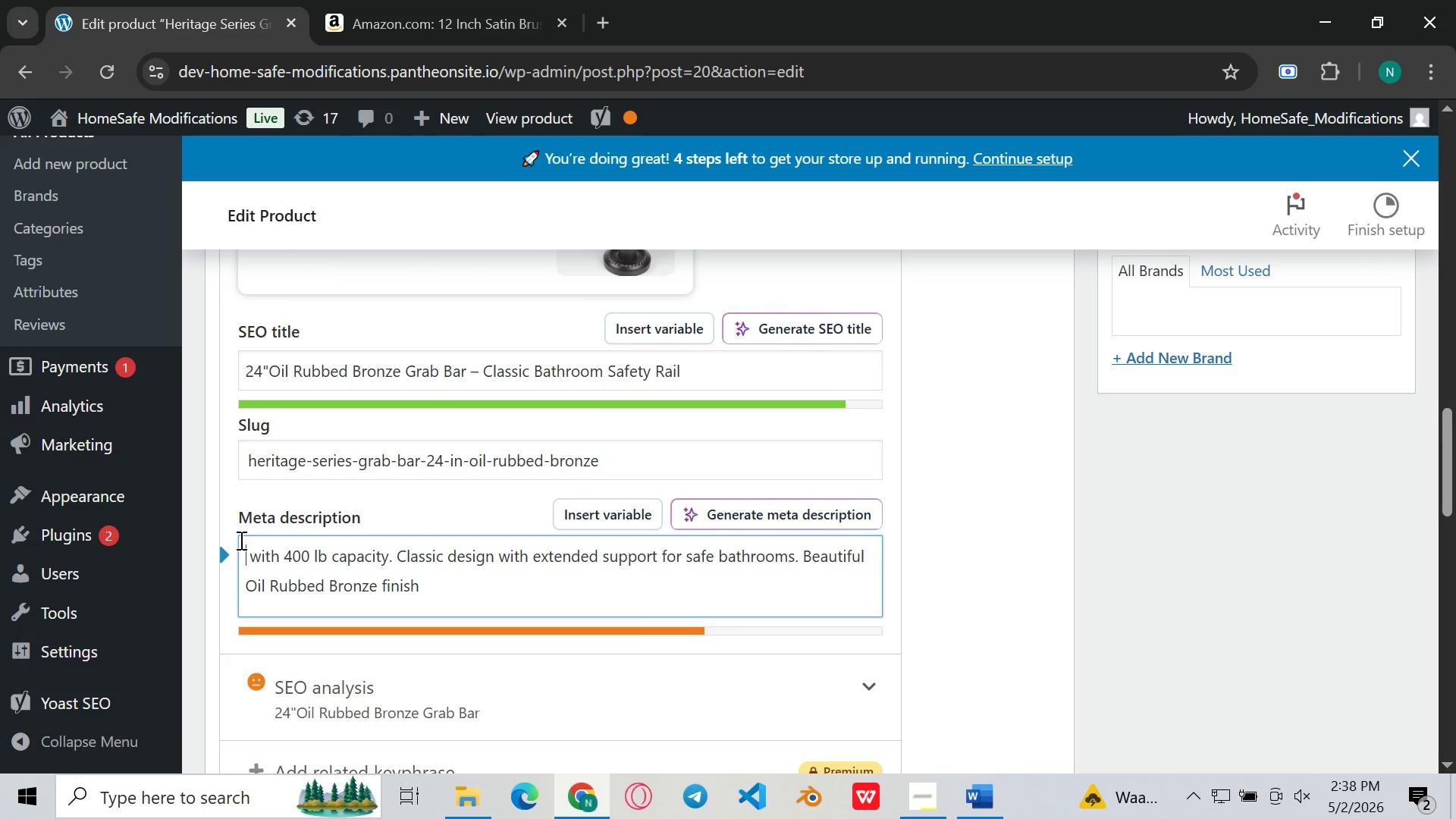 
key(Control+V)
 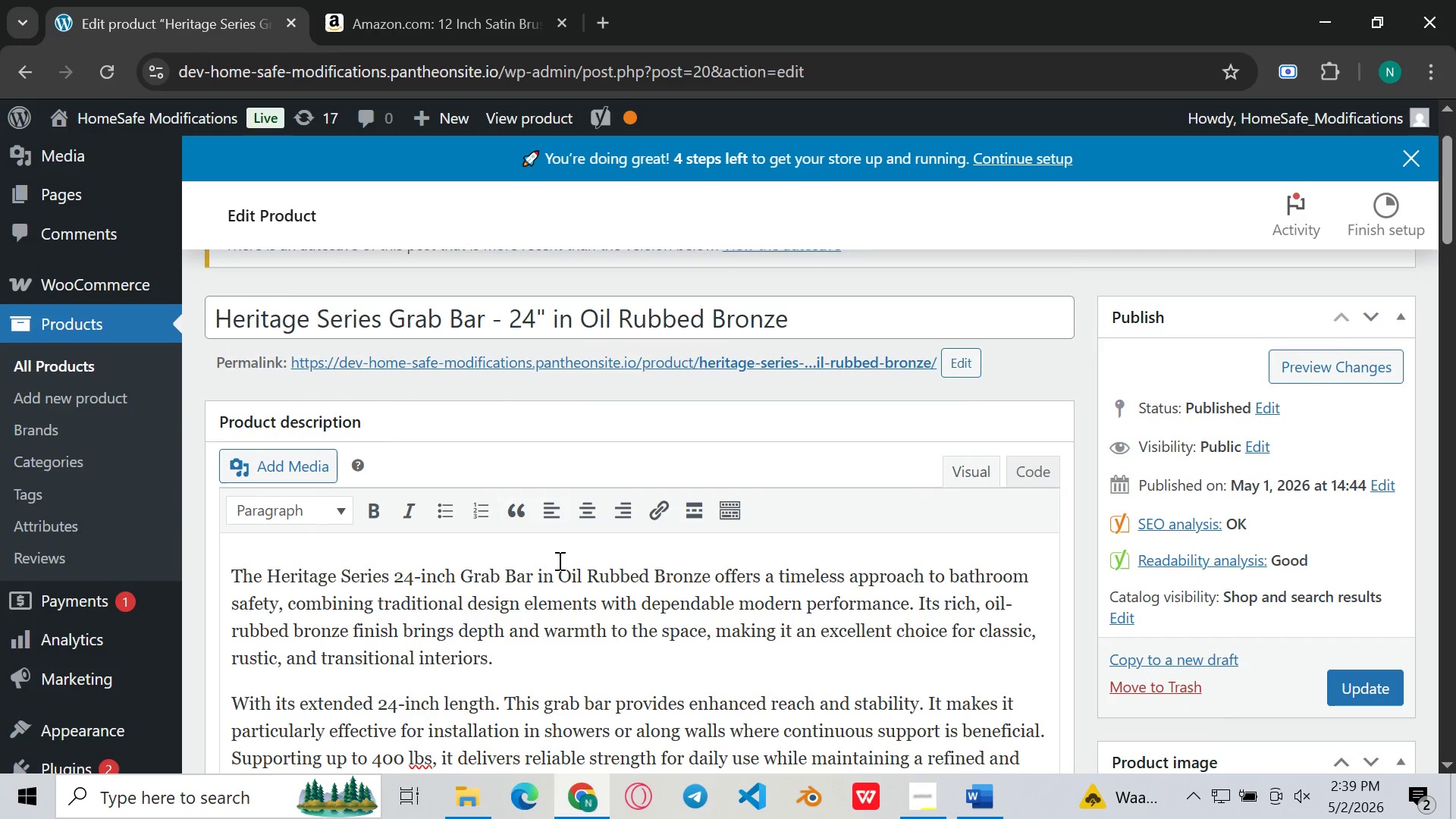 
wait(6.86)
 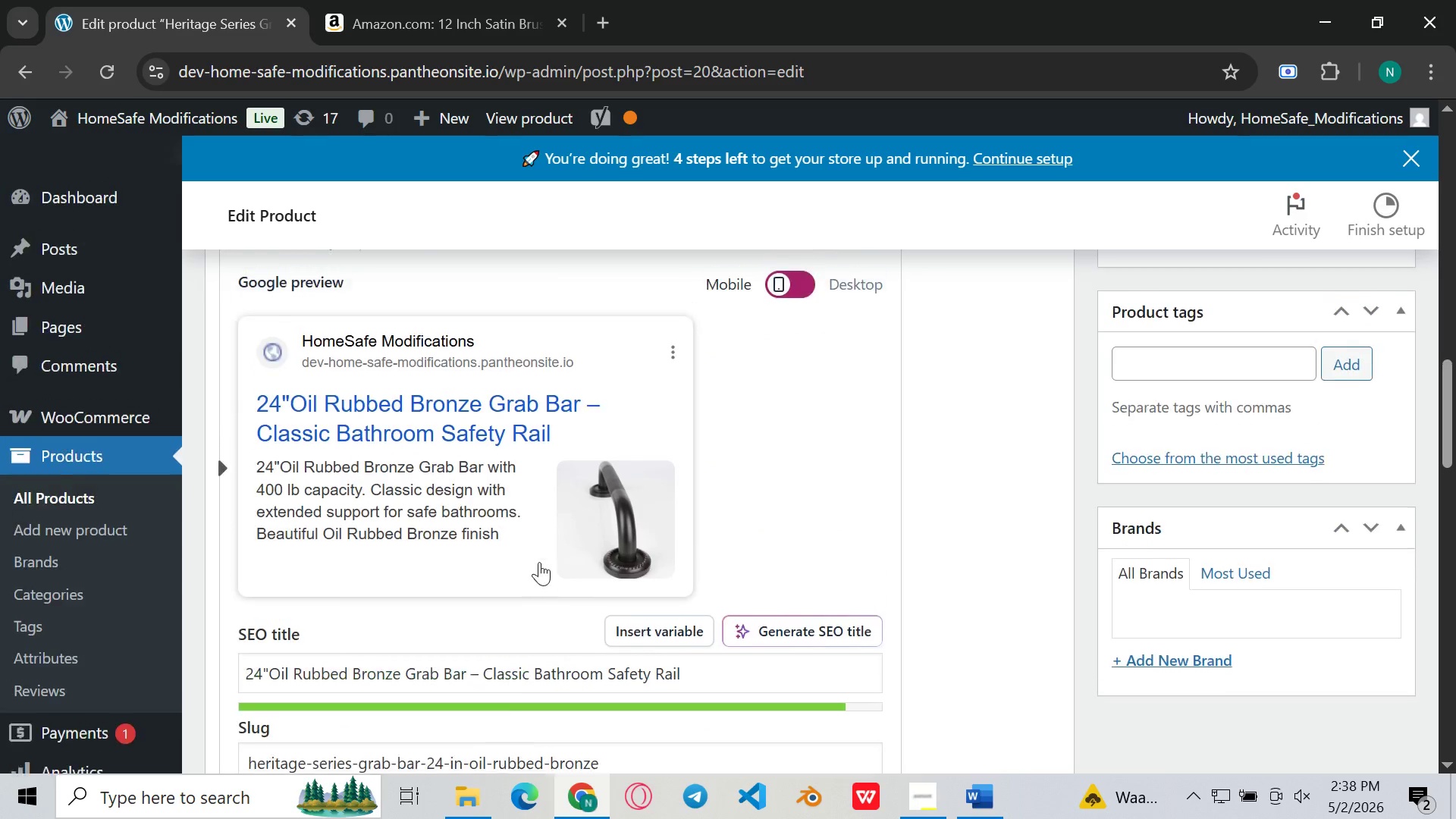 
left_click_drag(start_coordinate=[709, 575], to_coordinate=[396, 573])
 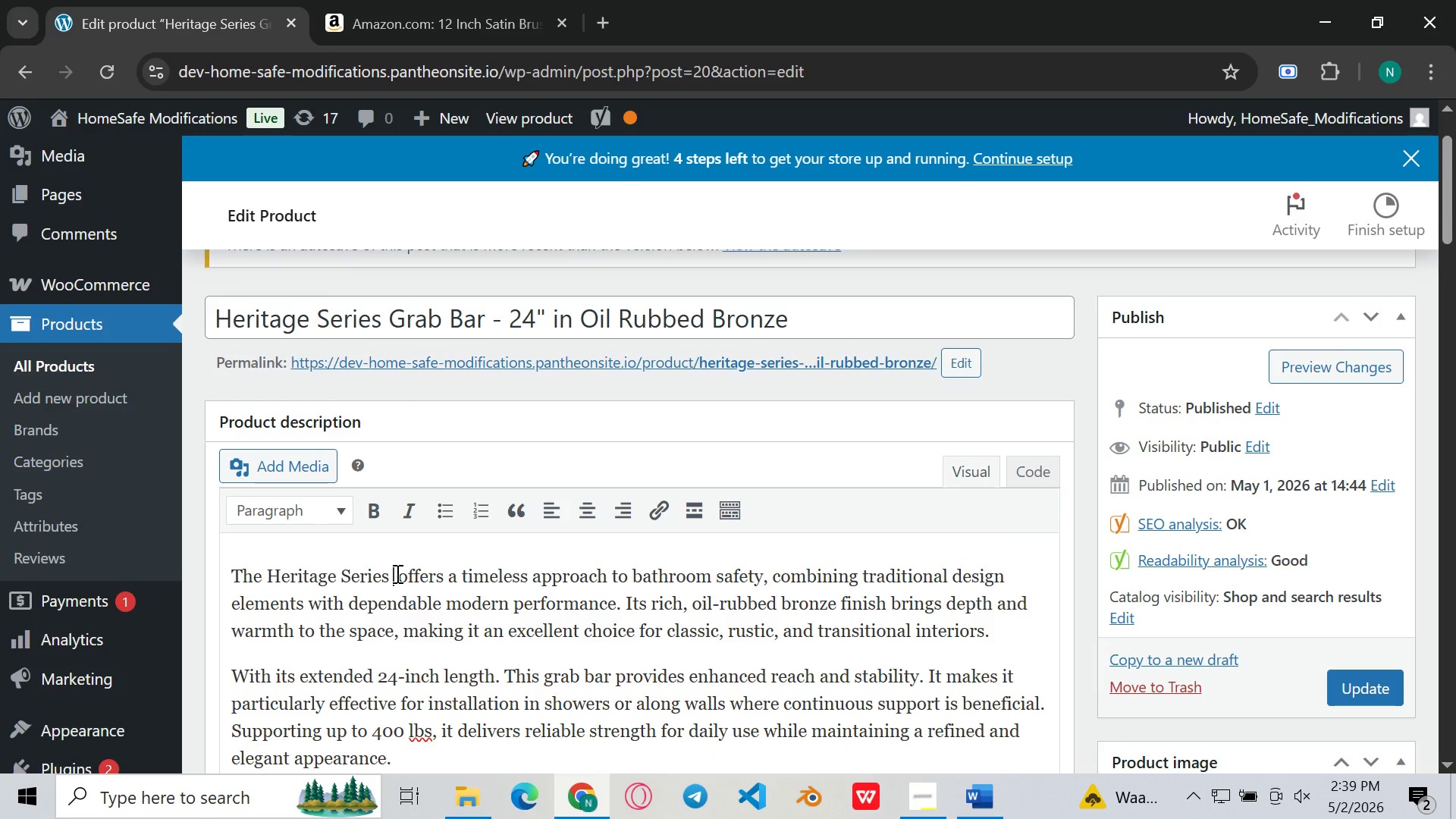 
key(Backspace)
 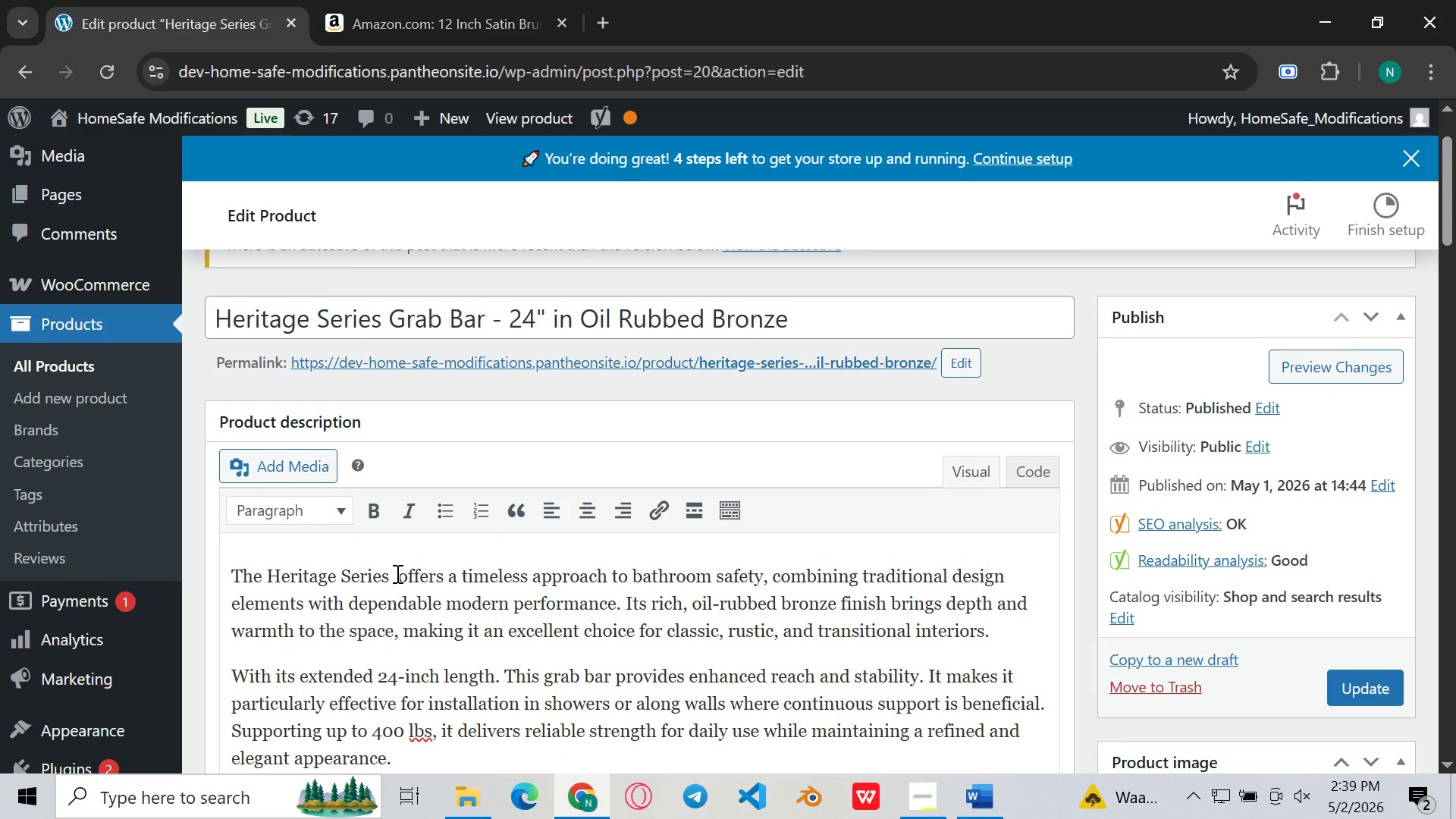 
key(Control+ControlLeft)
 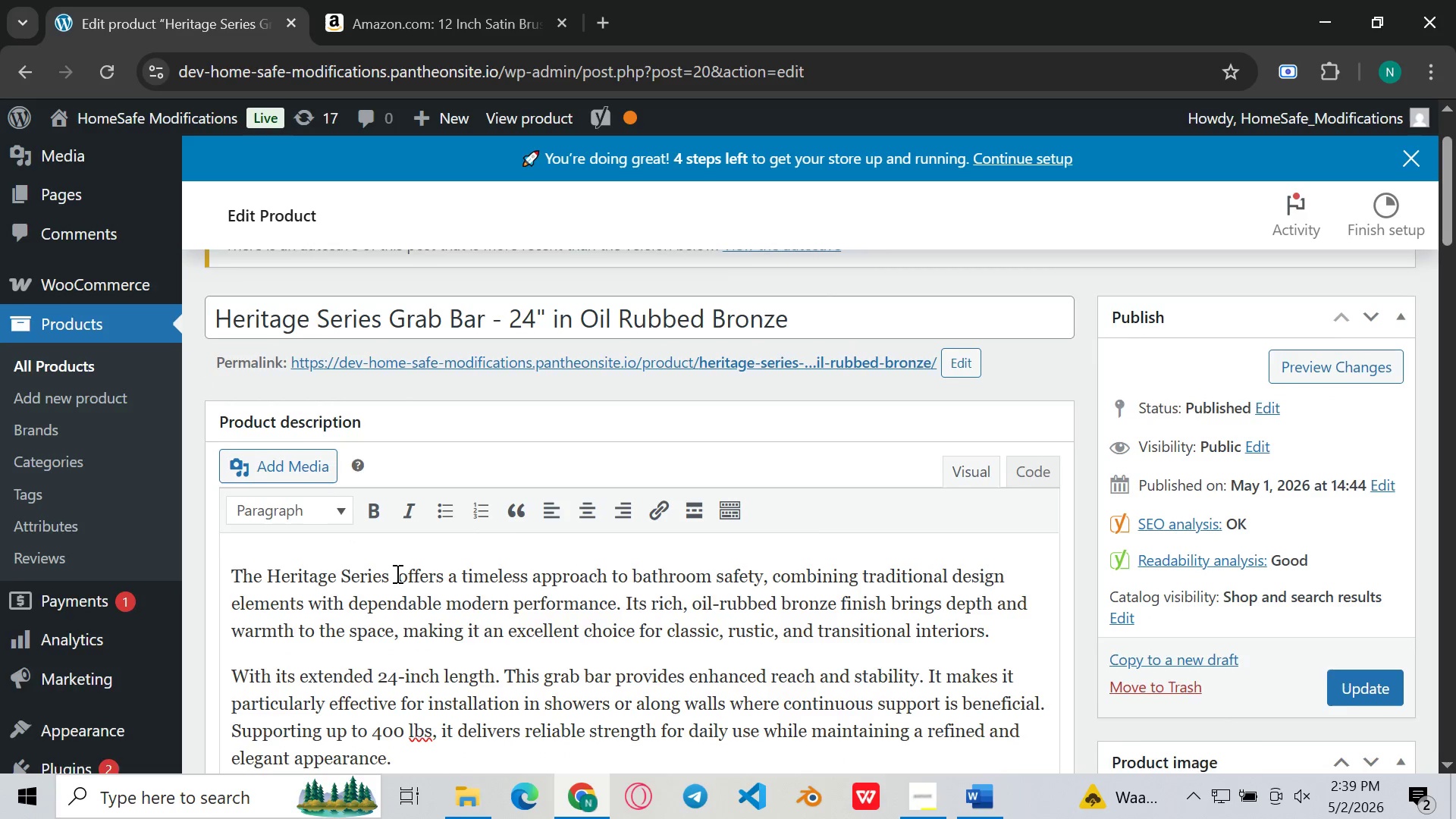 
key(Control+V)
 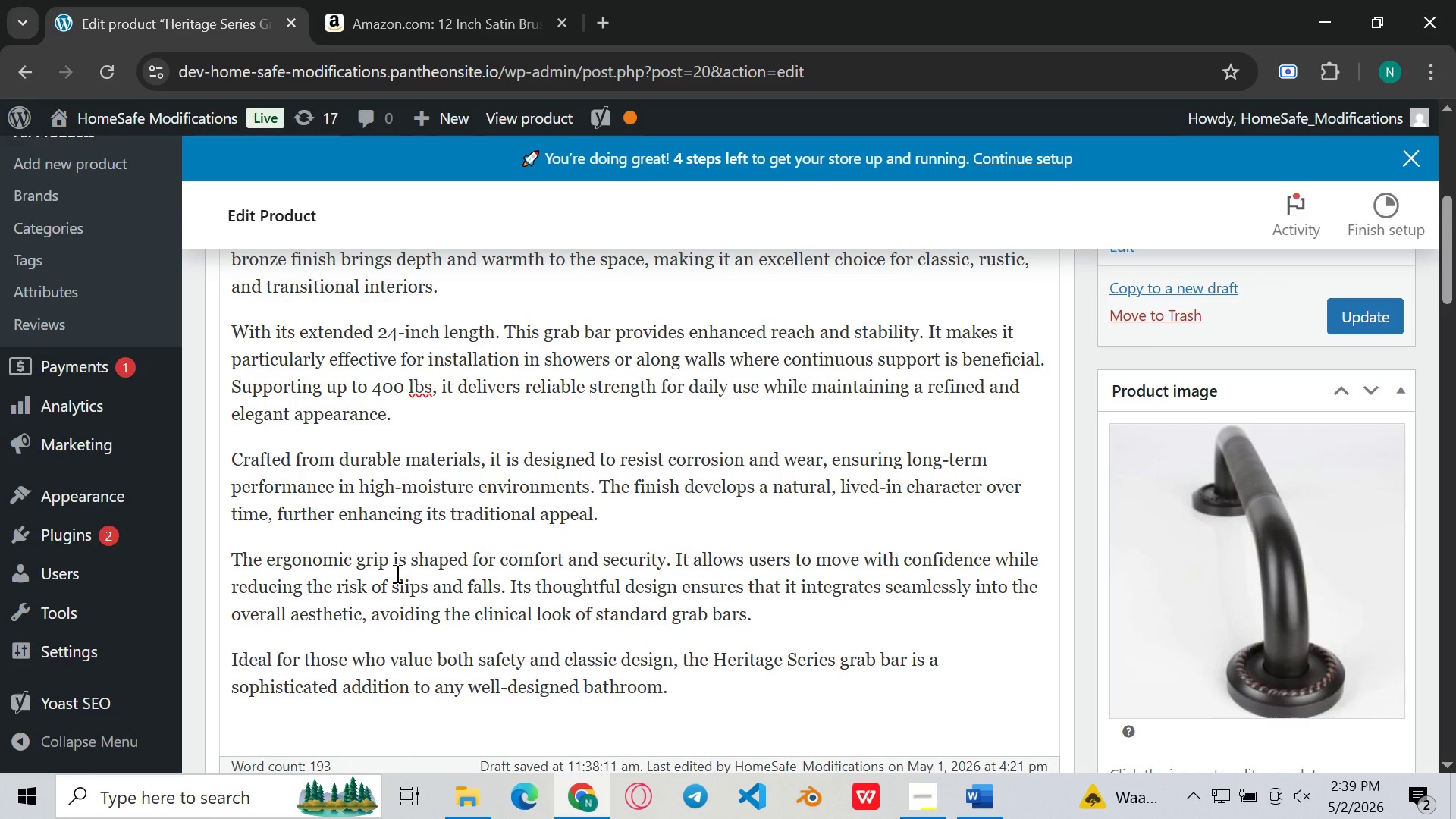 
left_click([620, 579])
 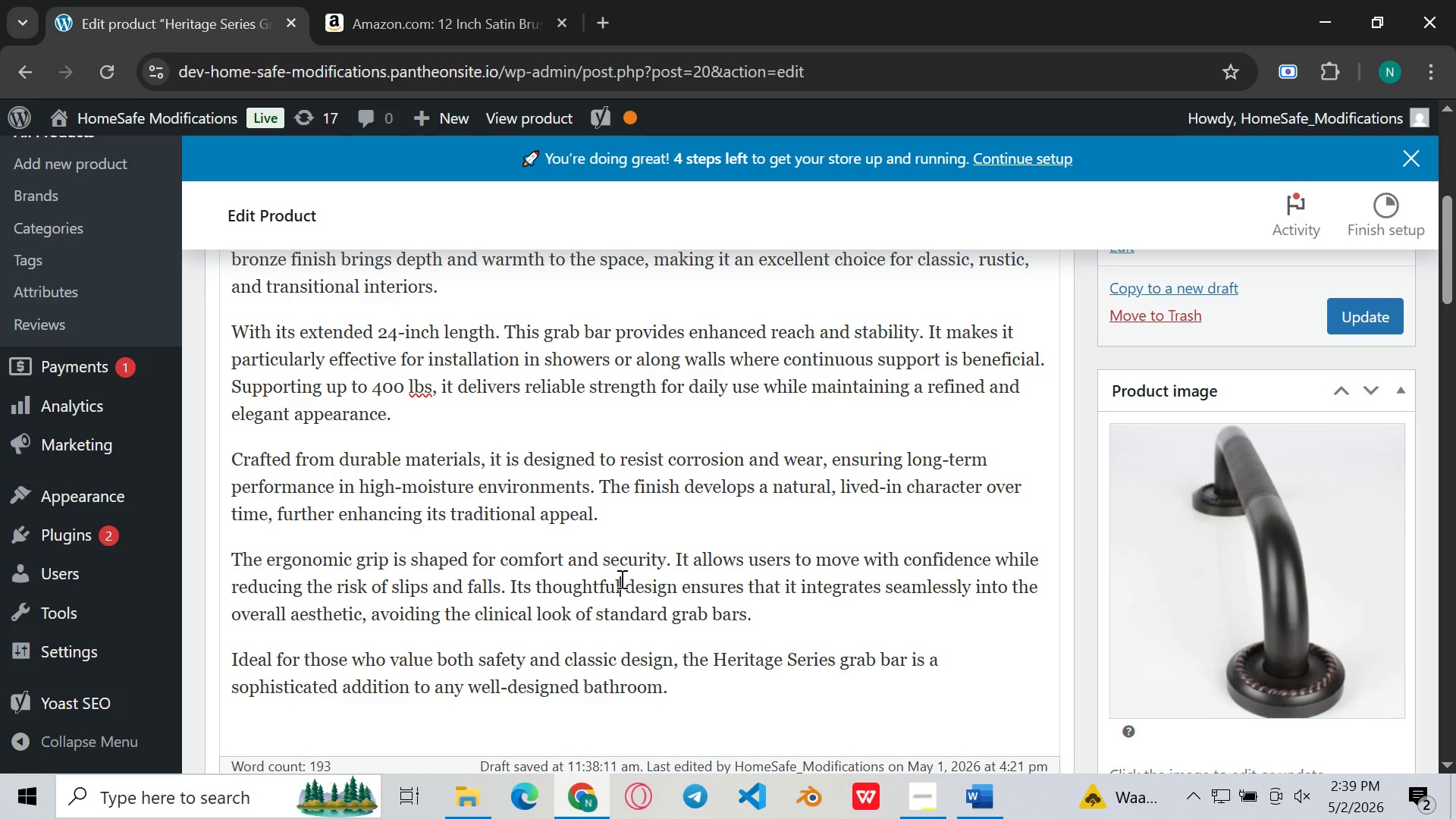 
left_click([730, 538])
 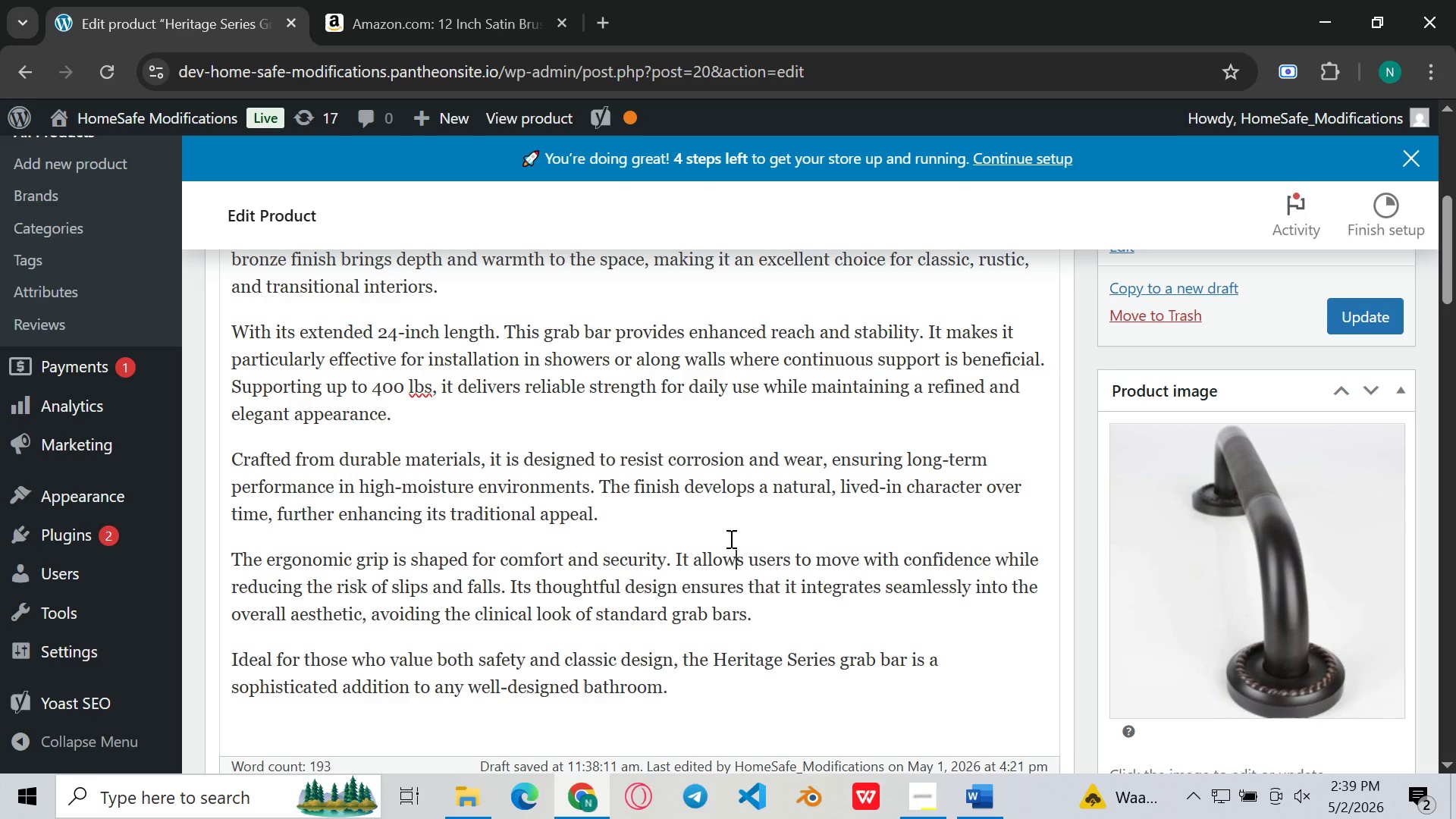 
wait(9.3)
 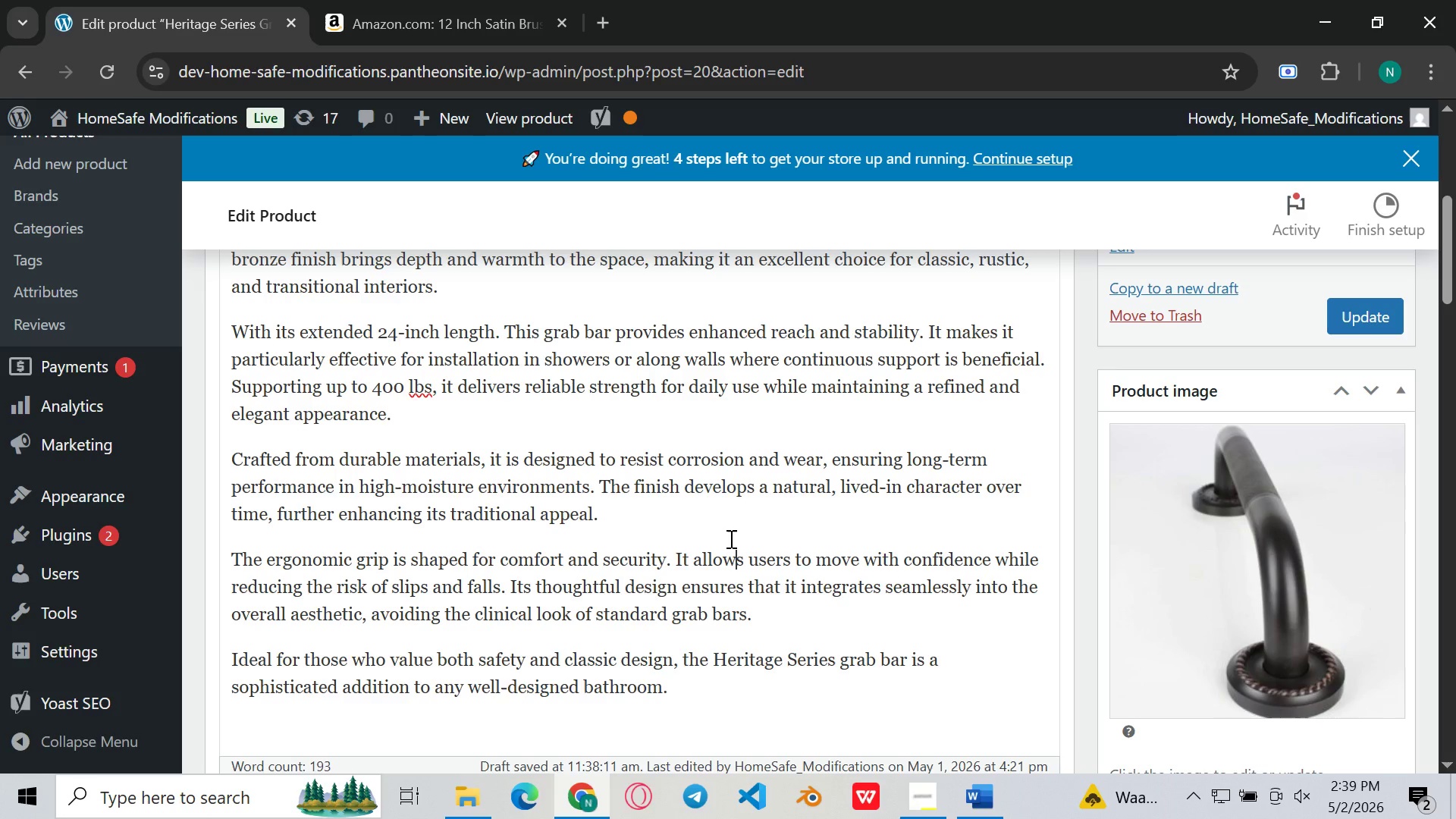 
left_click([753, 500])
 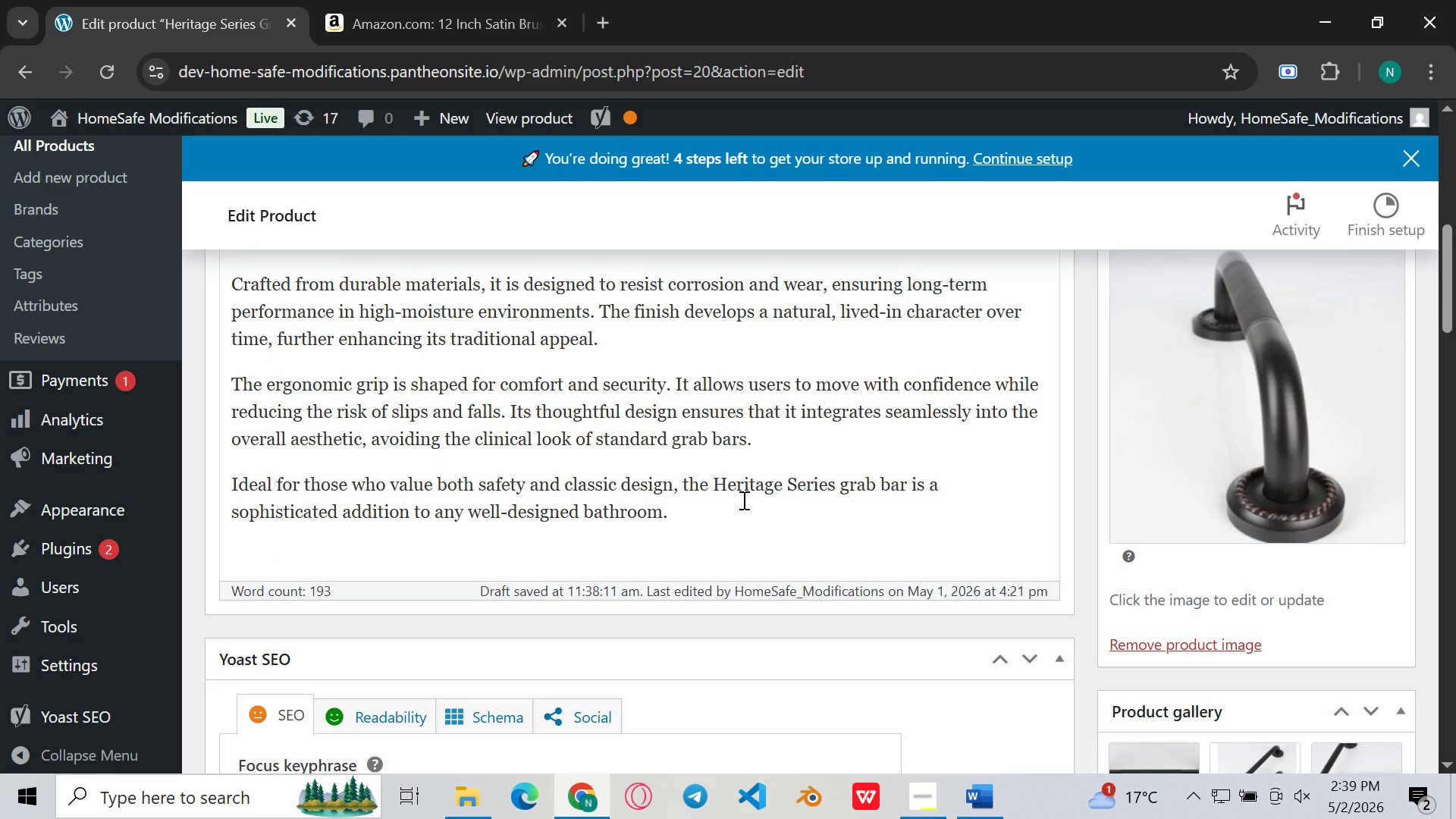 
wait(5.44)
 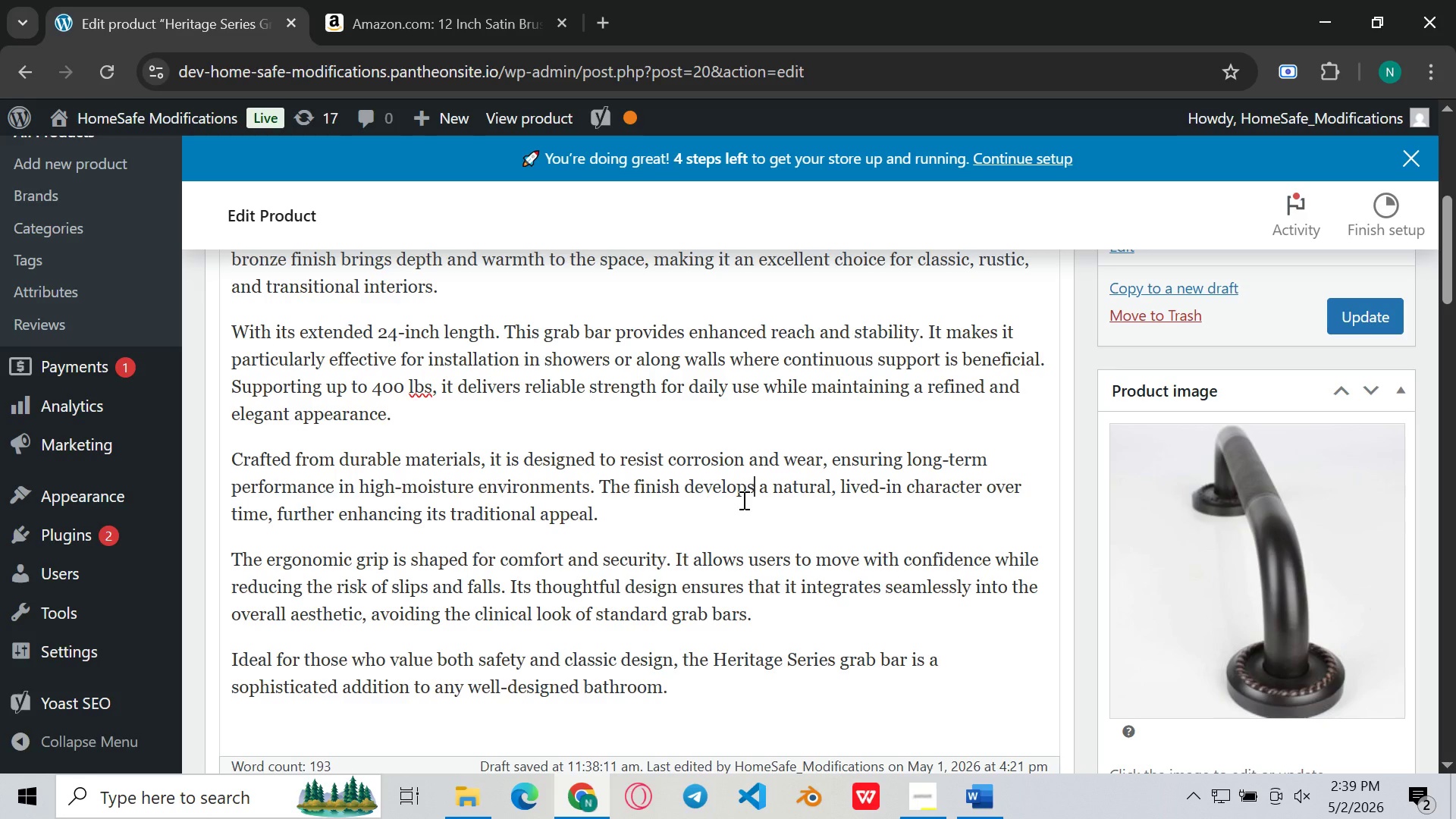 
left_click_drag(start_coordinate=[907, 482], to_coordinate=[715, 482])
 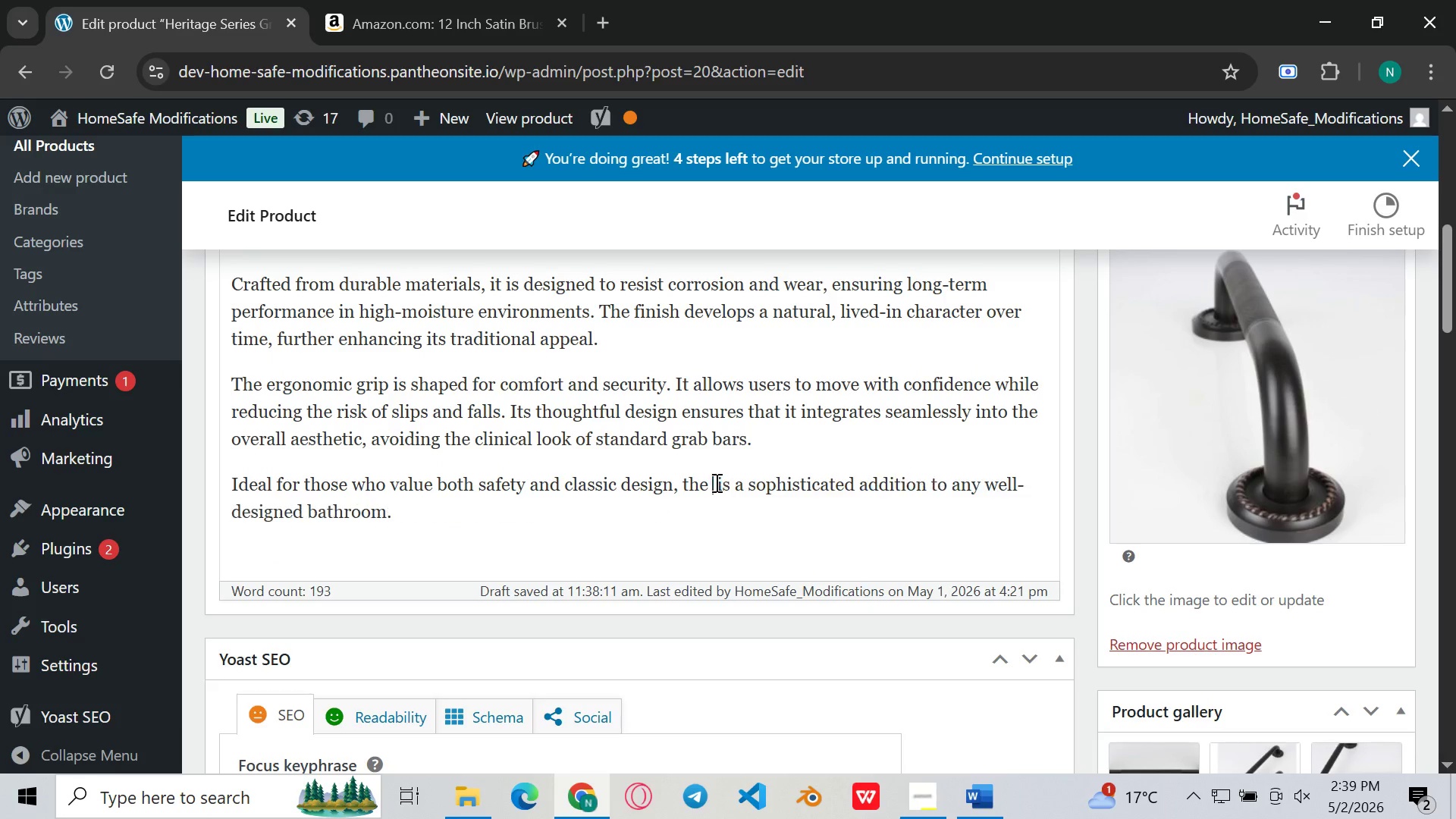 
key(Backspace)
 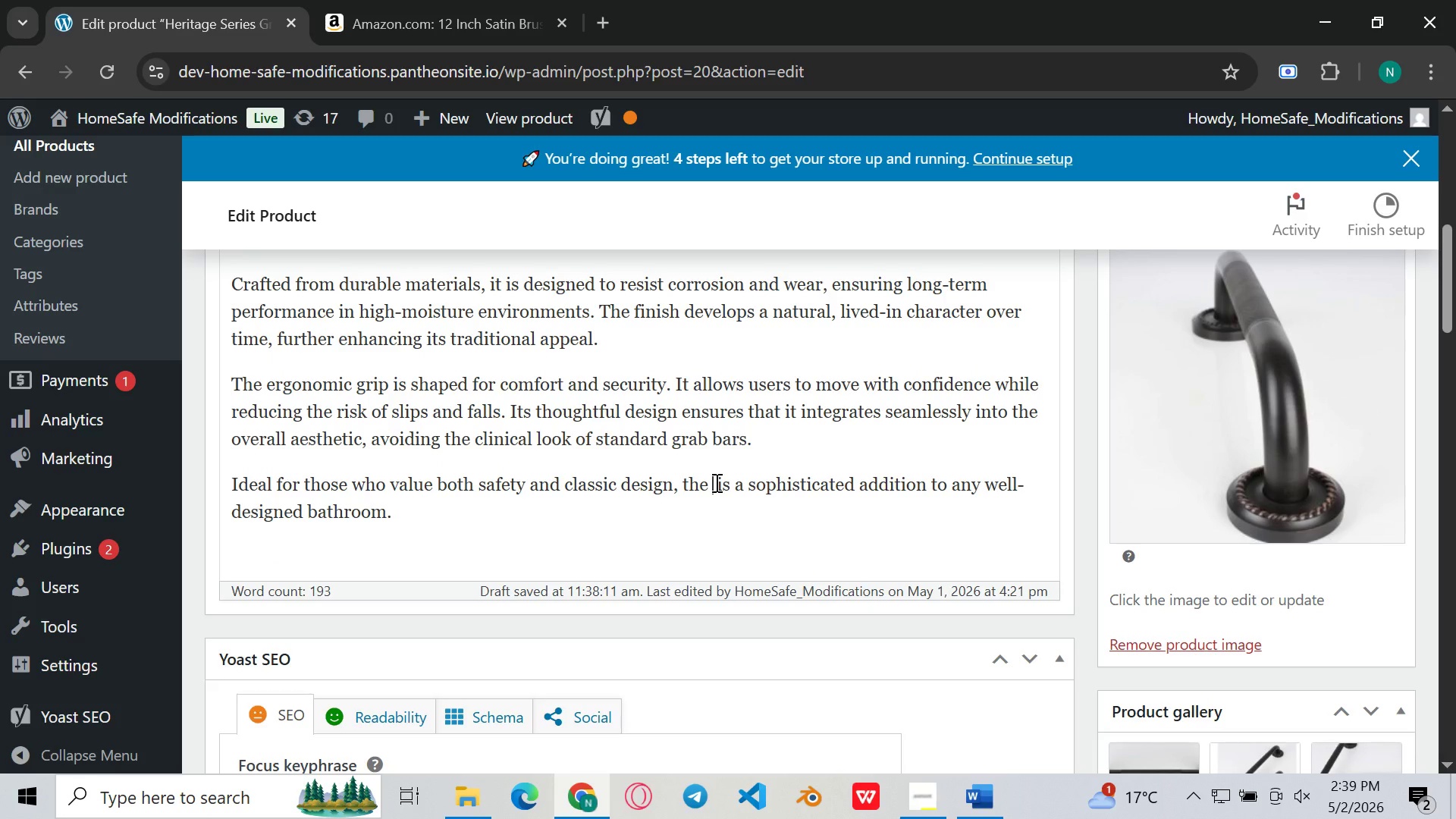 
key(Control+V)
 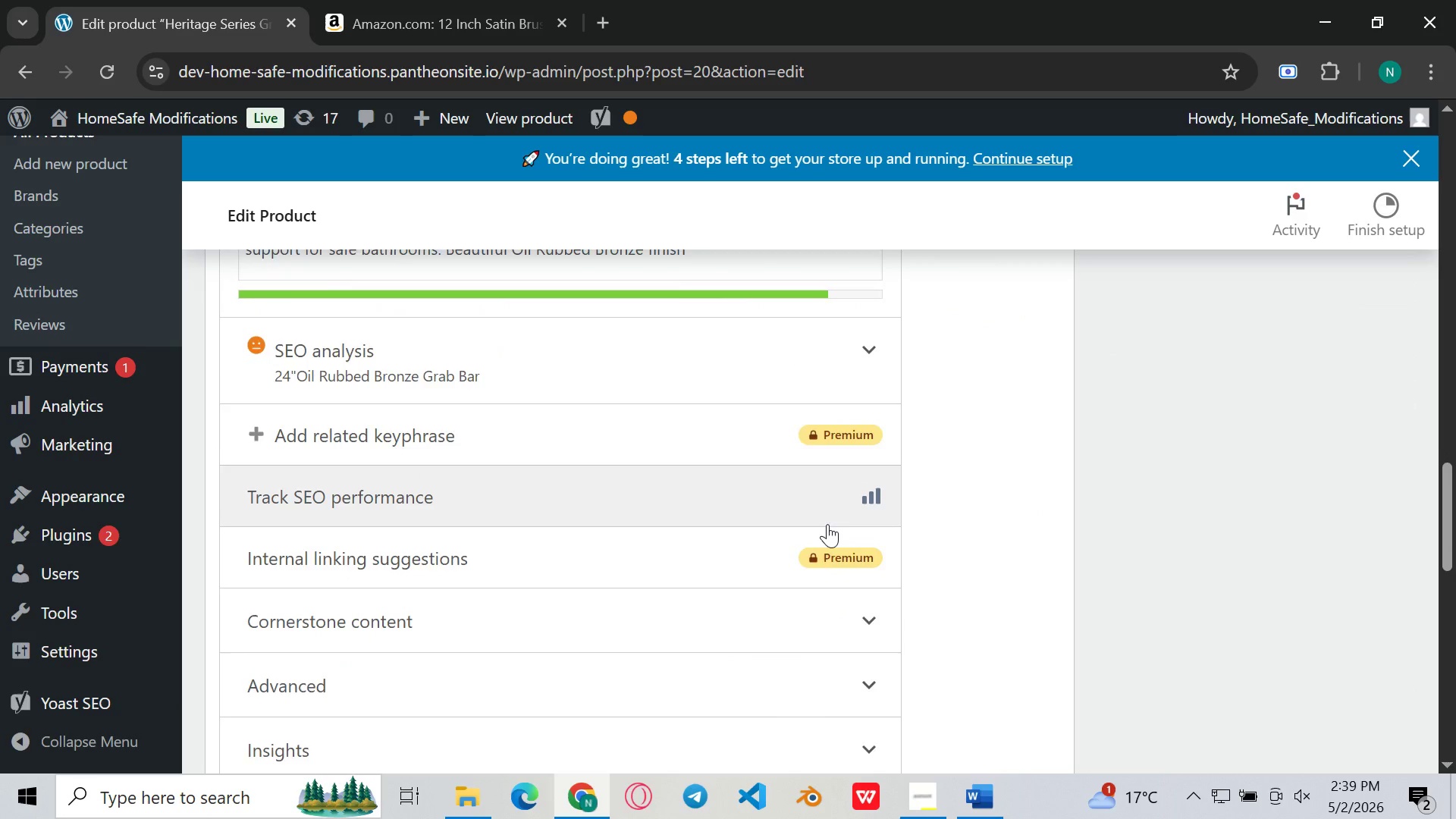 
wait(6.39)
 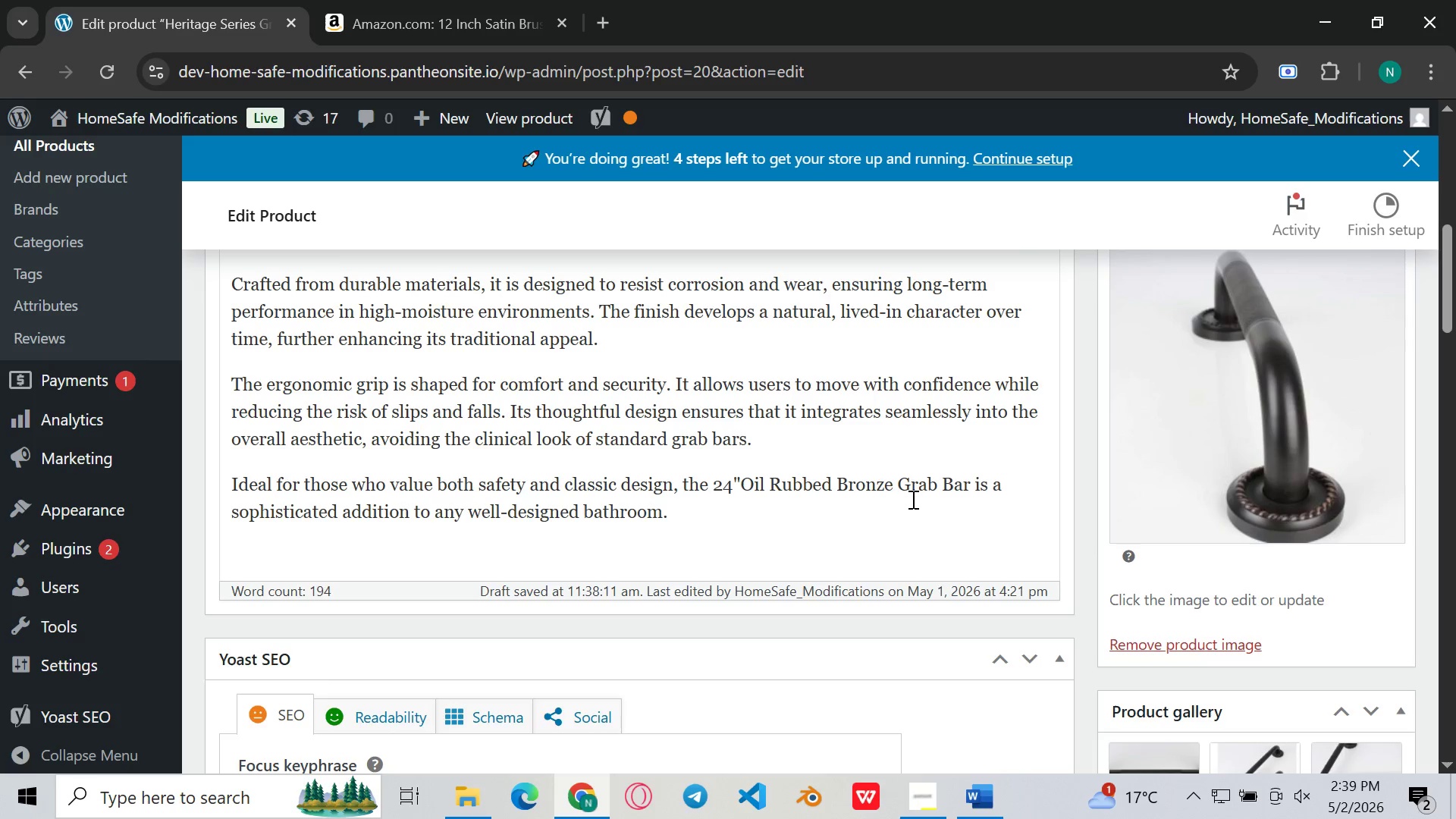 
left_click([775, 362])
 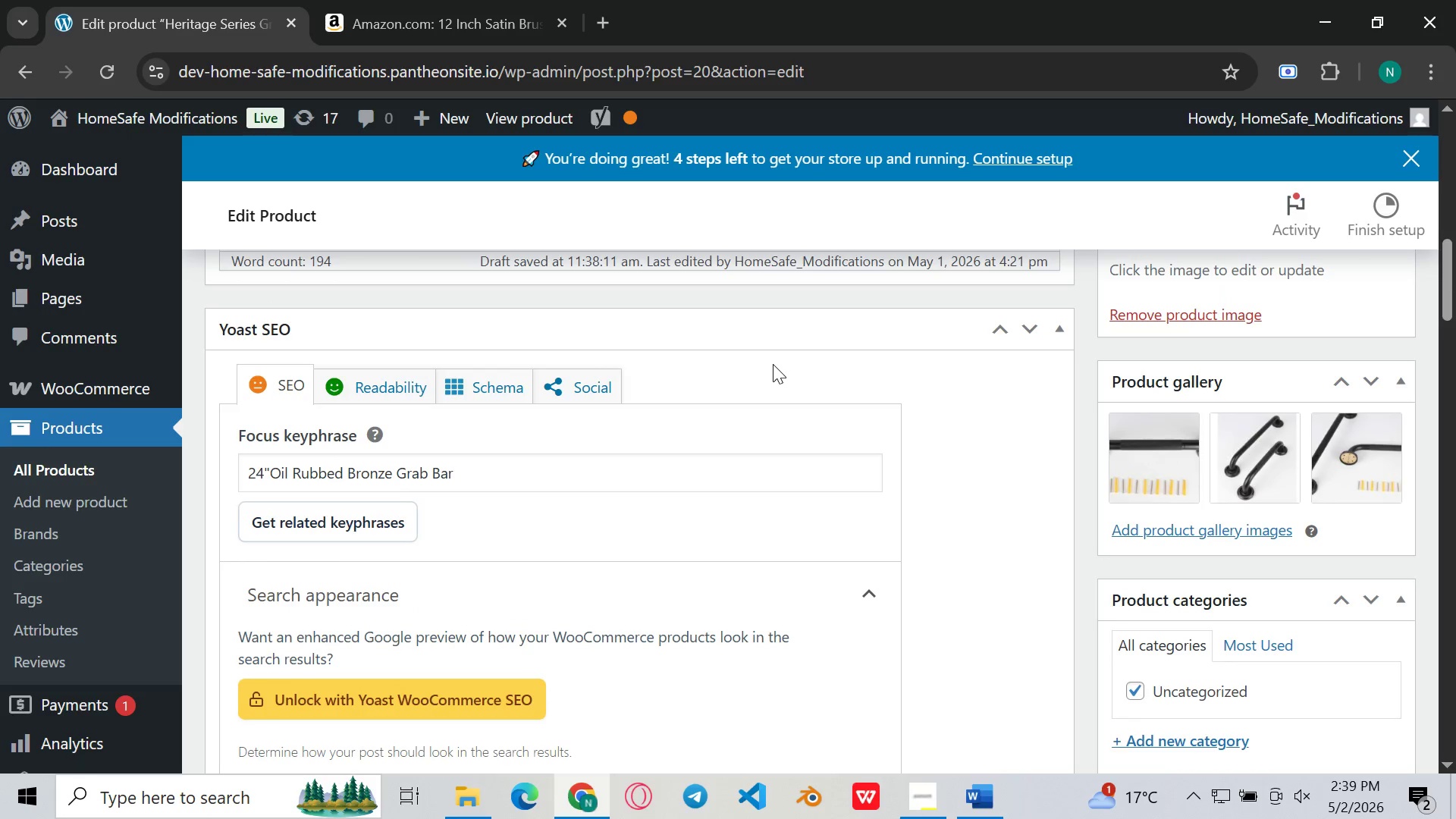 
wait(14.59)
 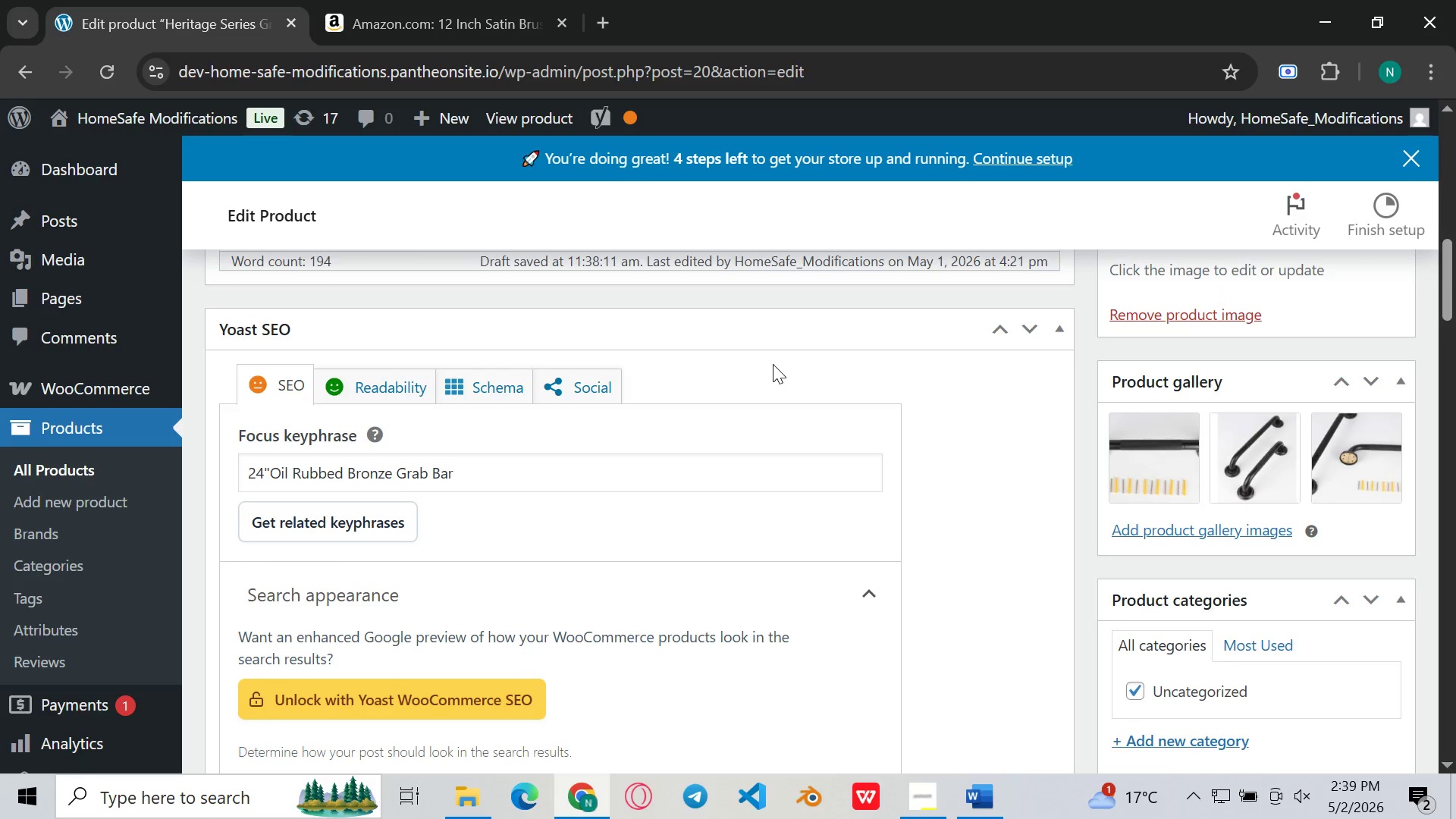 
left_click([334, 481])
 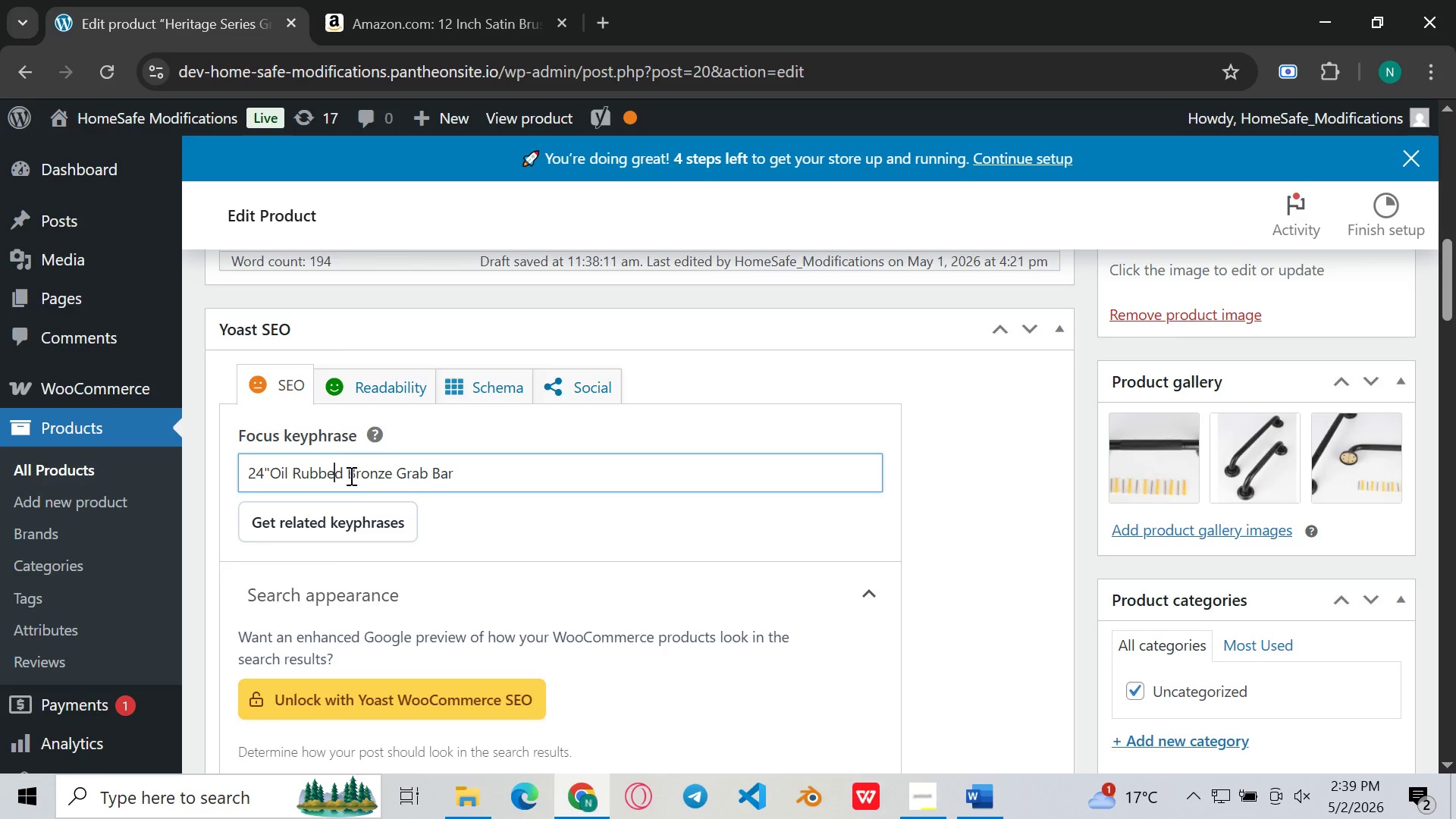 
left_click([349, 476])
 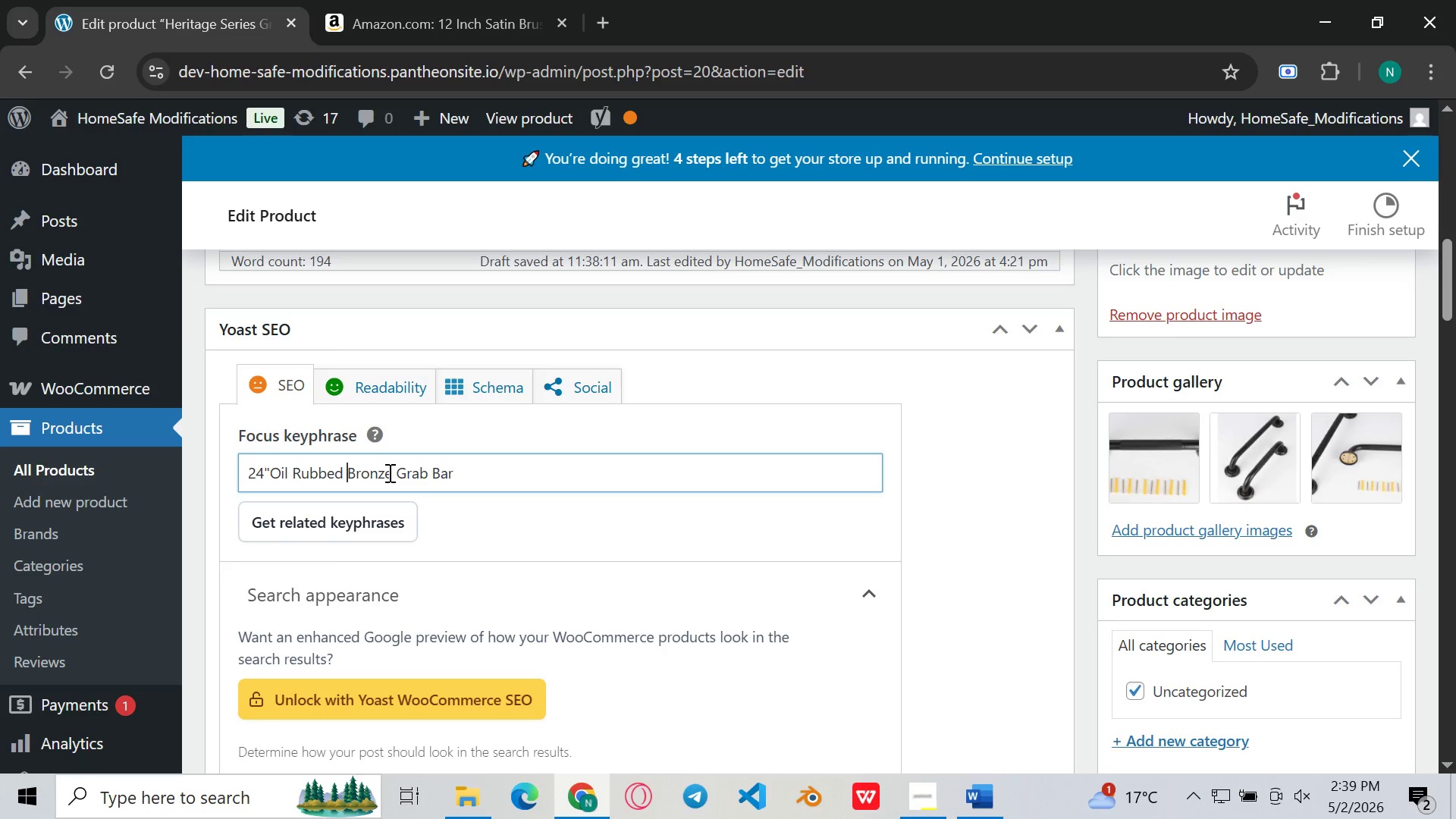 
left_click_drag(start_coordinate=[388, 472], to_coordinate=[363, 480])
 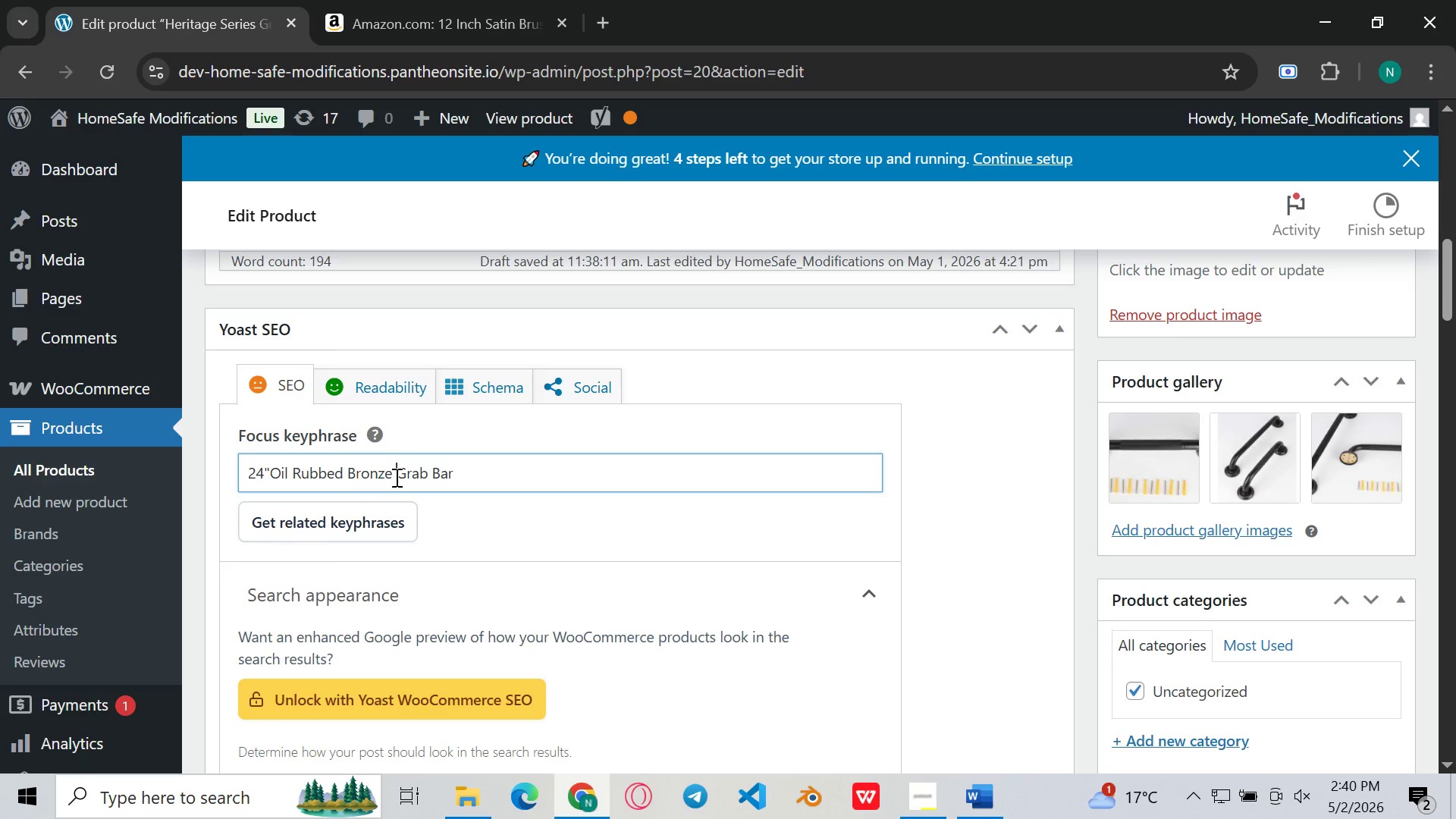 
left_click([395, 477])
 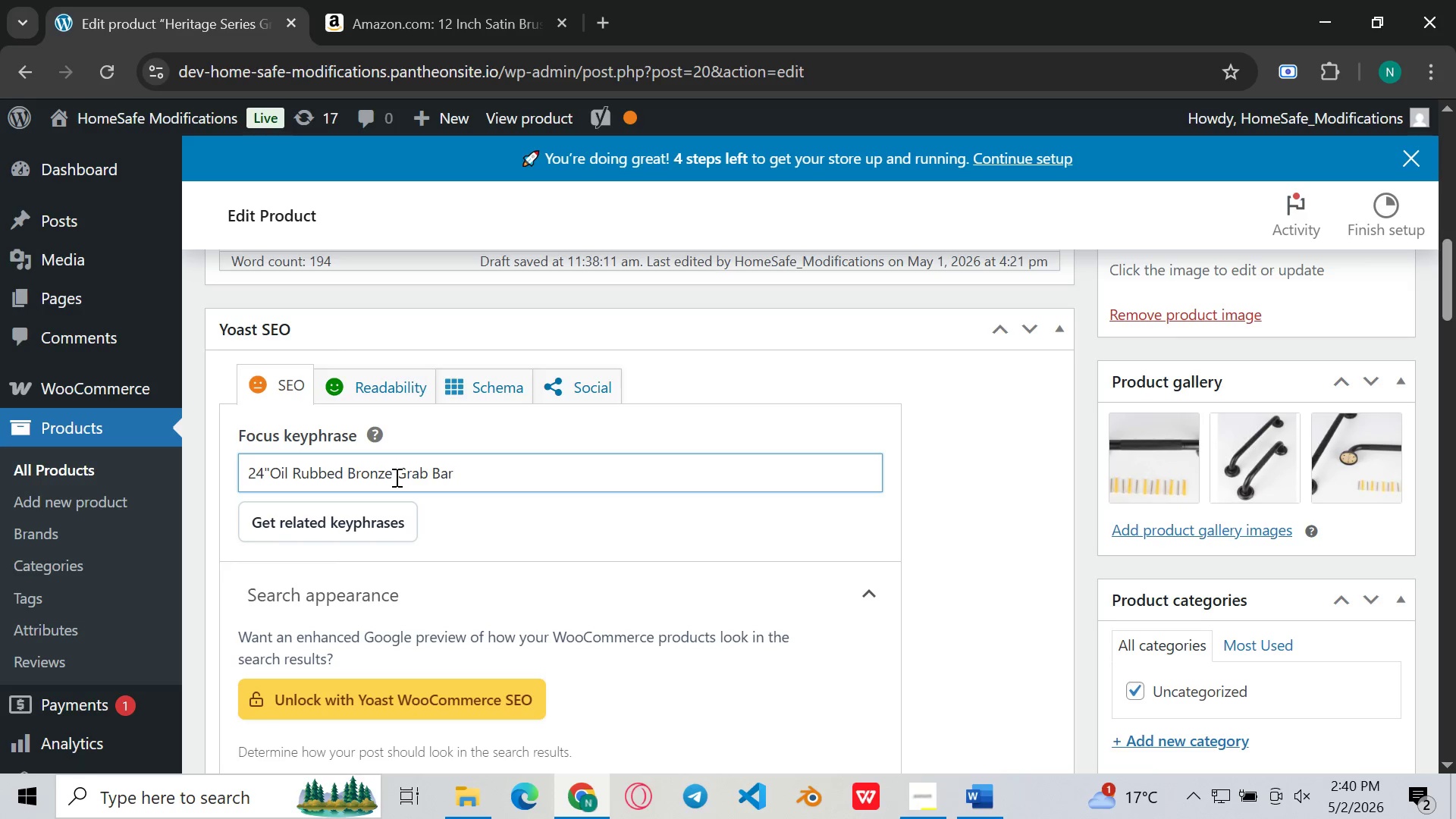 
left_click_drag(start_coordinate=[395, 477], to_coordinate=[350, 477])
 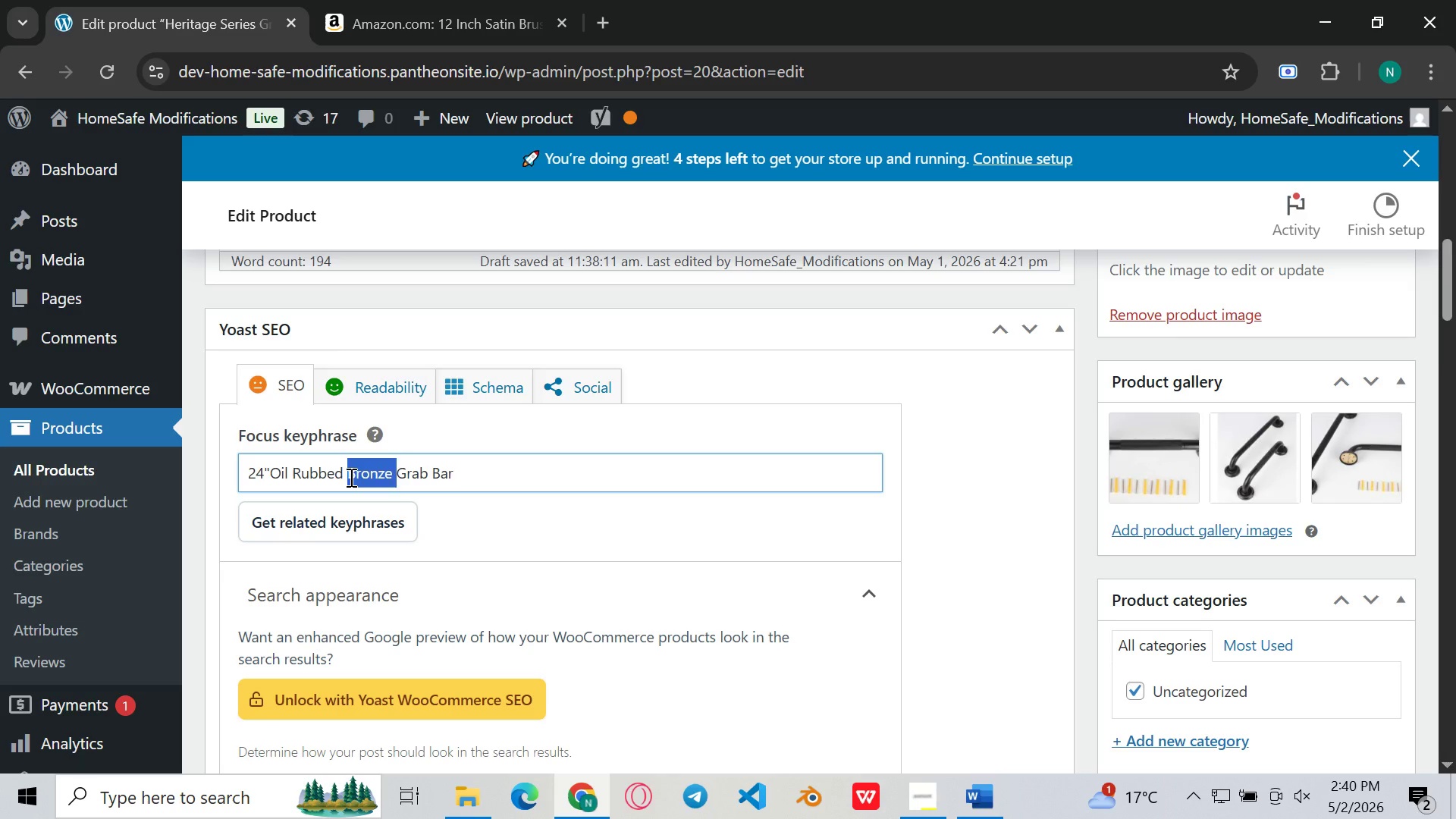 
key(Backspace)
 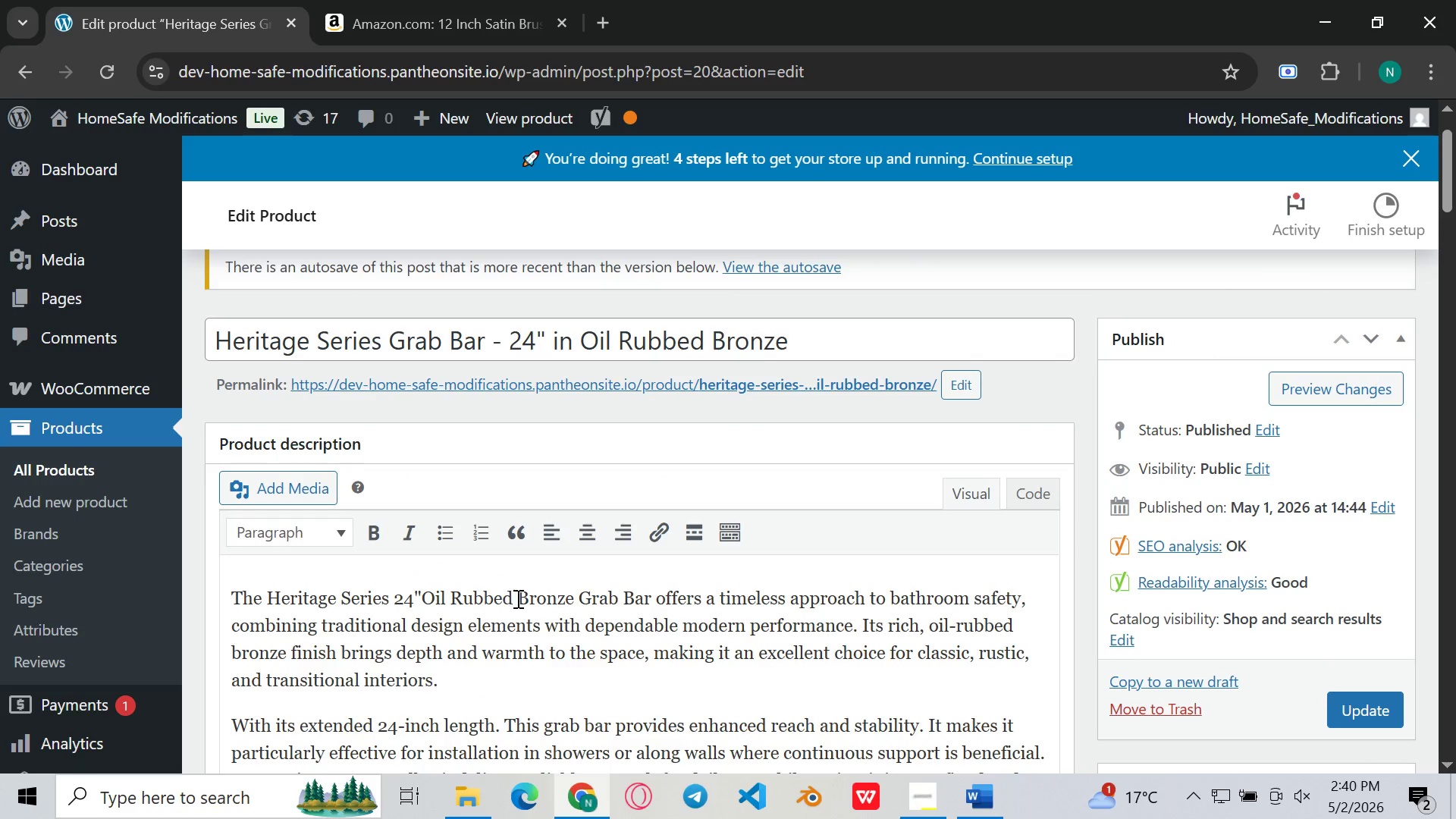 
left_click_drag(start_coordinate=[576, 594], to_coordinate=[512, 590])
 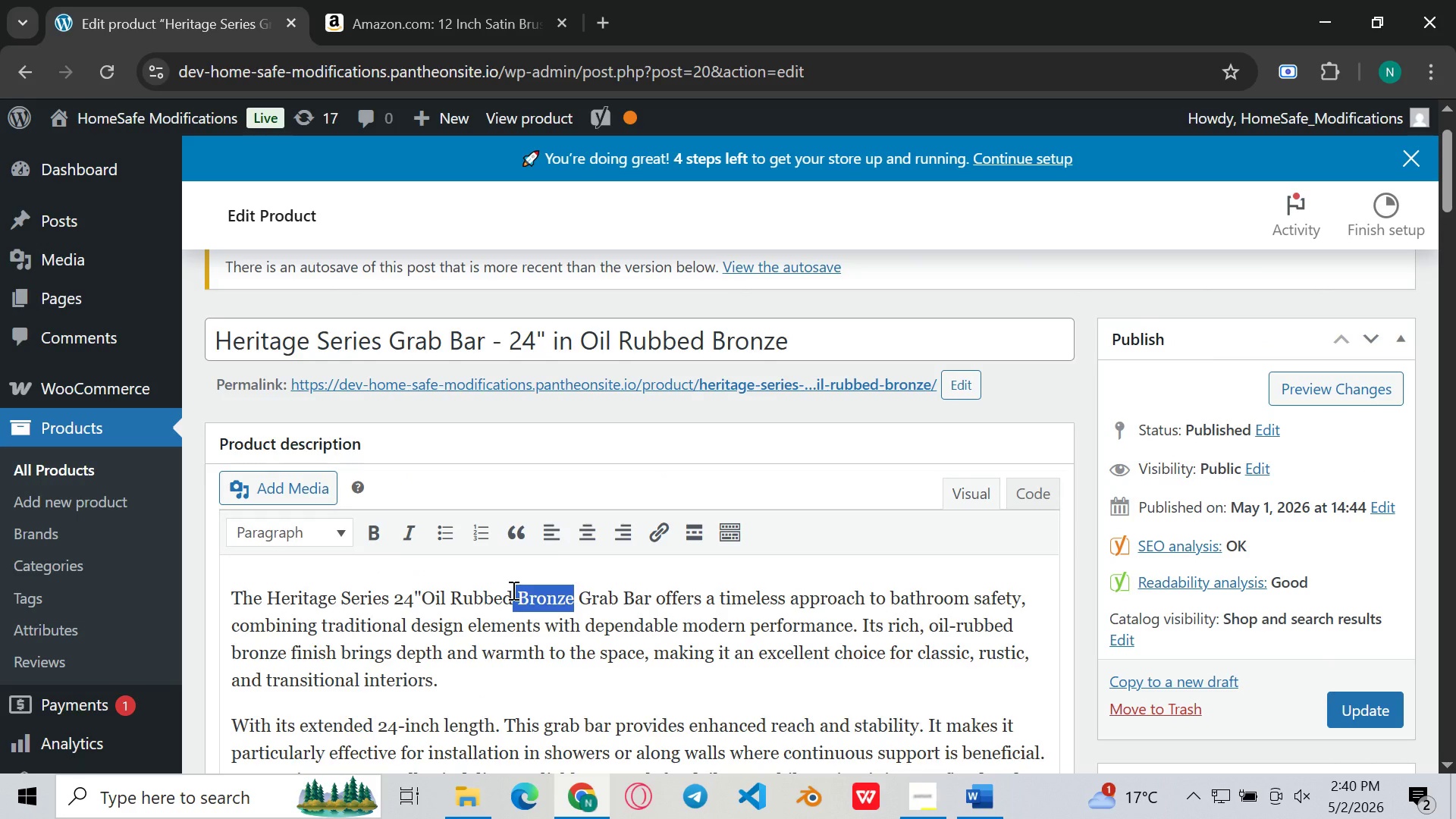 
key(Backspace)
 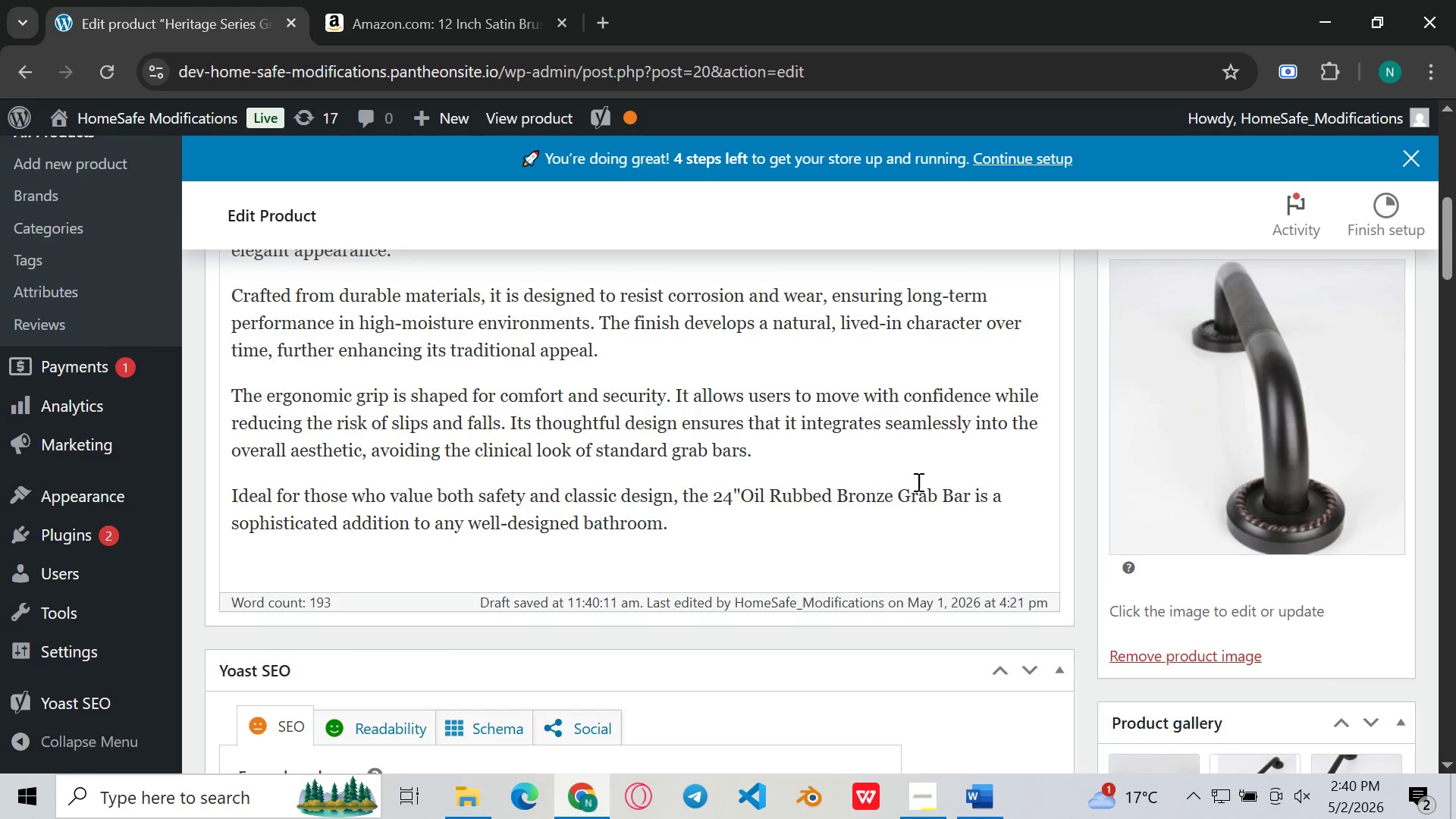 
left_click_drag(start_coordinate=[891, 495], to_coordinate=[833, 492])
 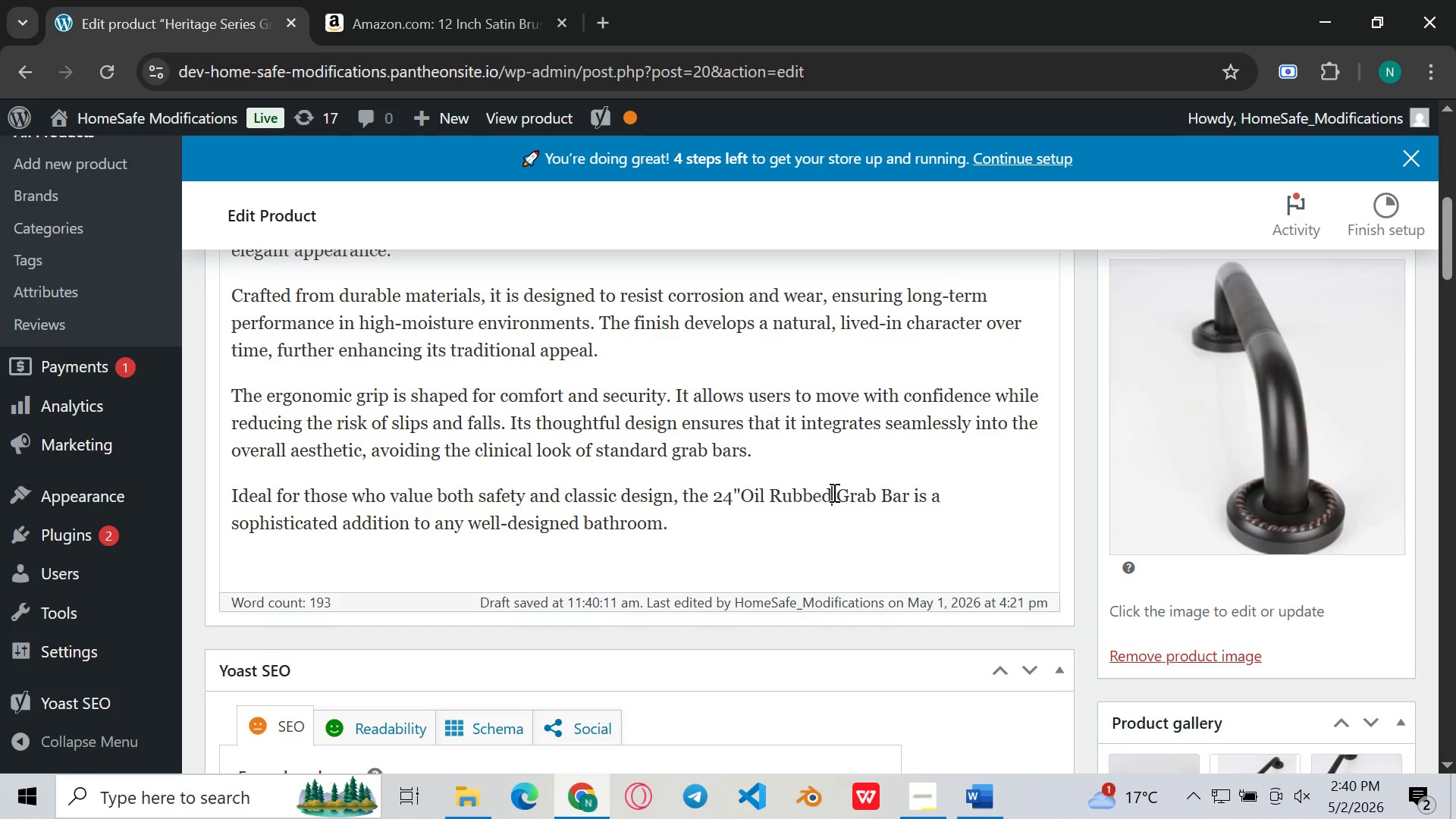 
key(Backspace)
 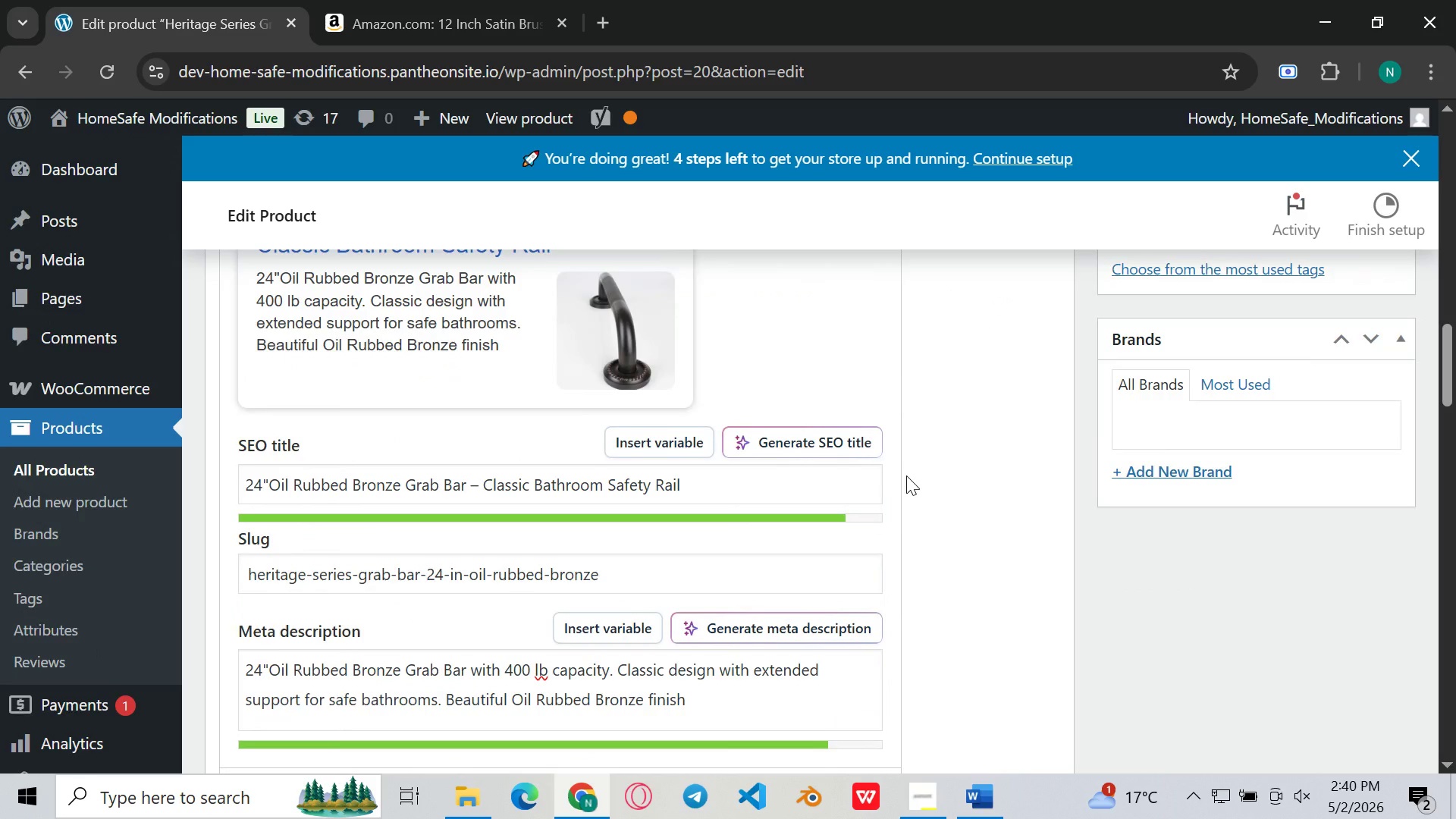 
wait(7.75)
 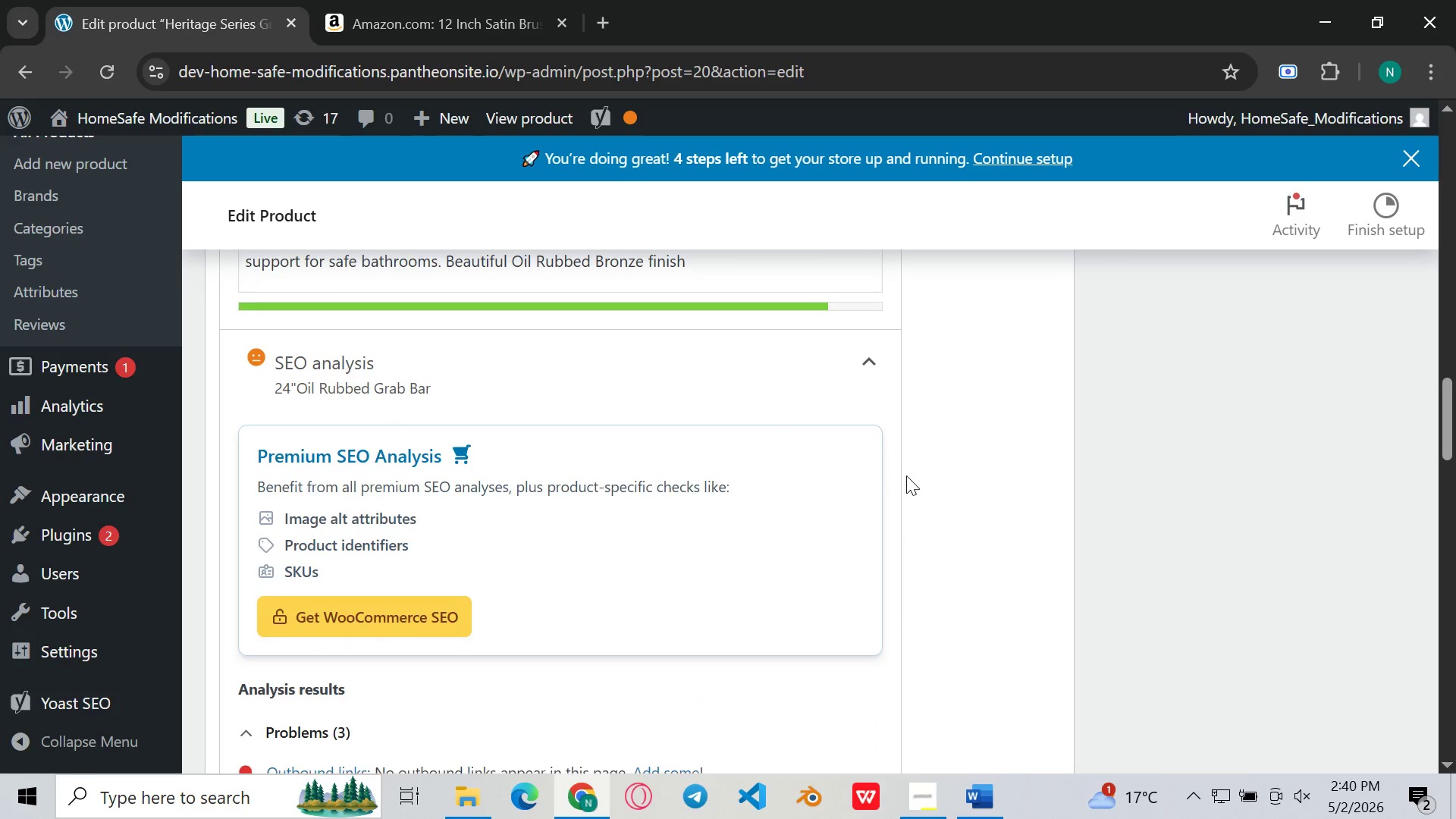 
left_click_drag(start_coordinate=[399, 432], to_coordinate=[346, 432])
 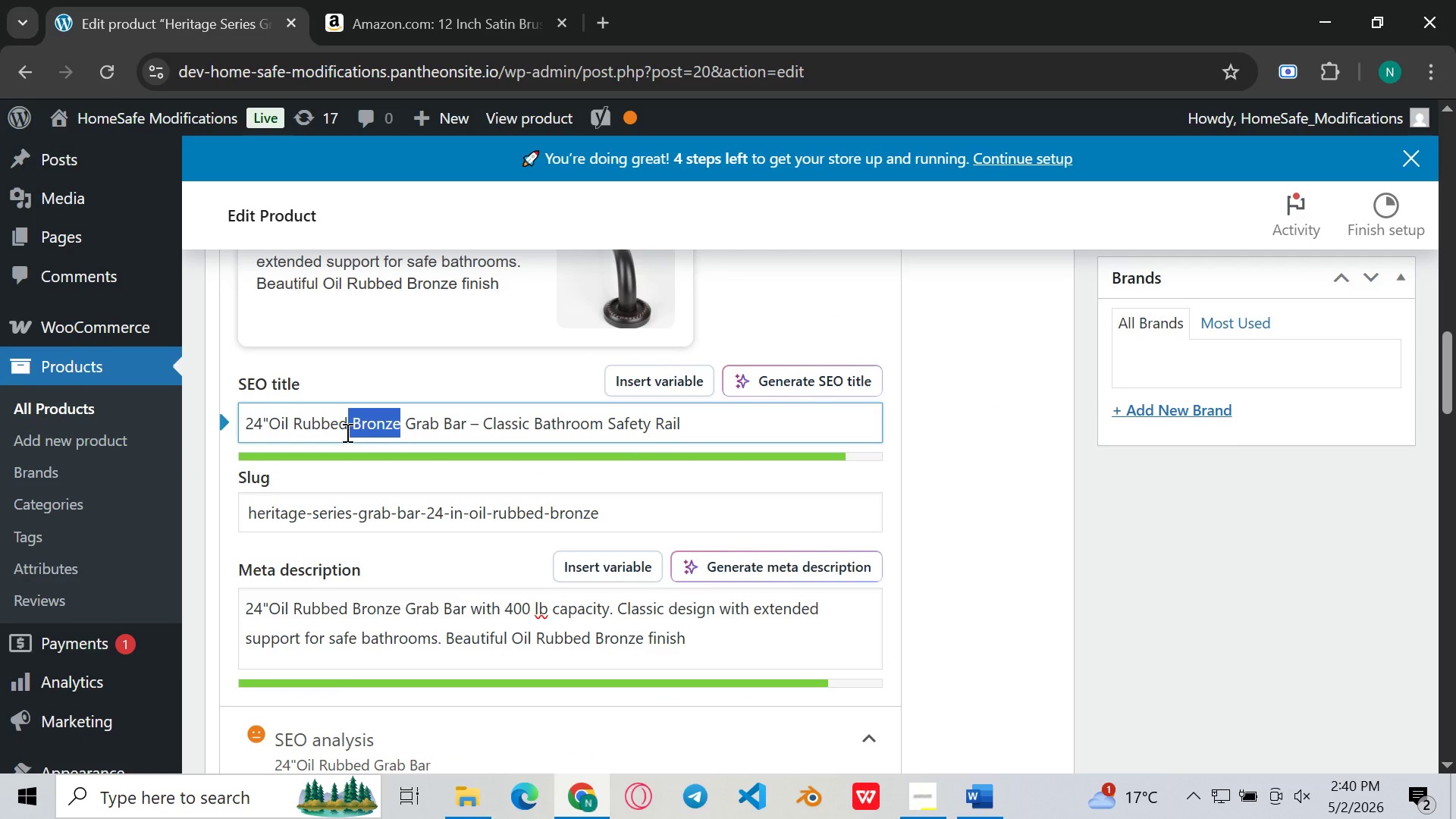 
key(Backspace)
 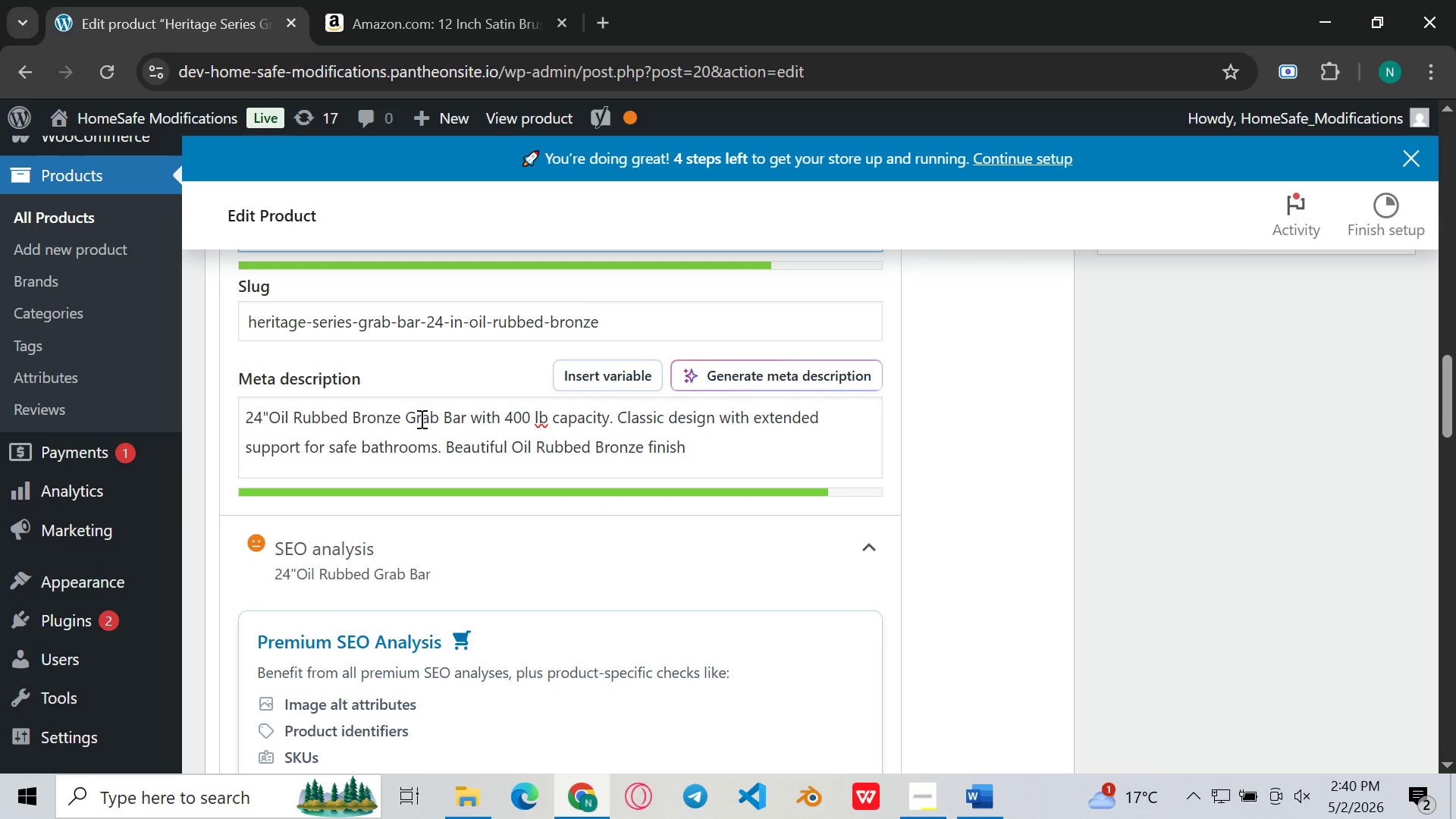 
left_click_drag(start_coordinate=[399, 414], to_coordinate=[350, 414])
 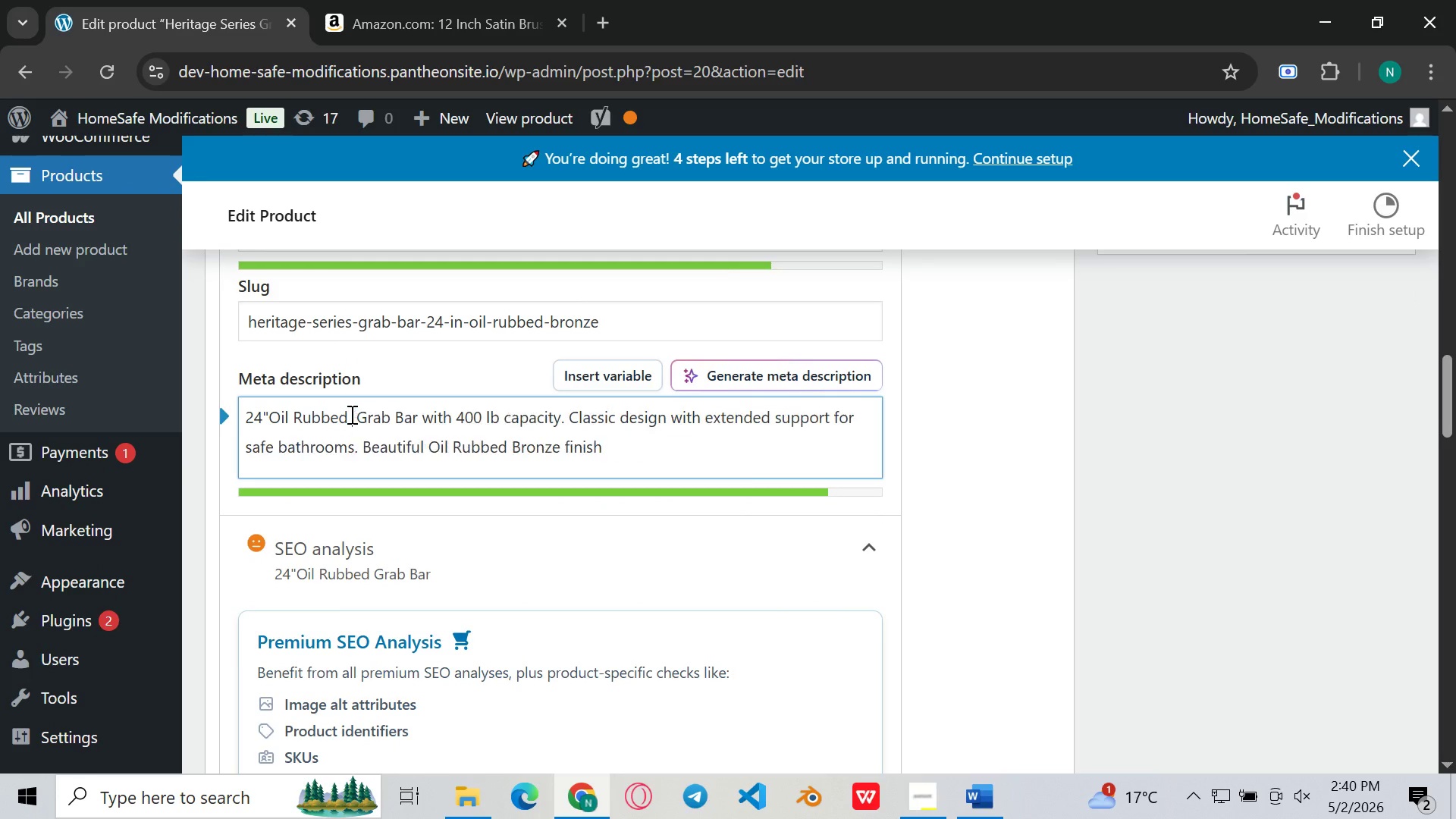 
key(Backspace)
 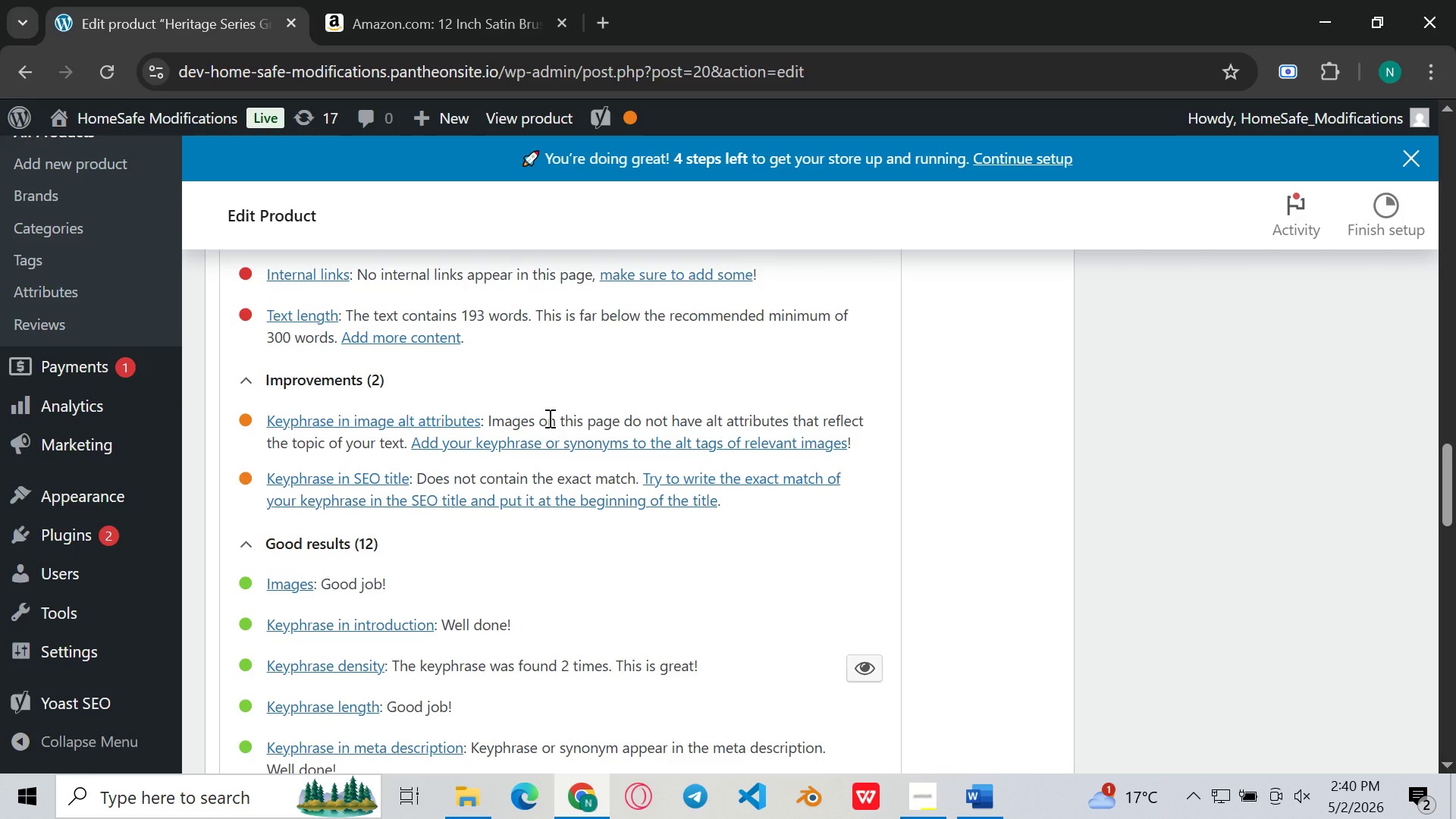 
wait(9.58)
 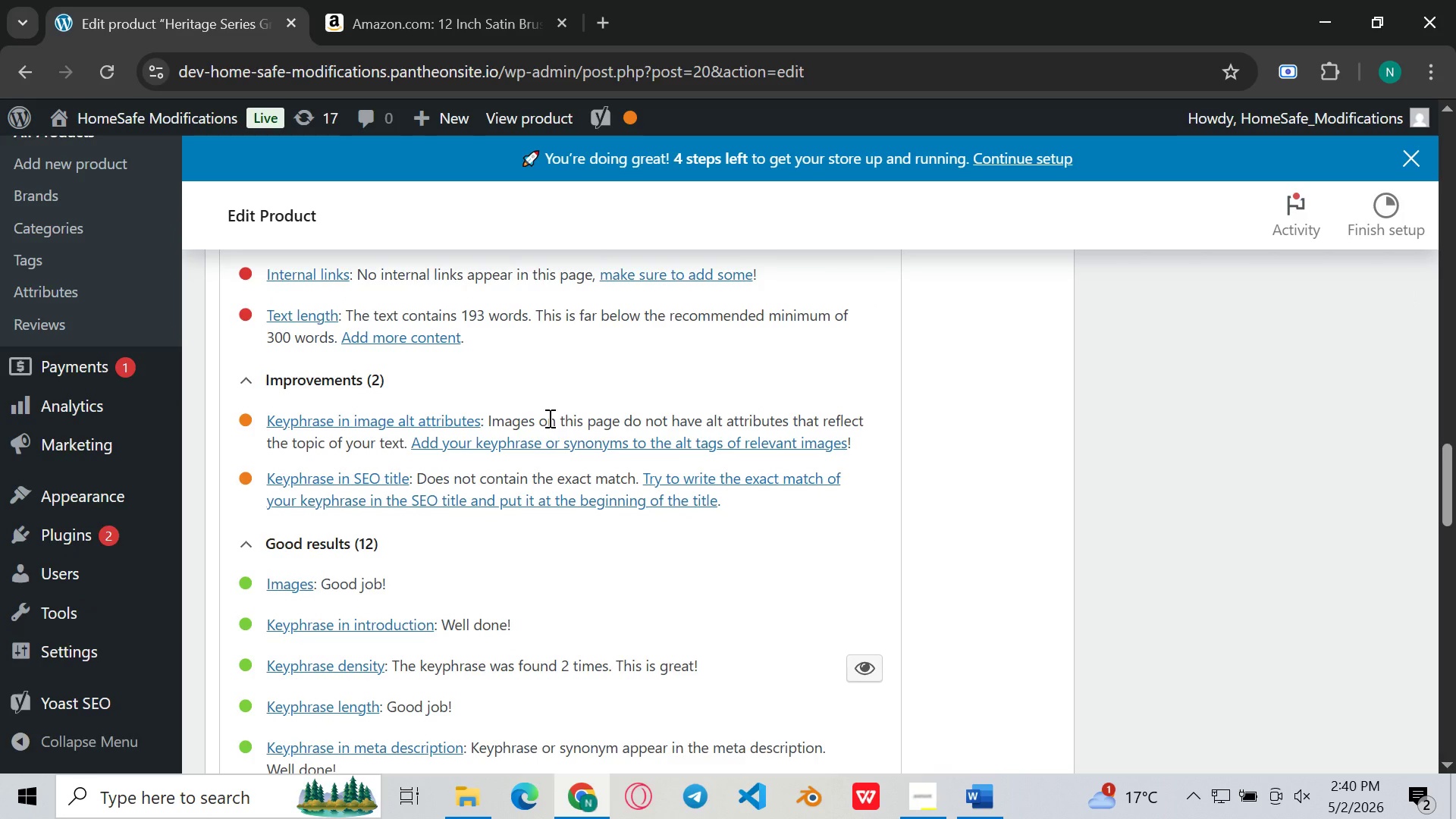 
left_click([1377, 531])
 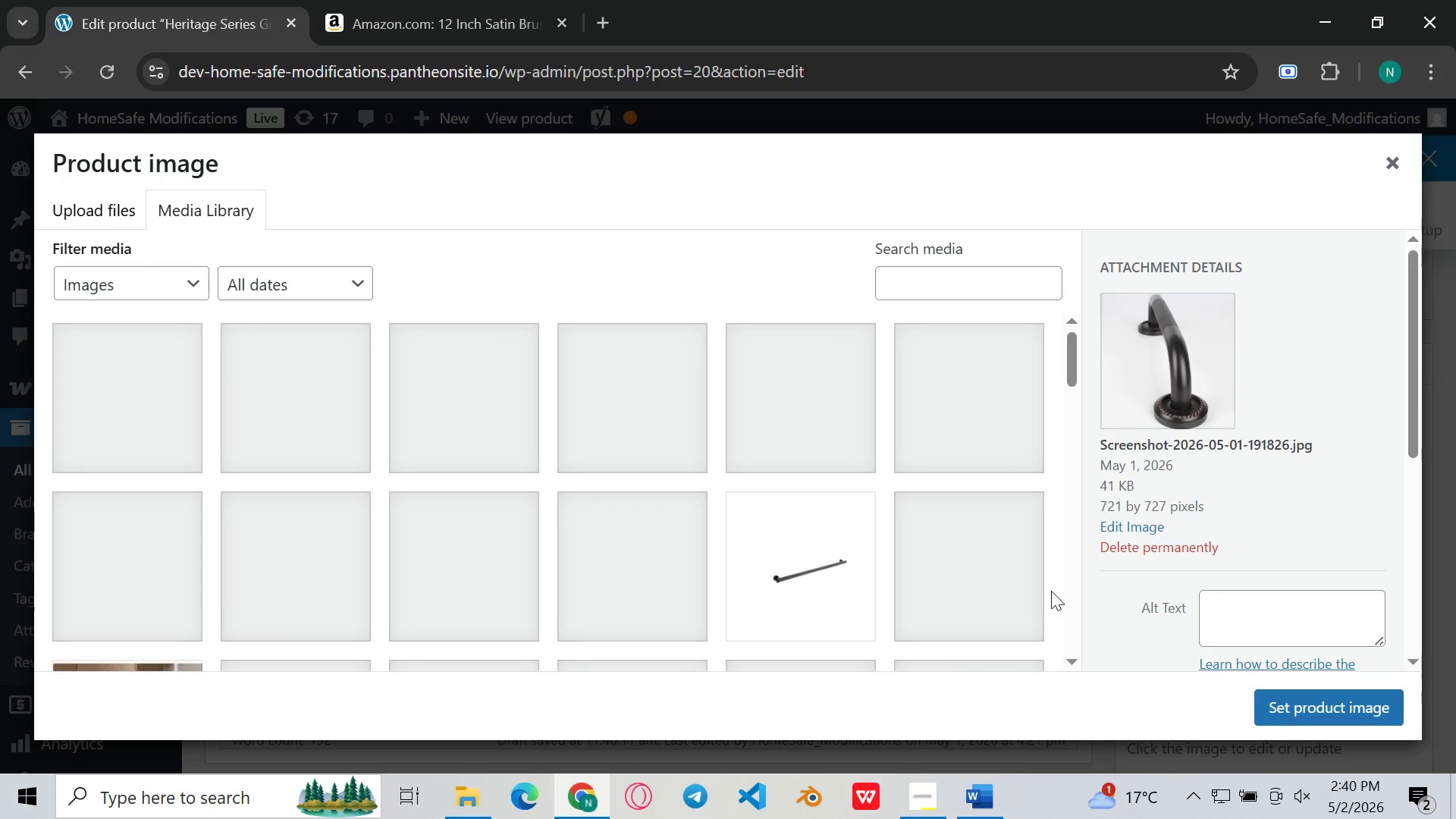 
left_click([990, 804])
 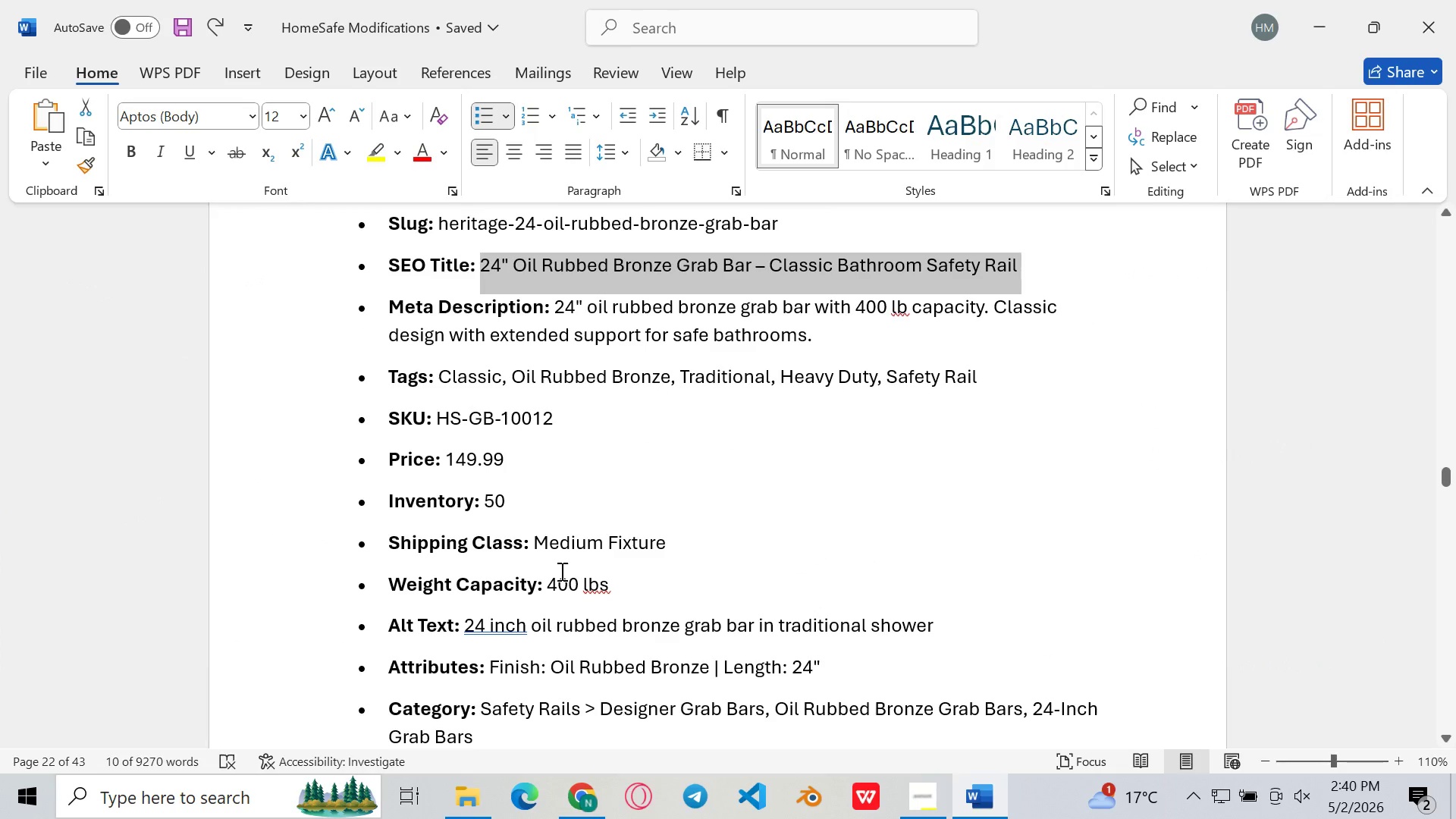 
scroll: coordinate [560, 571], scroll_direction: down, amount: 2.0
 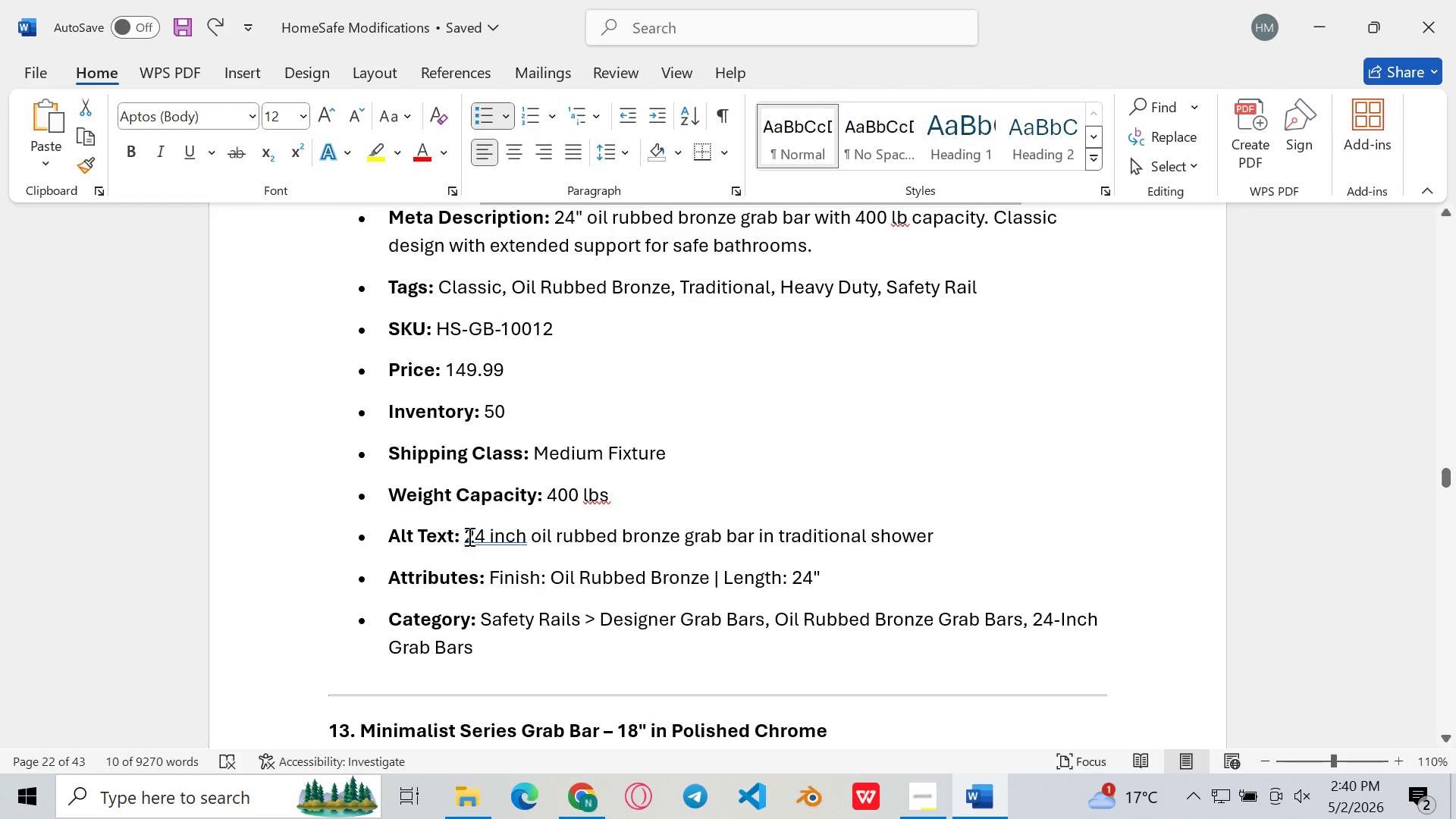 
left_click_drag(start_coordinate=[468, 536], to_coordinate=[956, 546])
 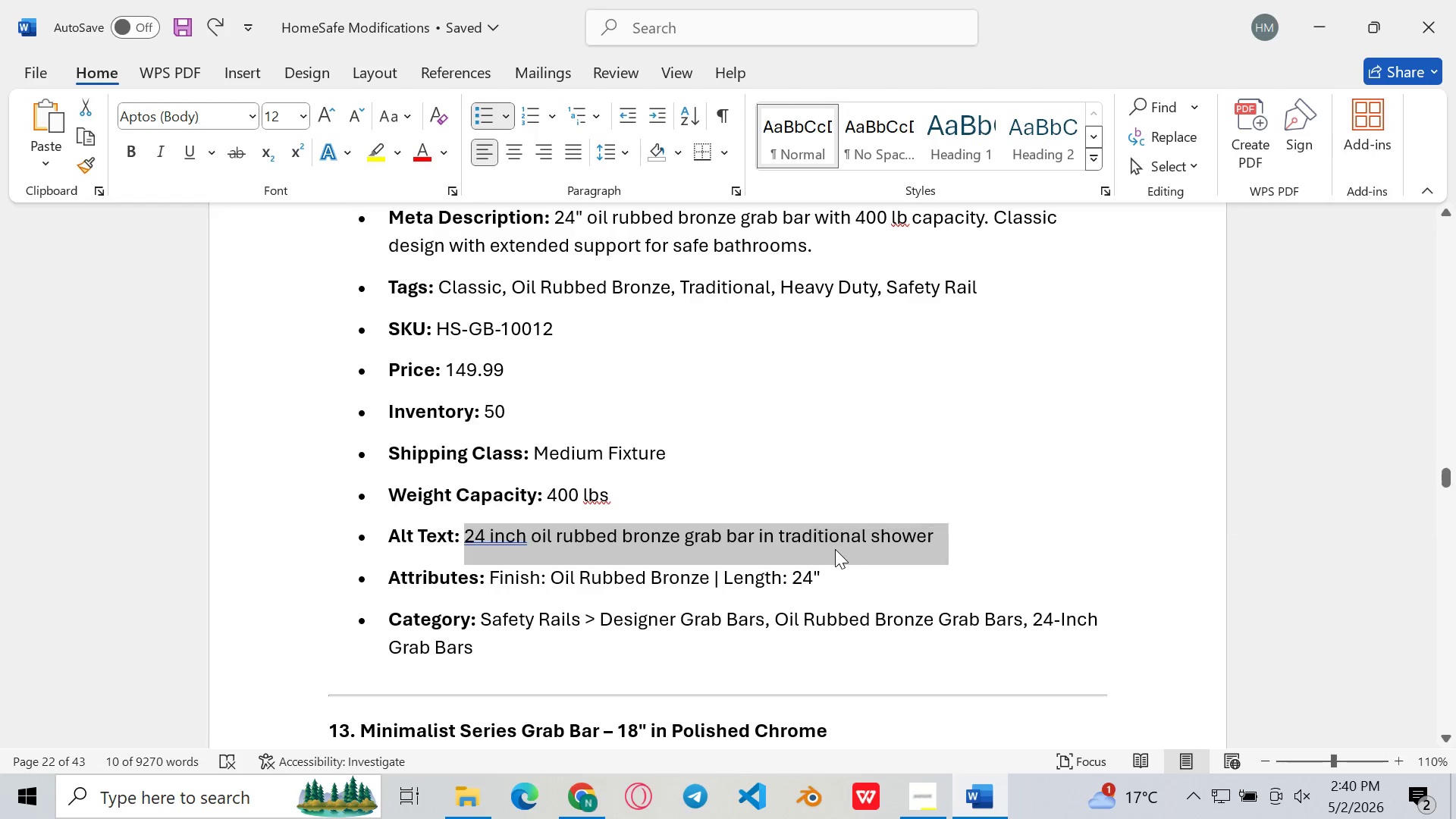 
key(Control+C)
 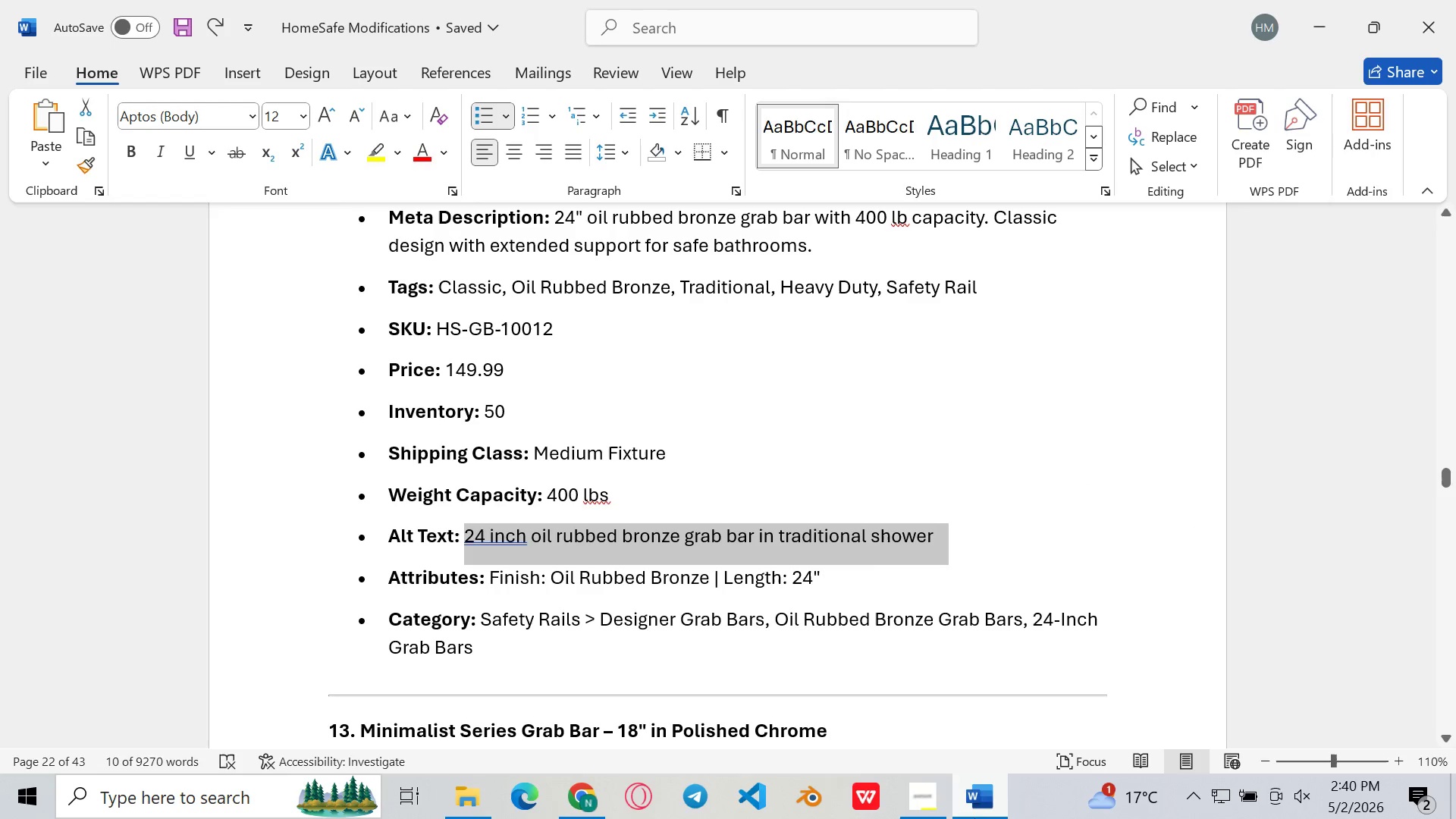 
left_click([974, 818])
 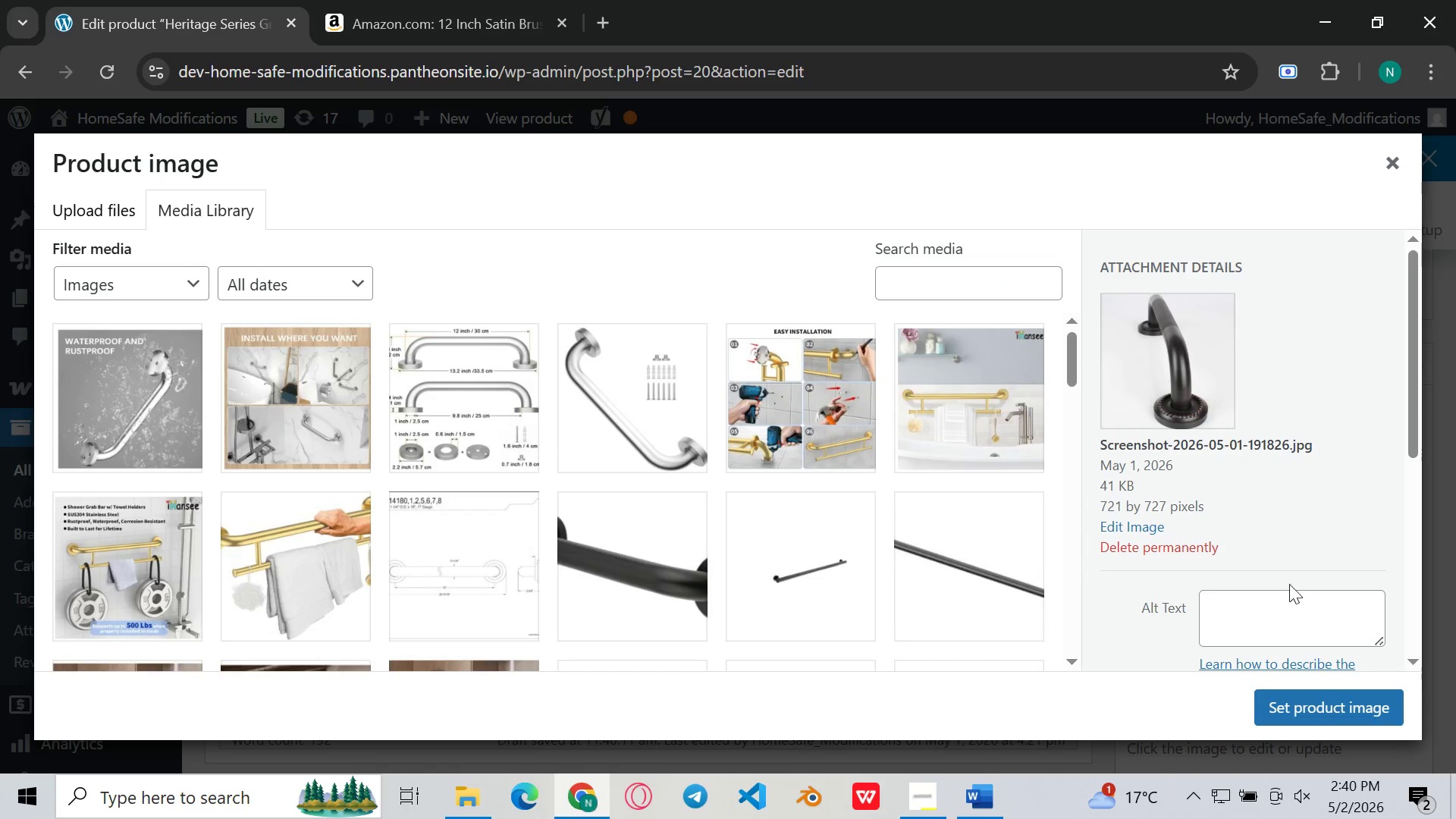 
left_click([1273, 613])
 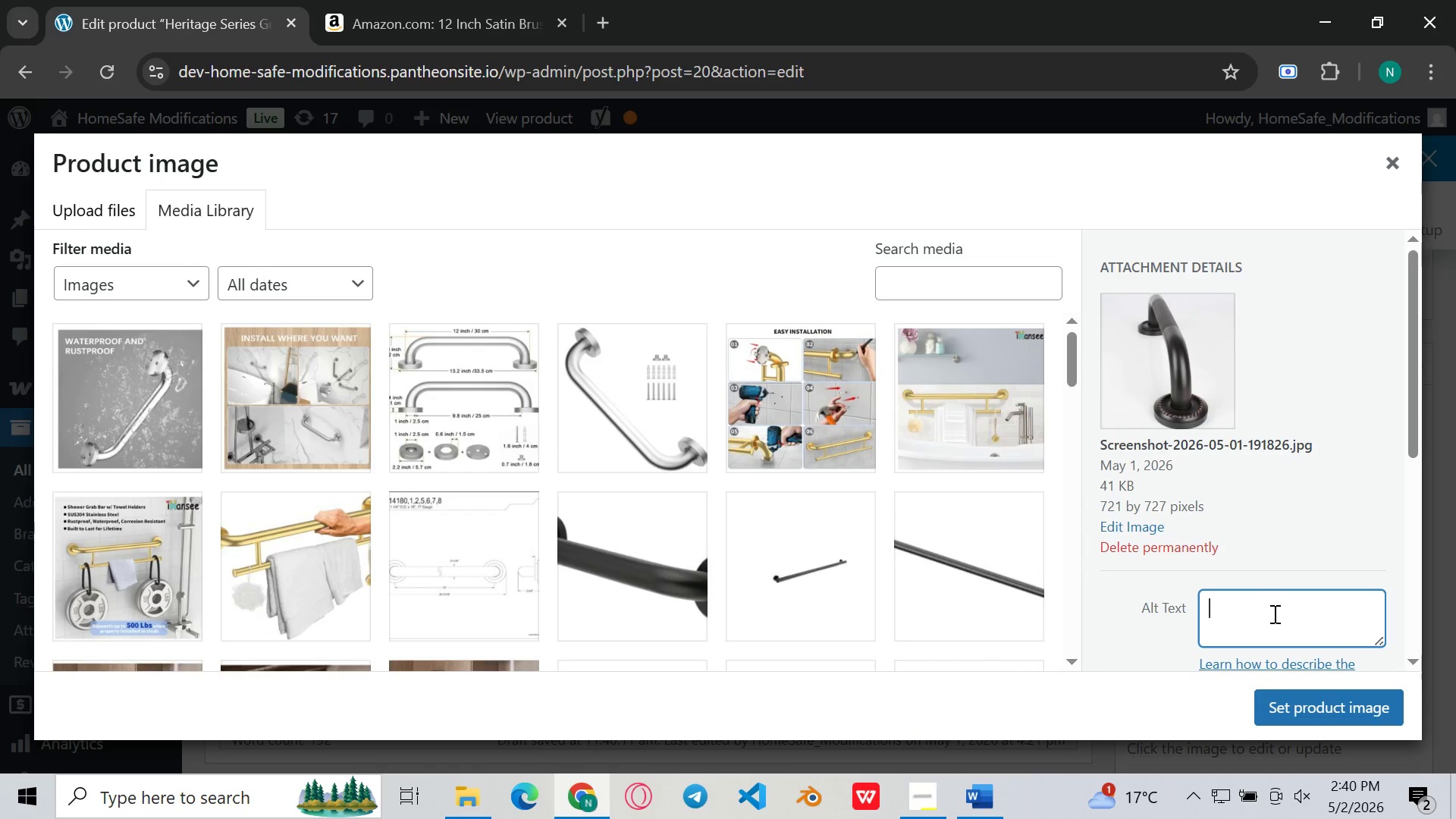 
key(Control+V)
 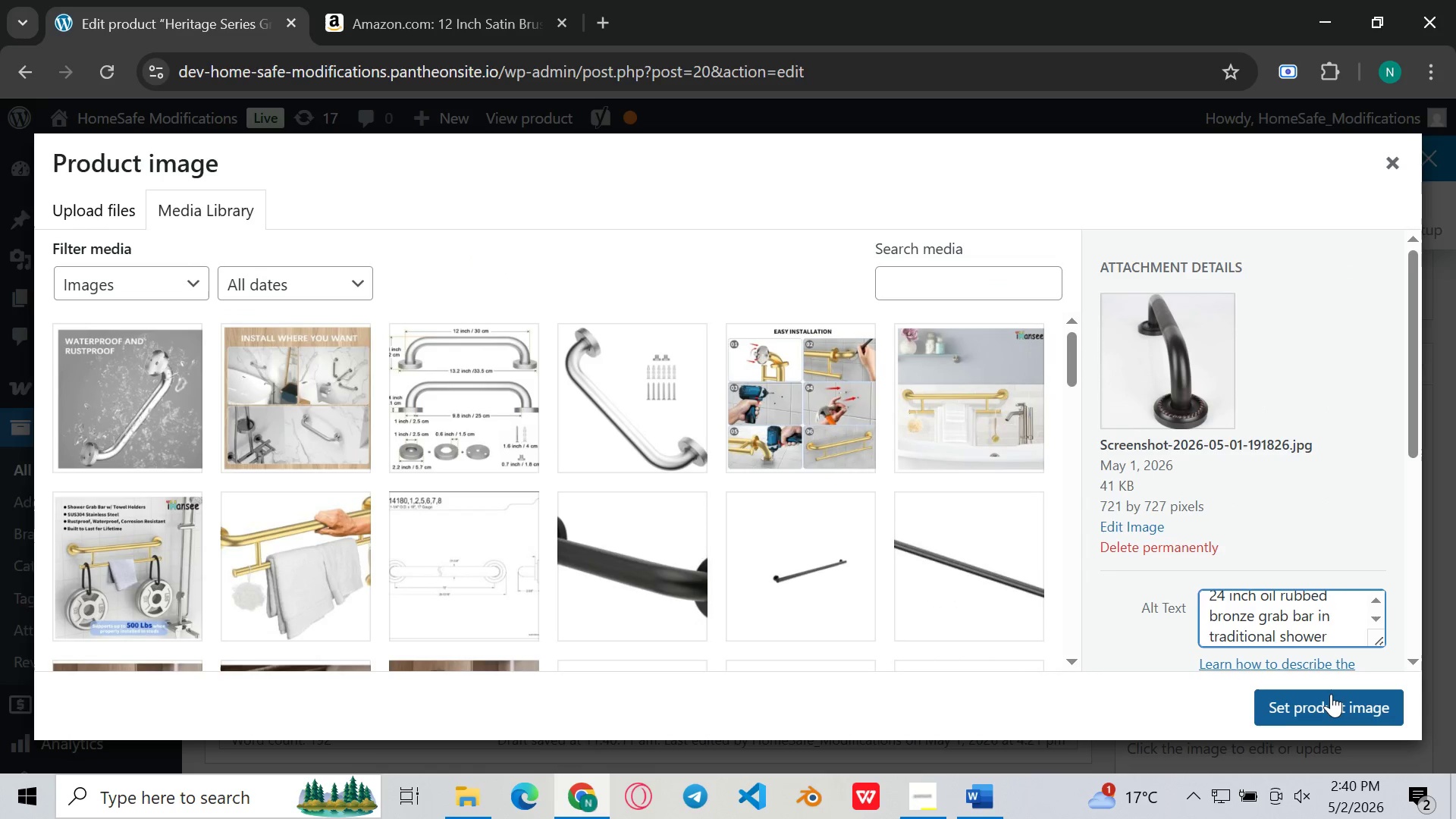 
left_click([1331, 694])
 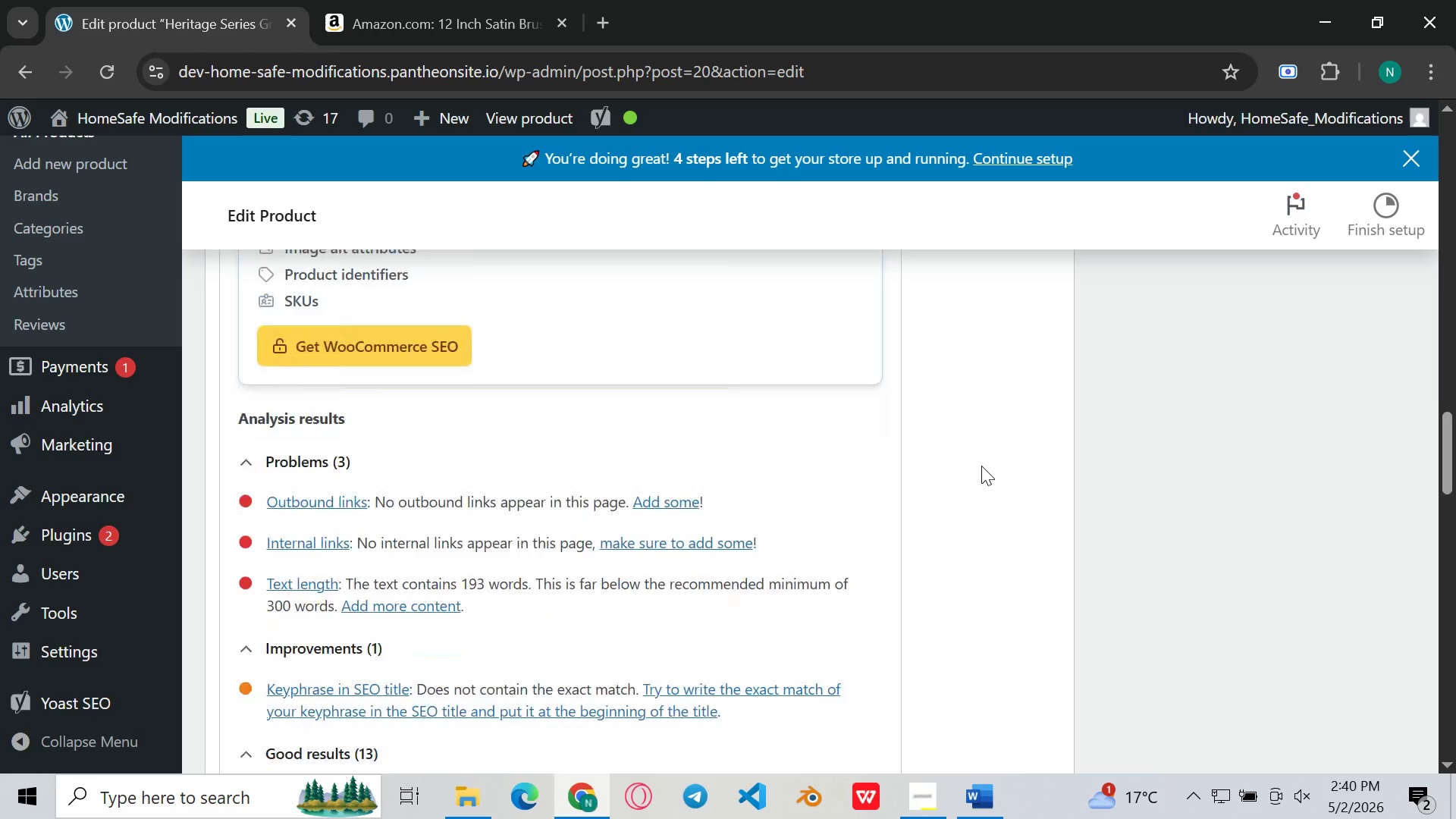 
wait(9.59)
 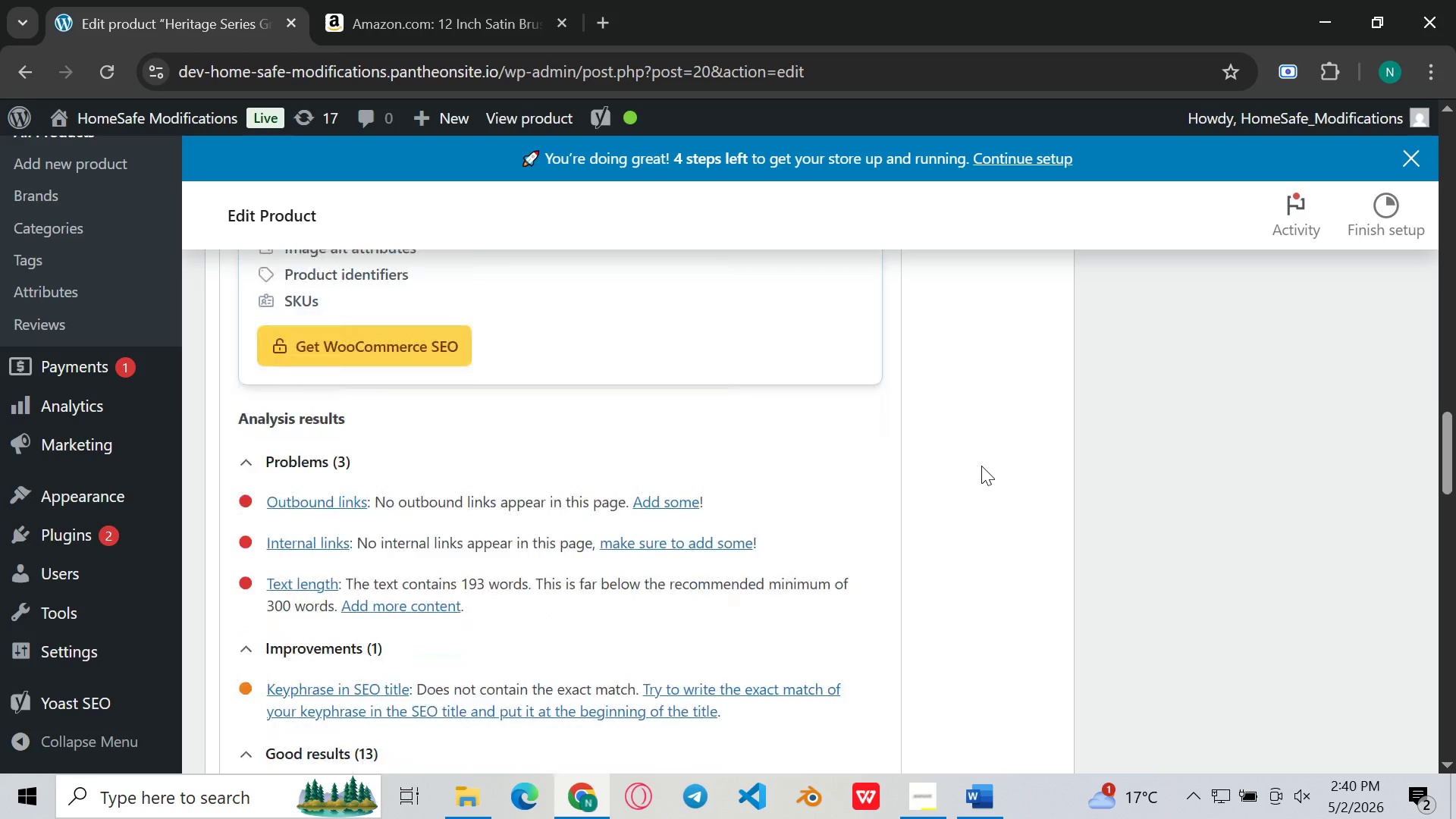 
left_click([1181, 448])
 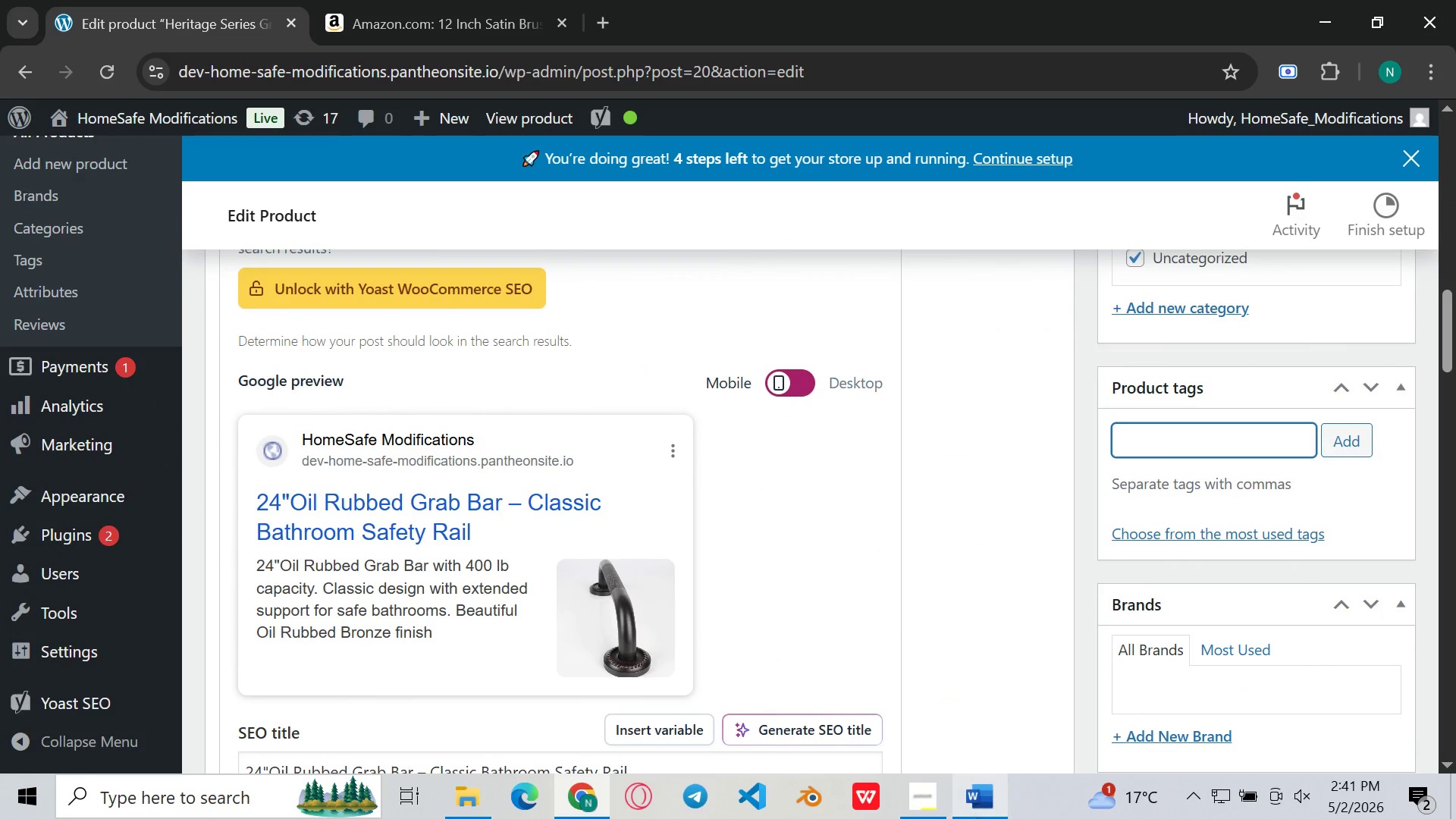 
left_click([977, 818])
 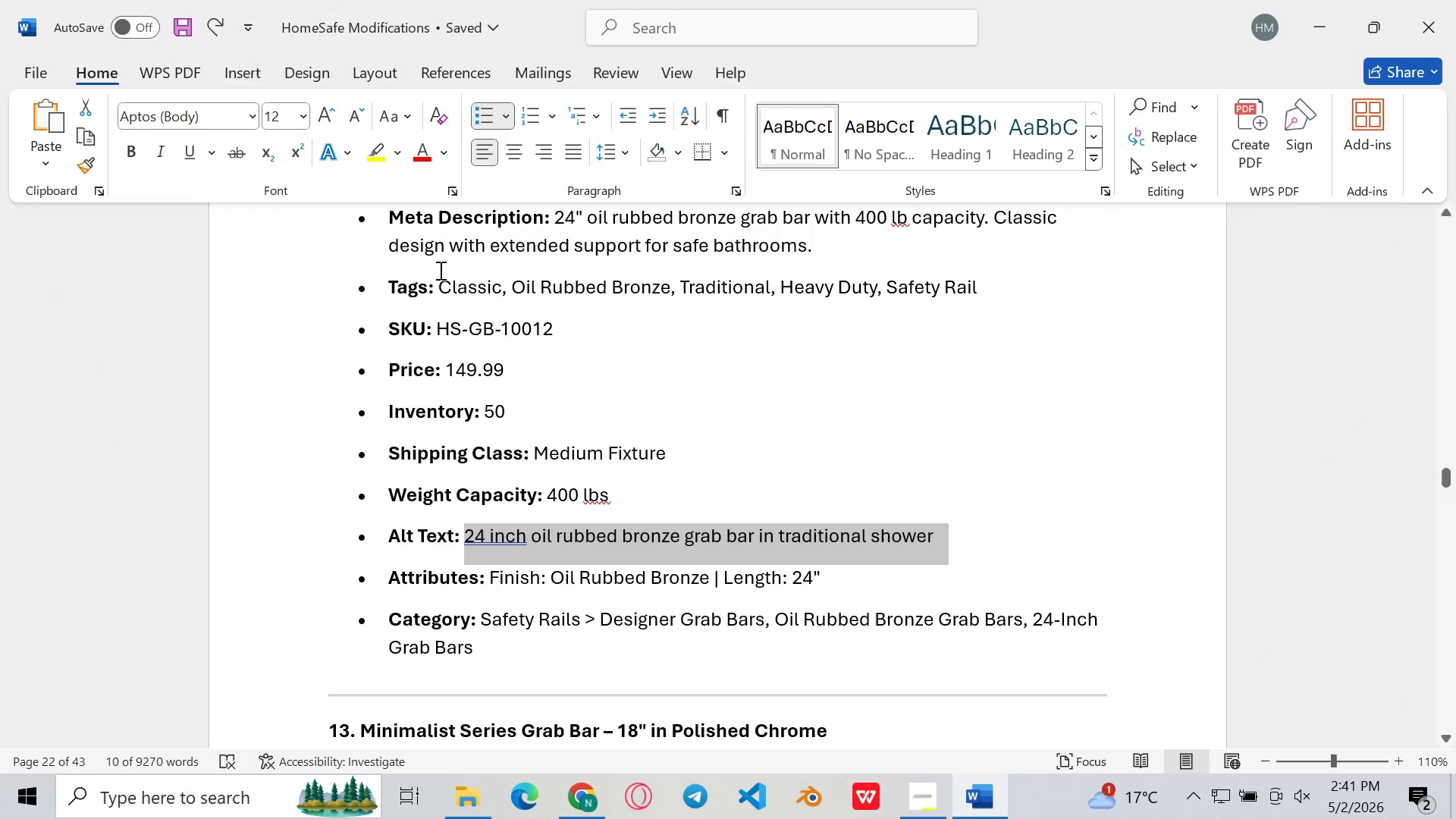 
left_click_drag(start_coordinate=[442, 281], to_coordinate=[971, 289])
 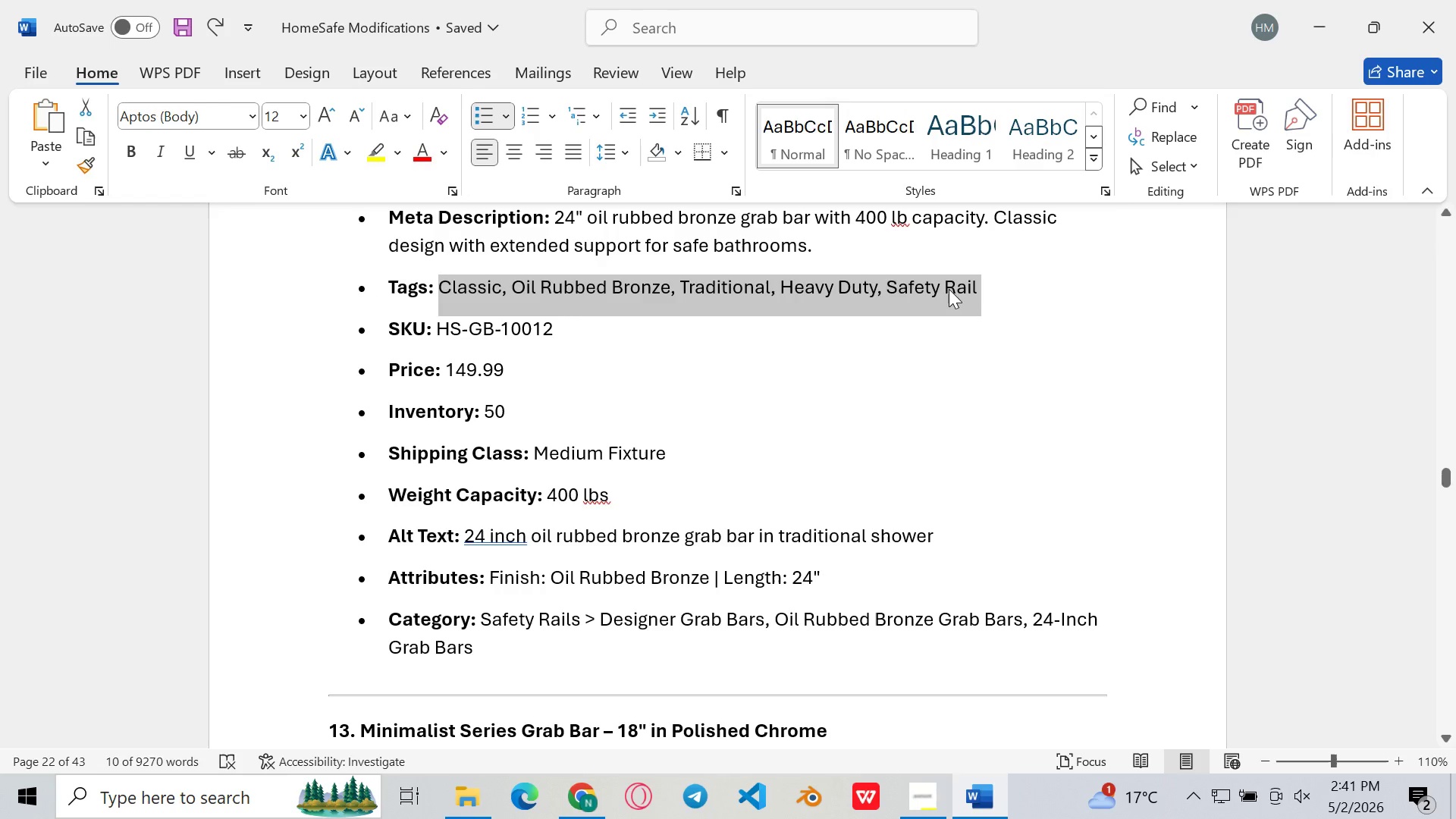 
key(Control+C)
 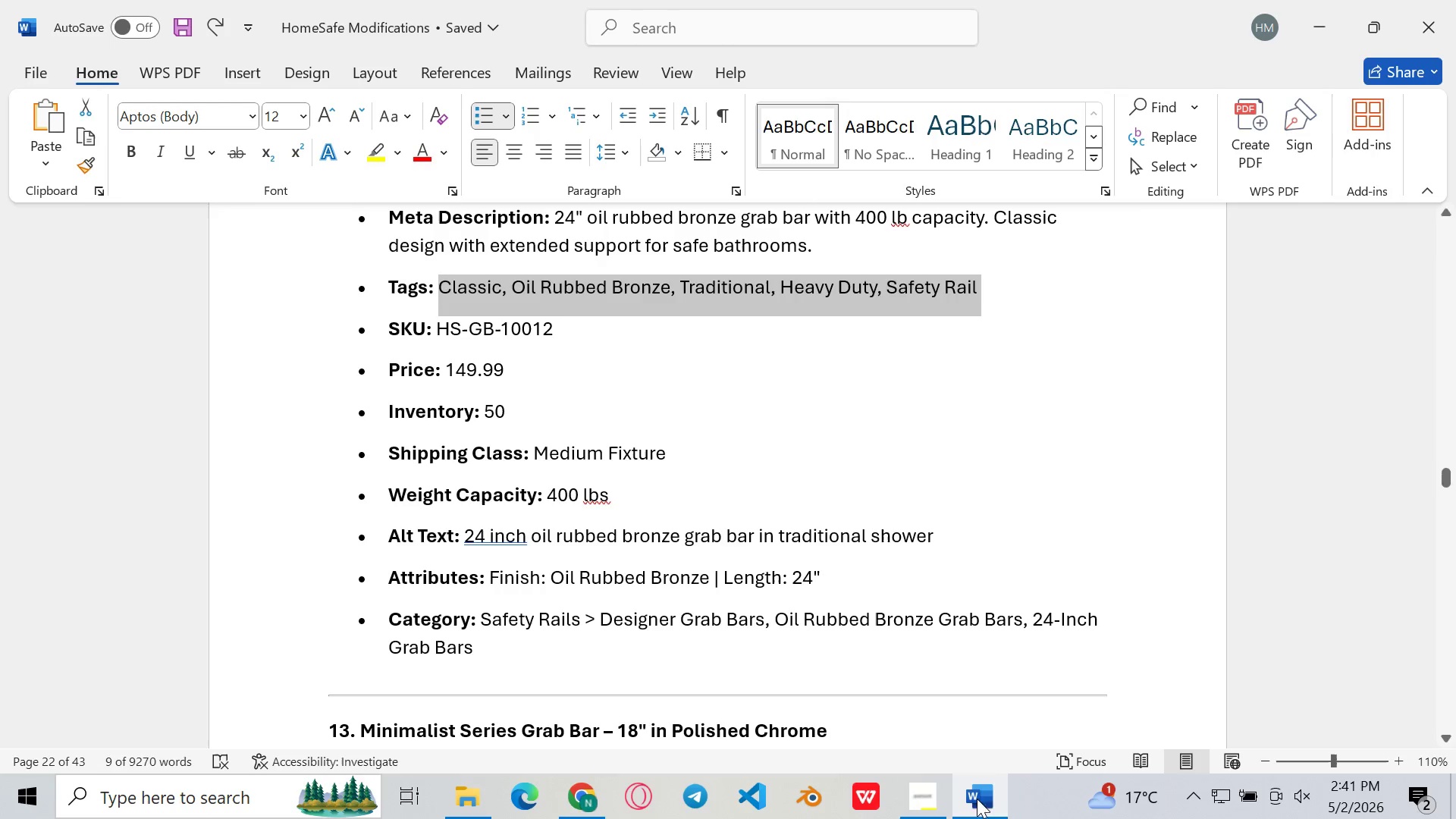 
left_click([978, 805])
 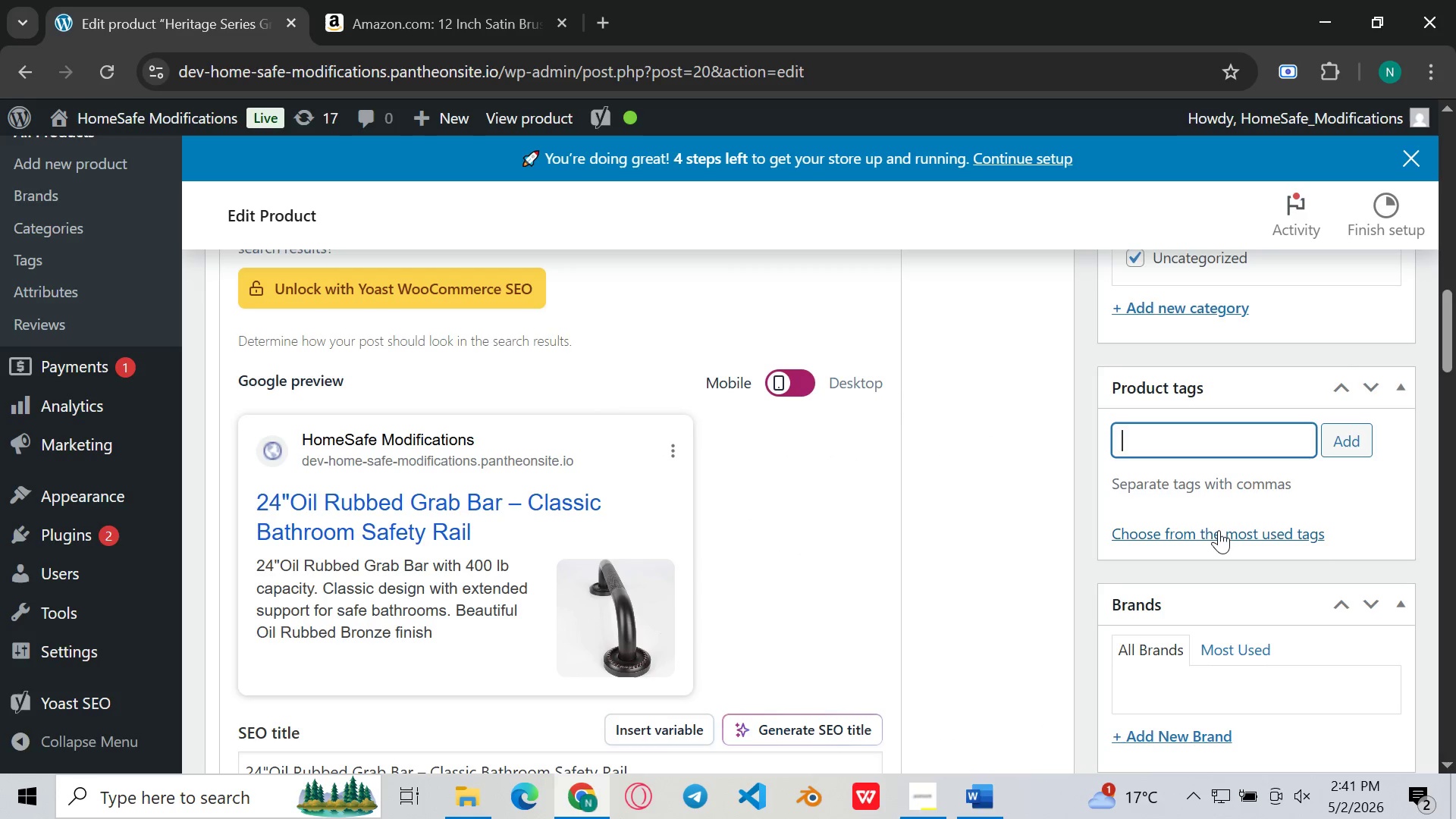 
key(Control+V)
 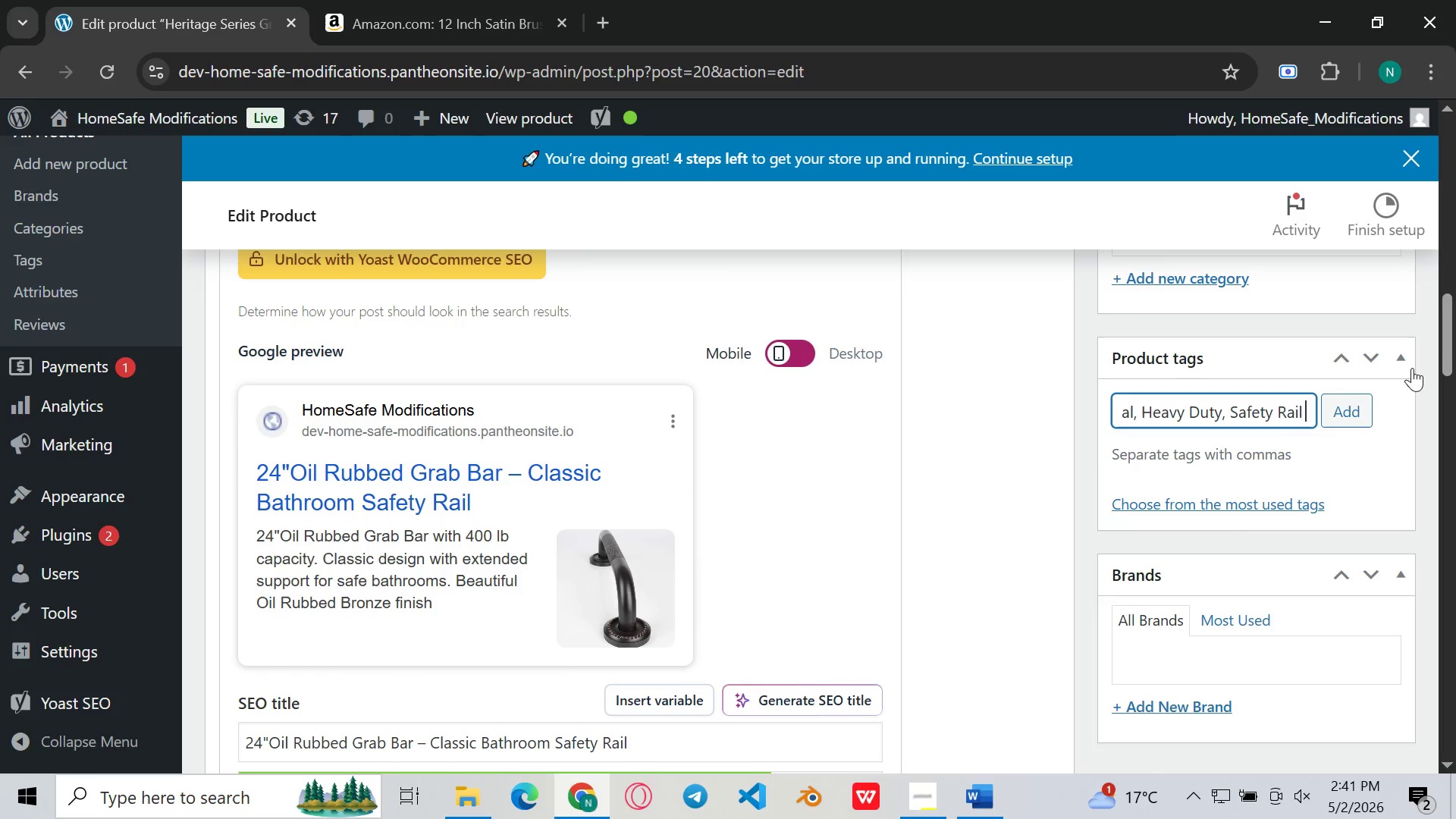 
left_click([1347, 396])
 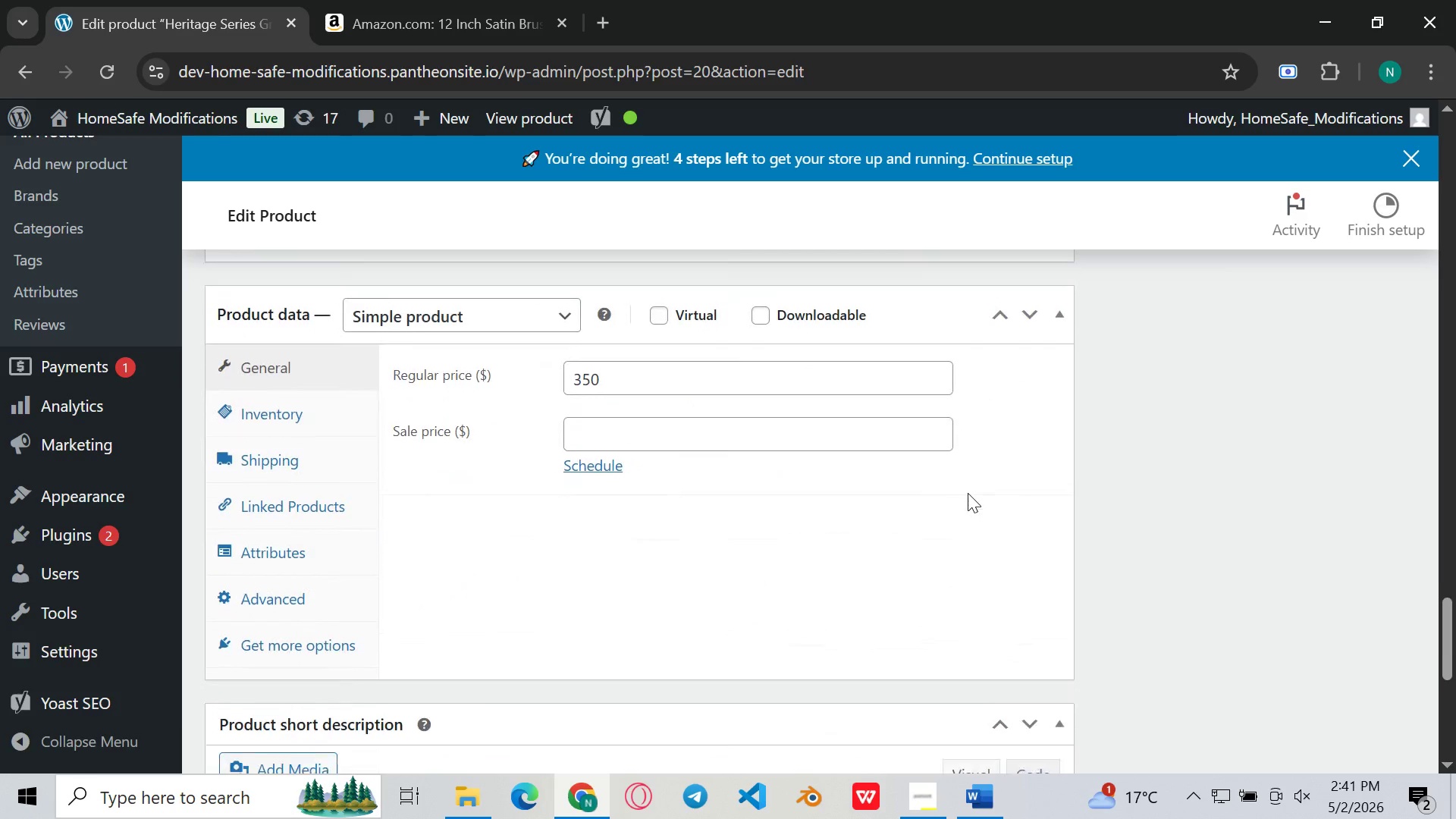 
left_click([288, 428])
 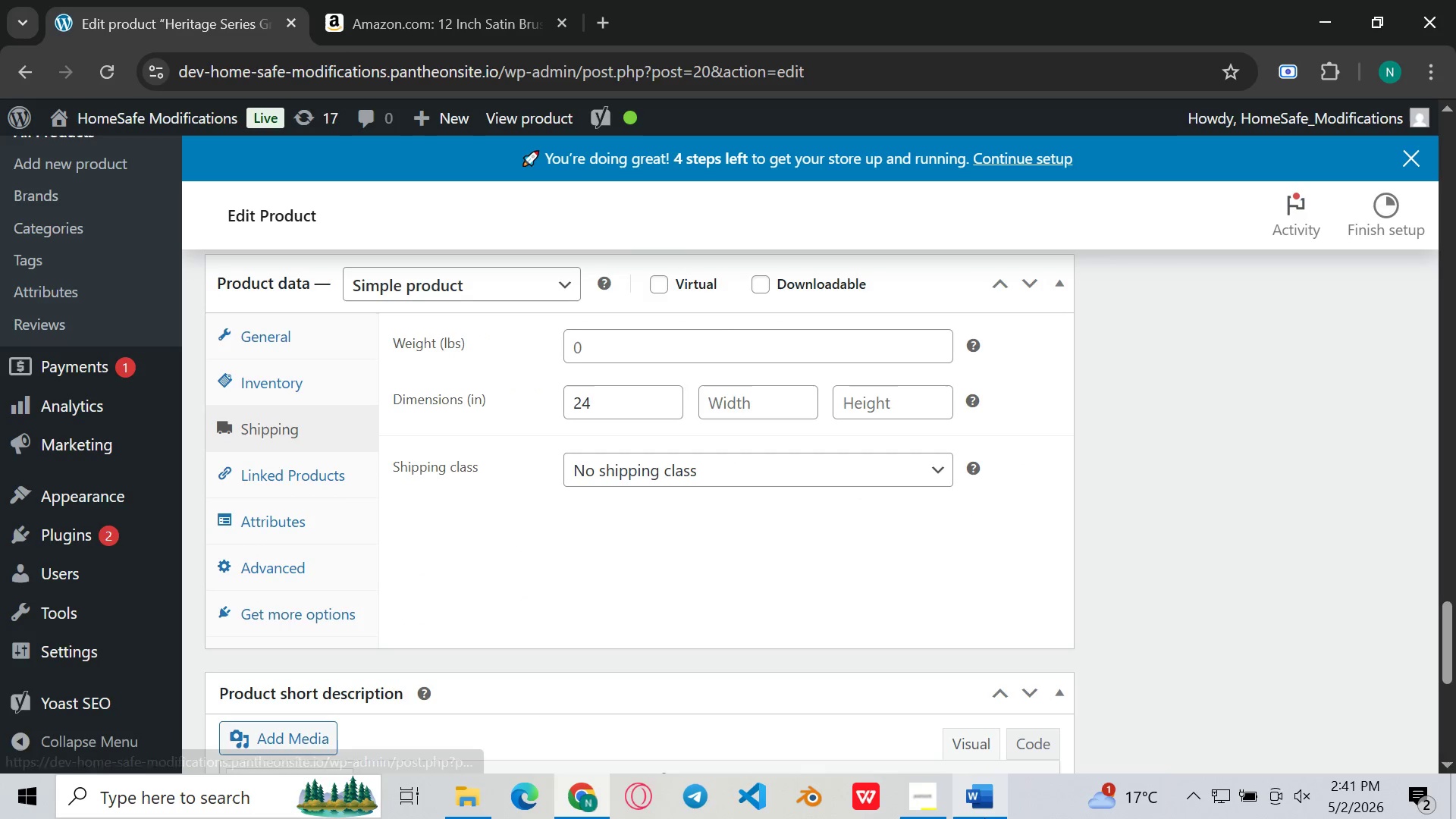 
left_click([984, 818])
 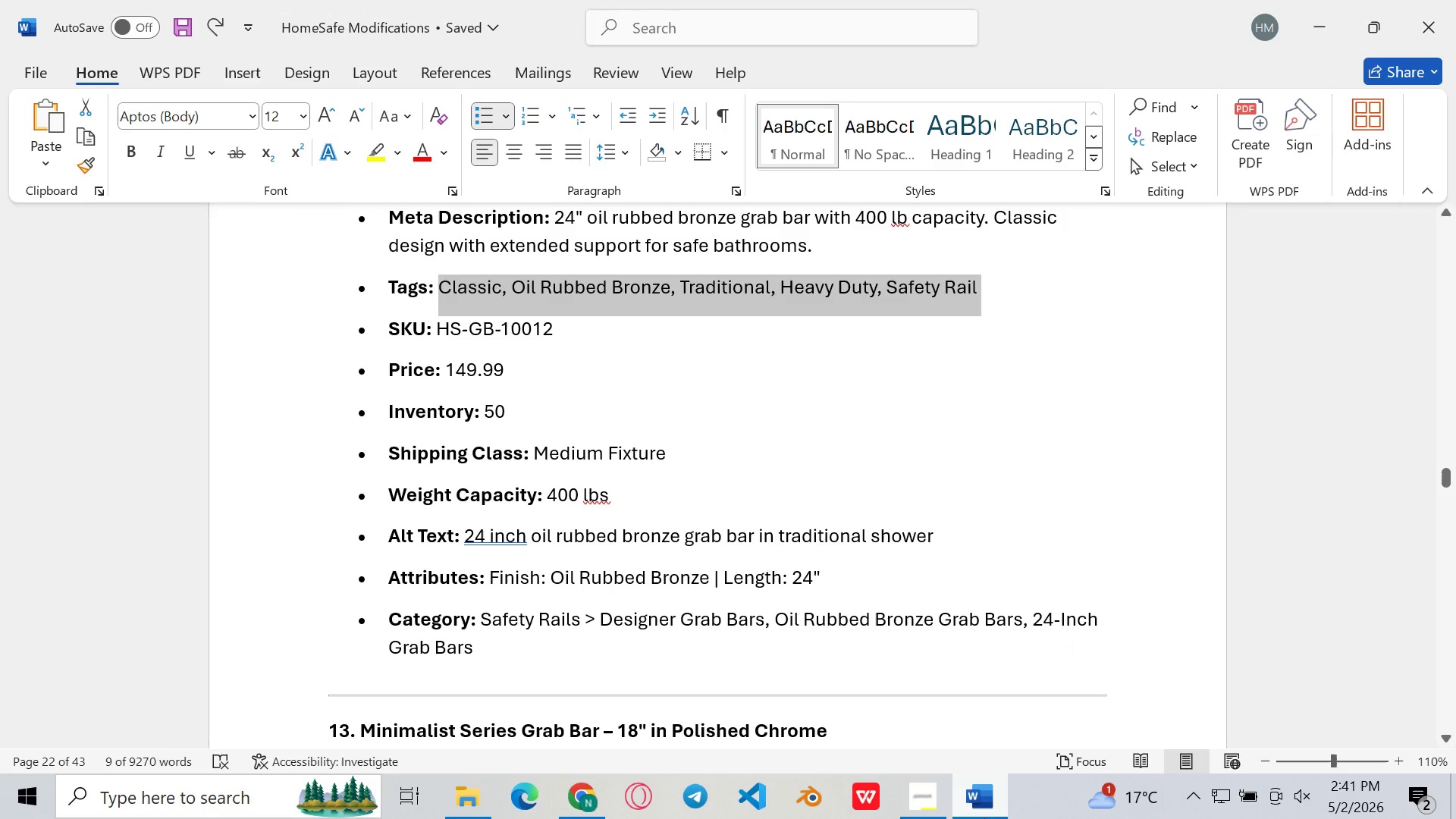 
left_click([984, 818])
 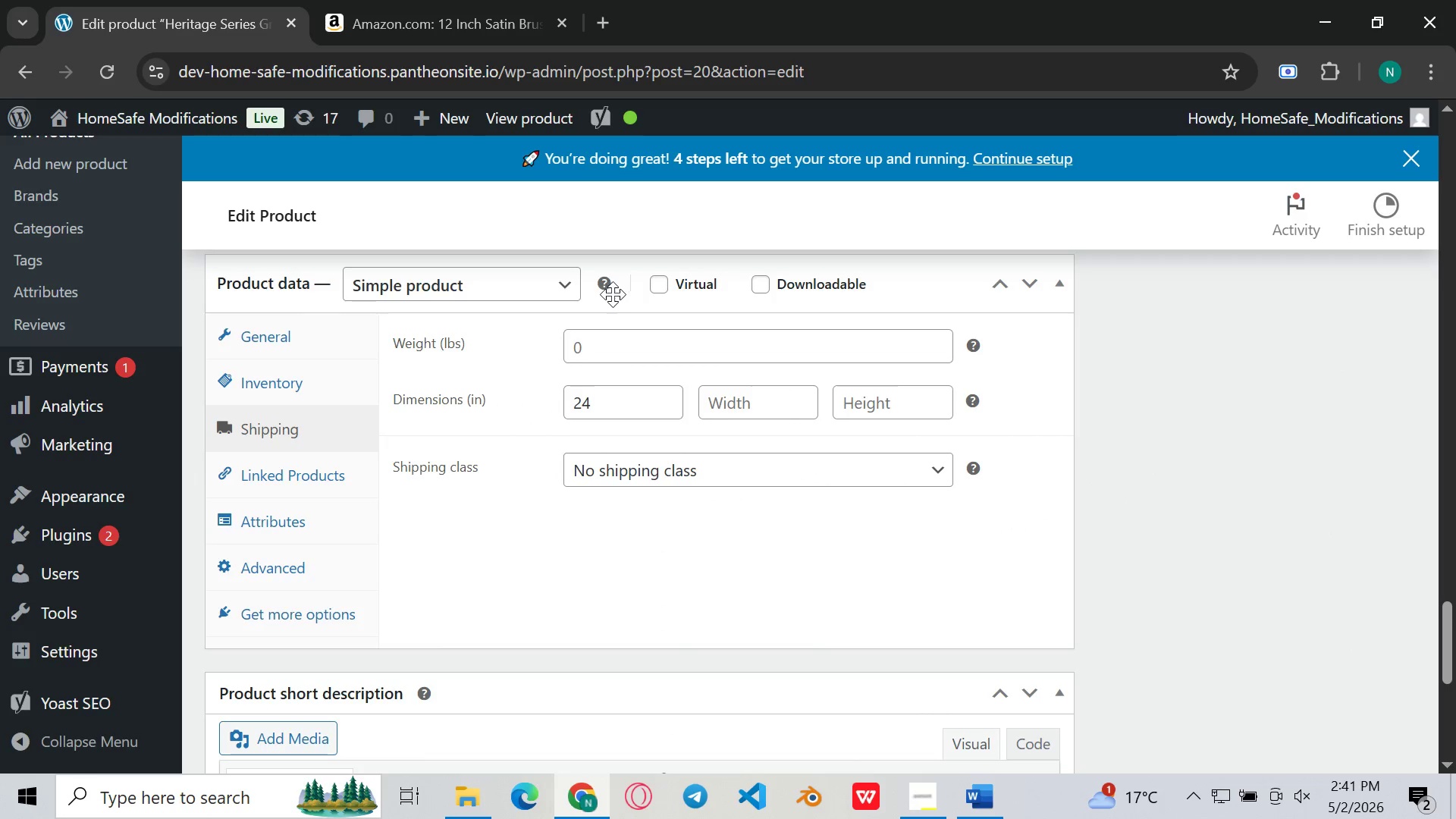 
left_click([608, 359])
 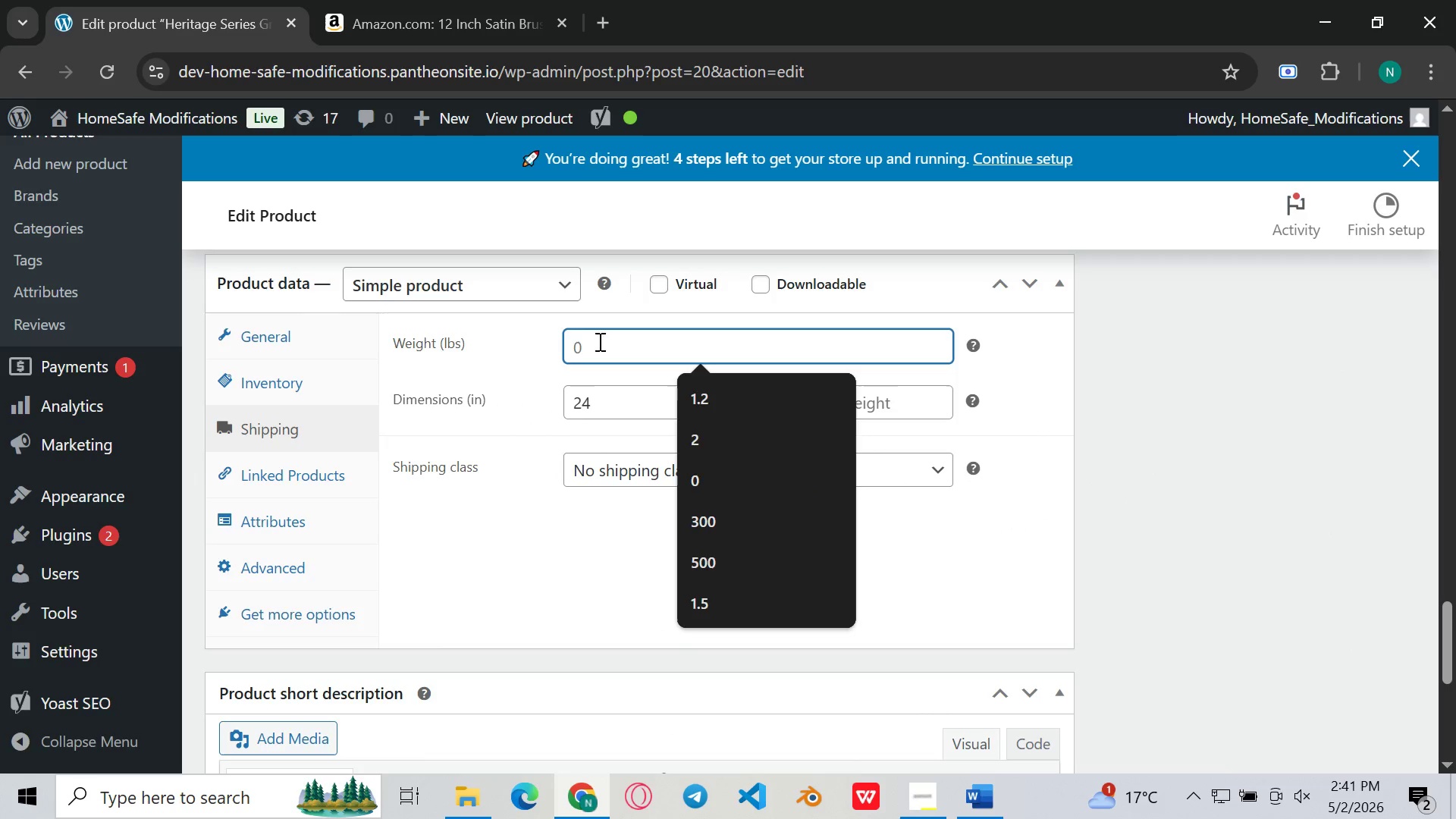 
type(400)
 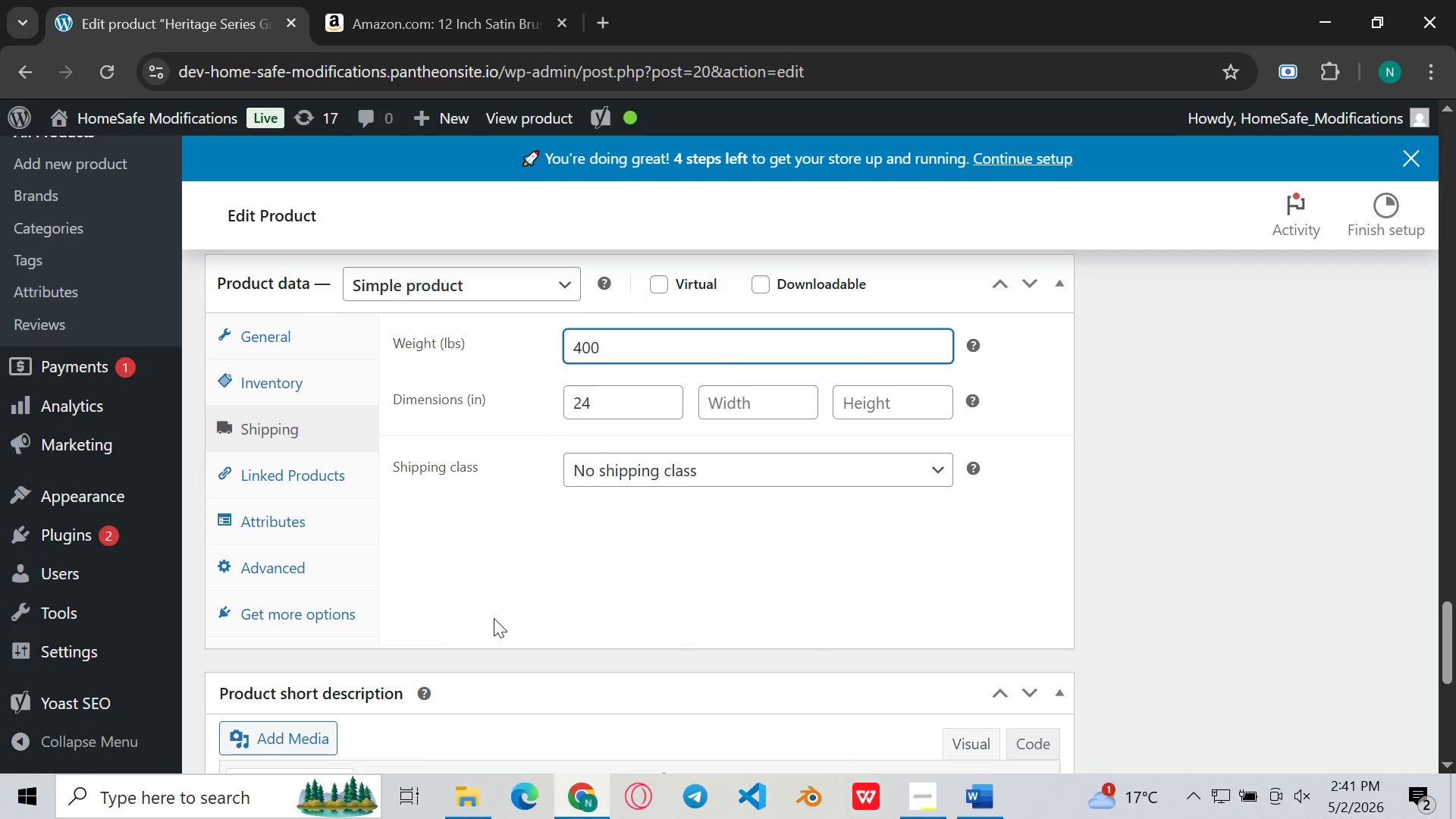 
left_click([494, 618])
 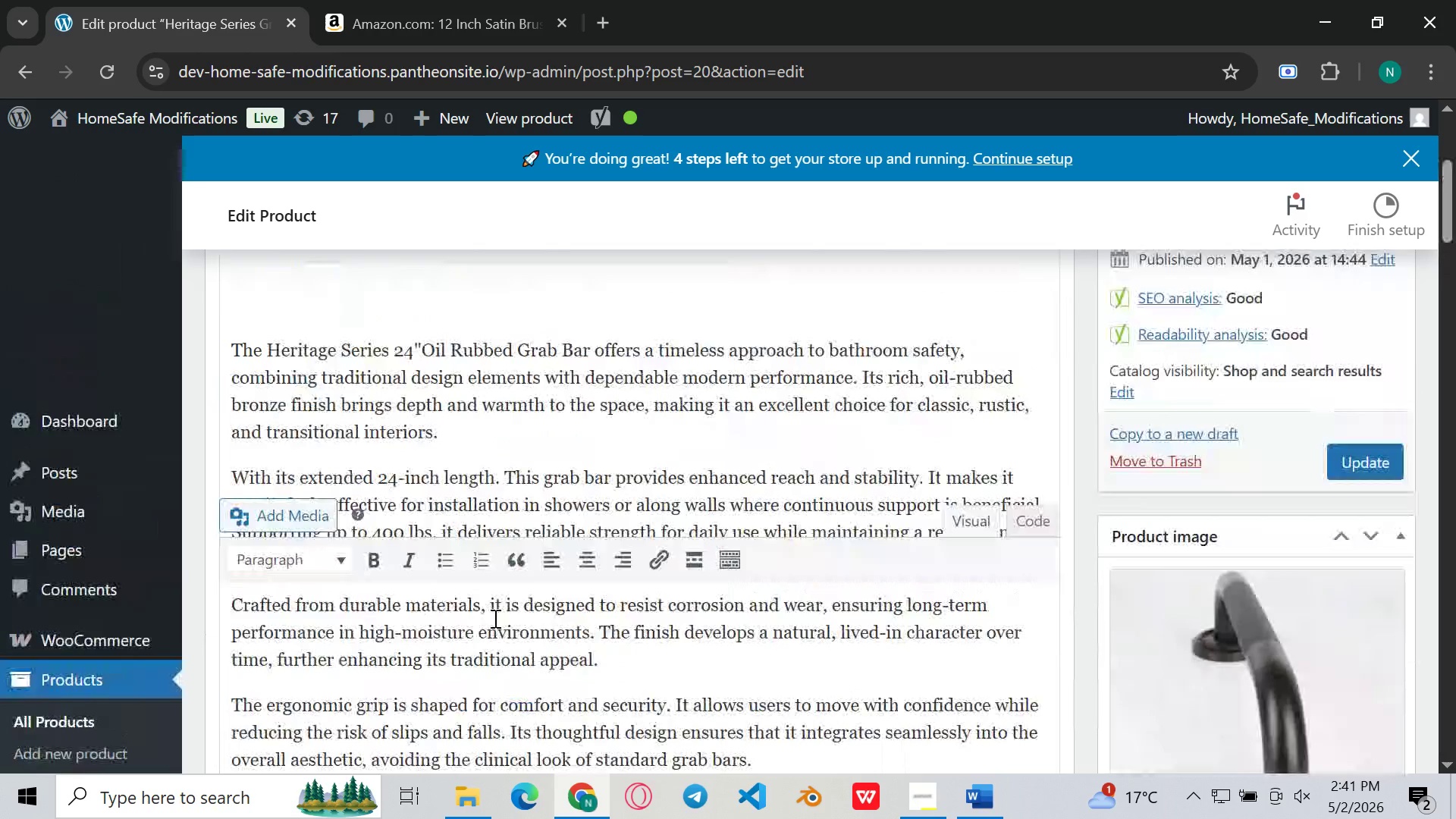 
left_click([1365, 550])
 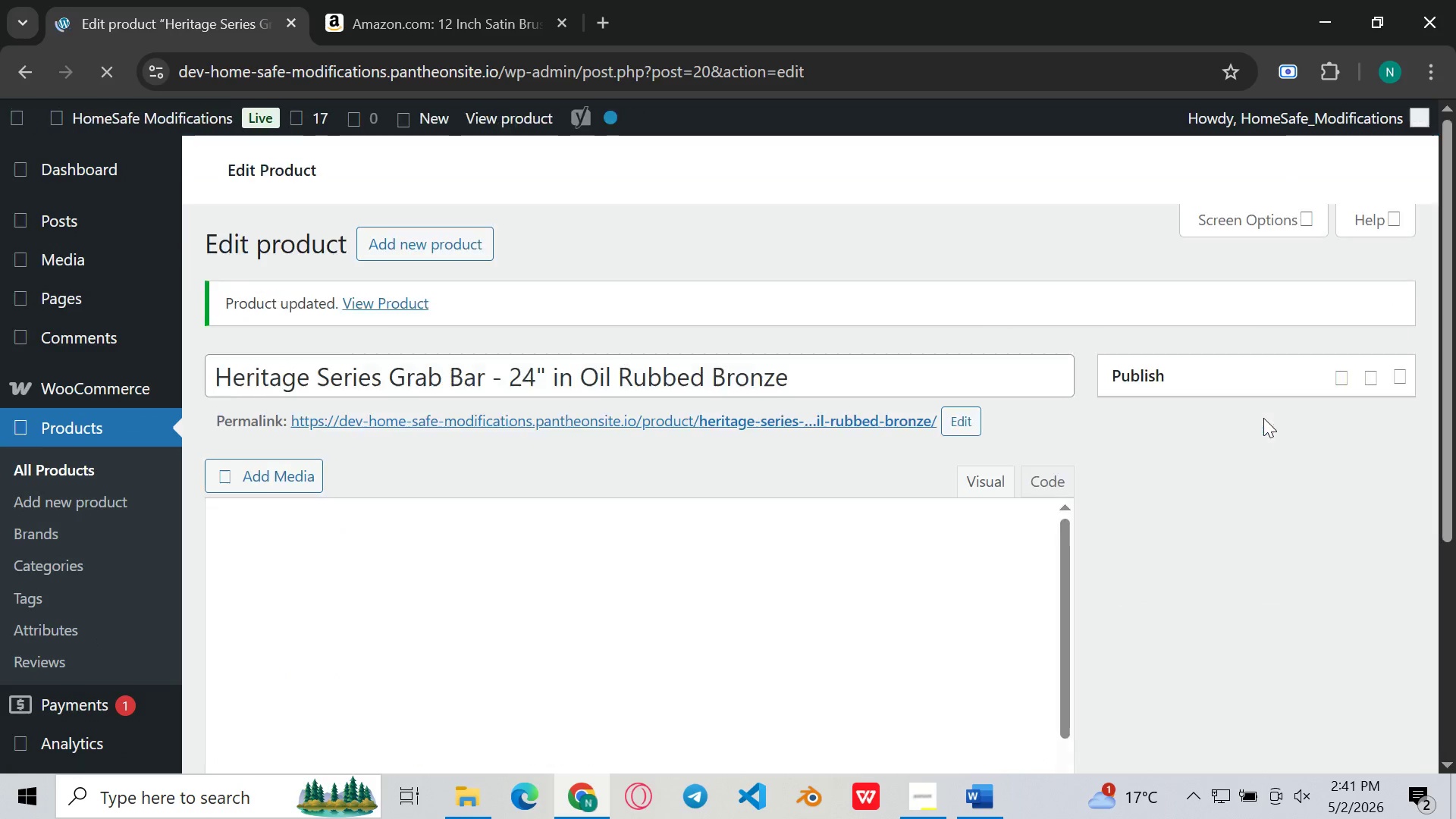 
wait(7.56)
 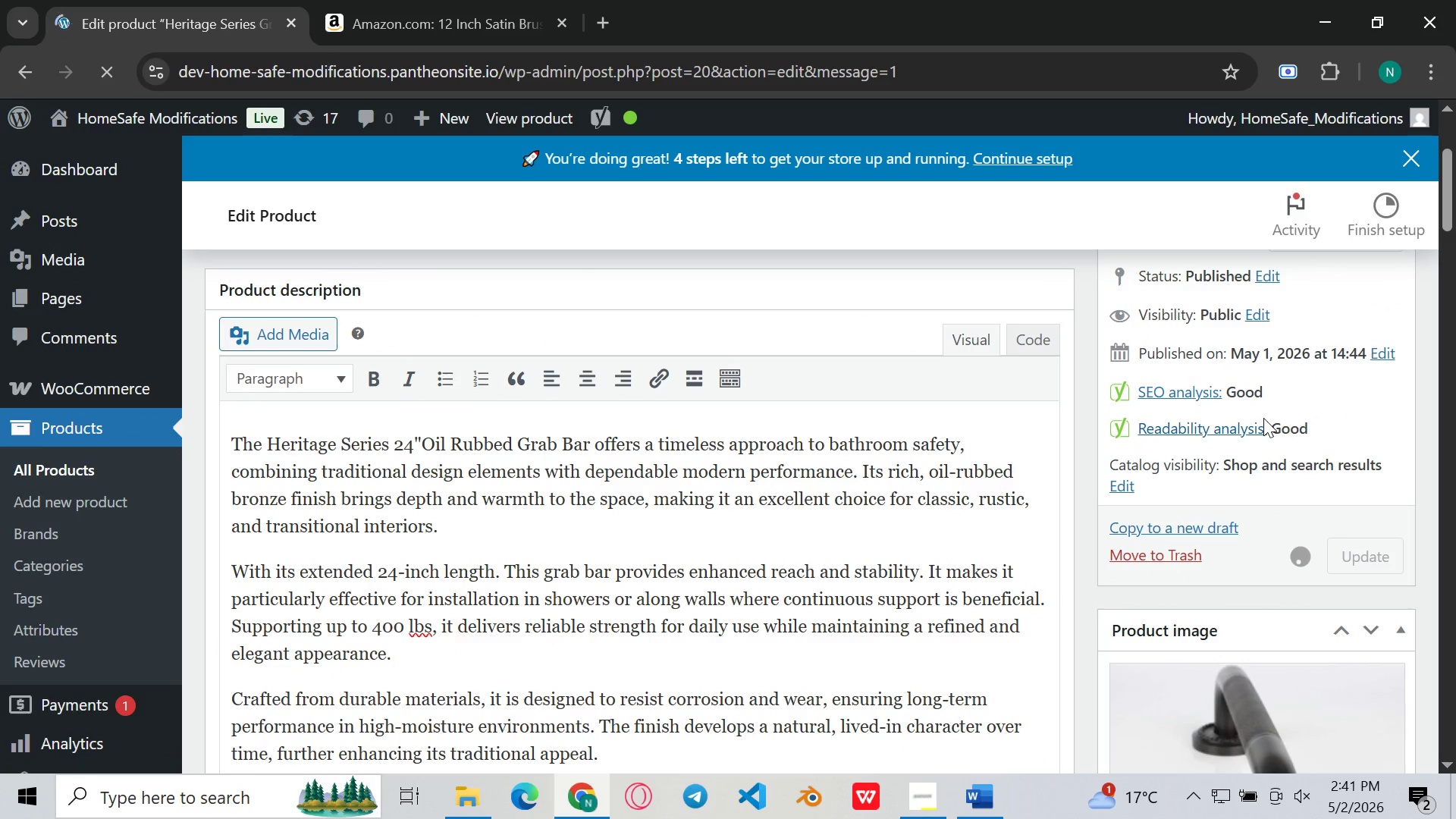 
left_click([1366, 420])
 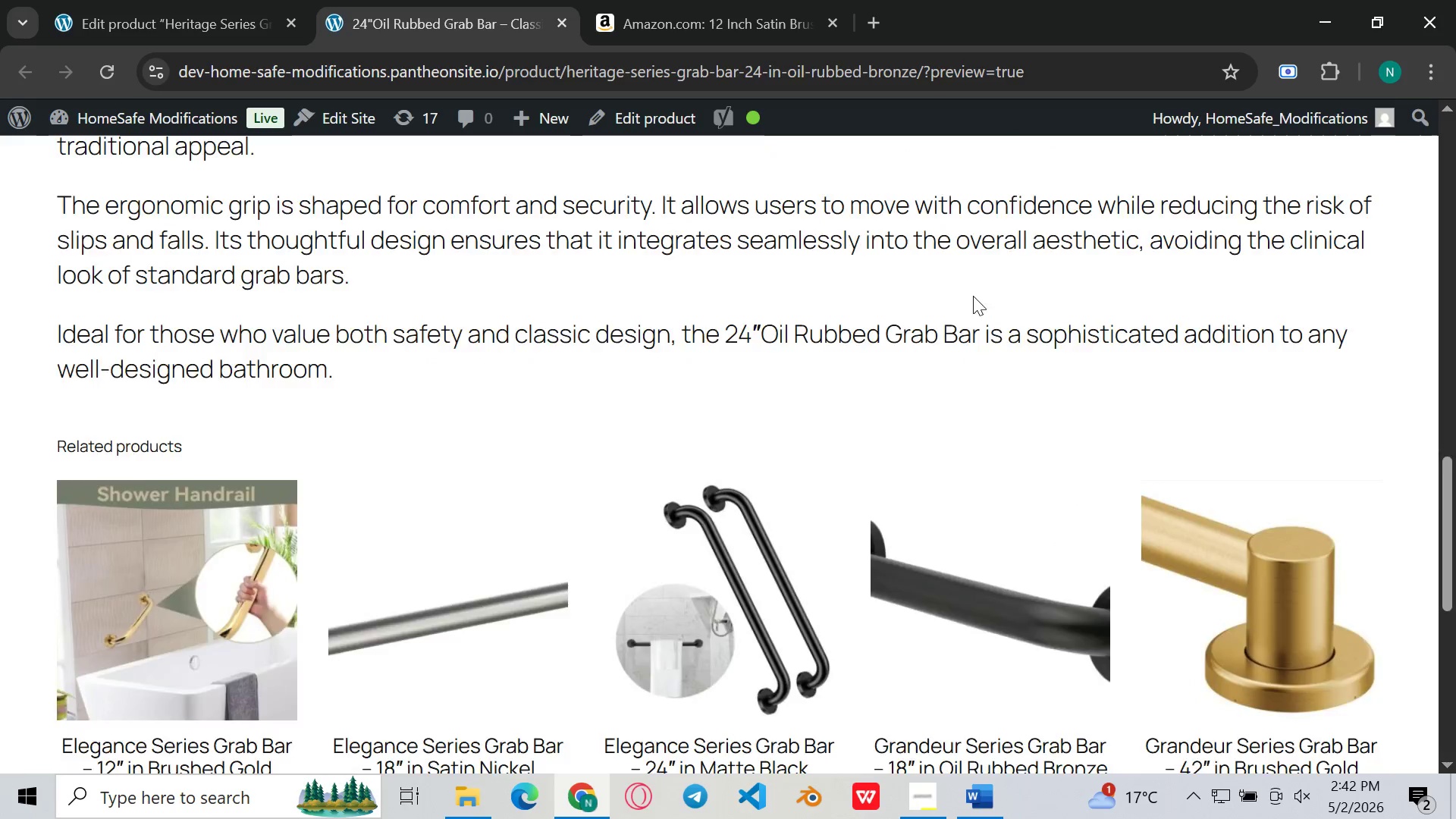 
wait(44.08)
 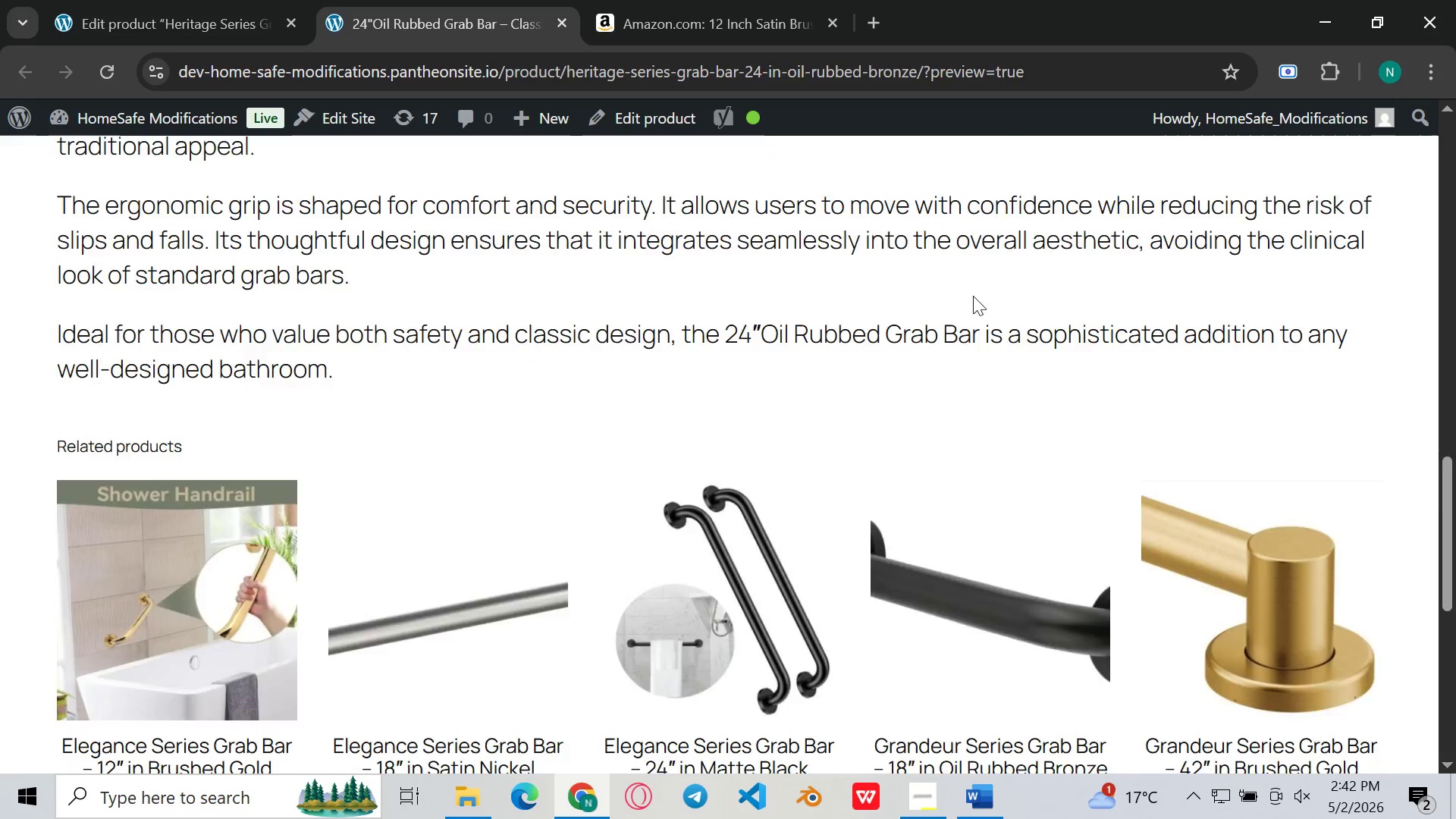 
left_click([278, 489])
 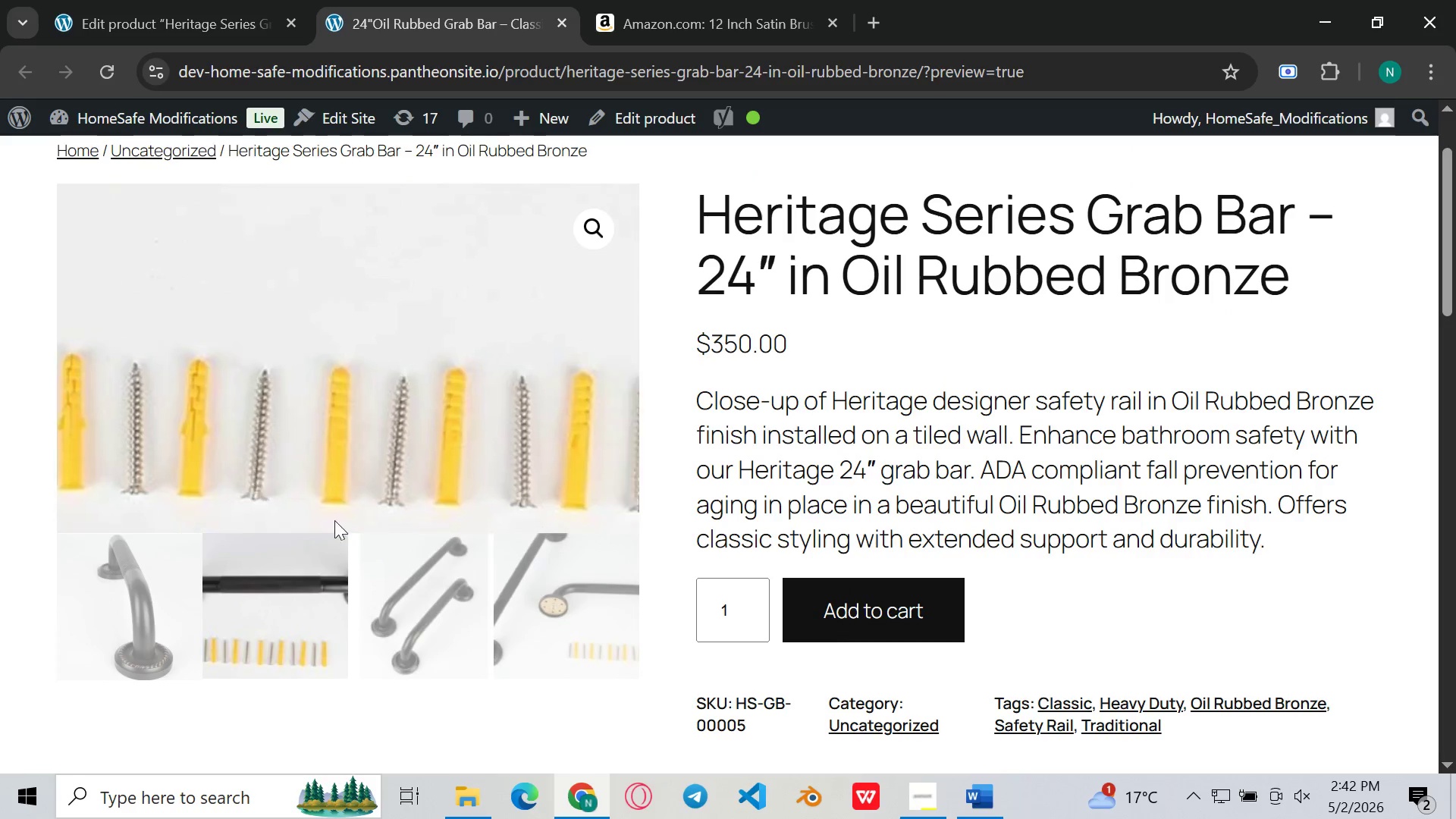 
left_click([431, 623])
 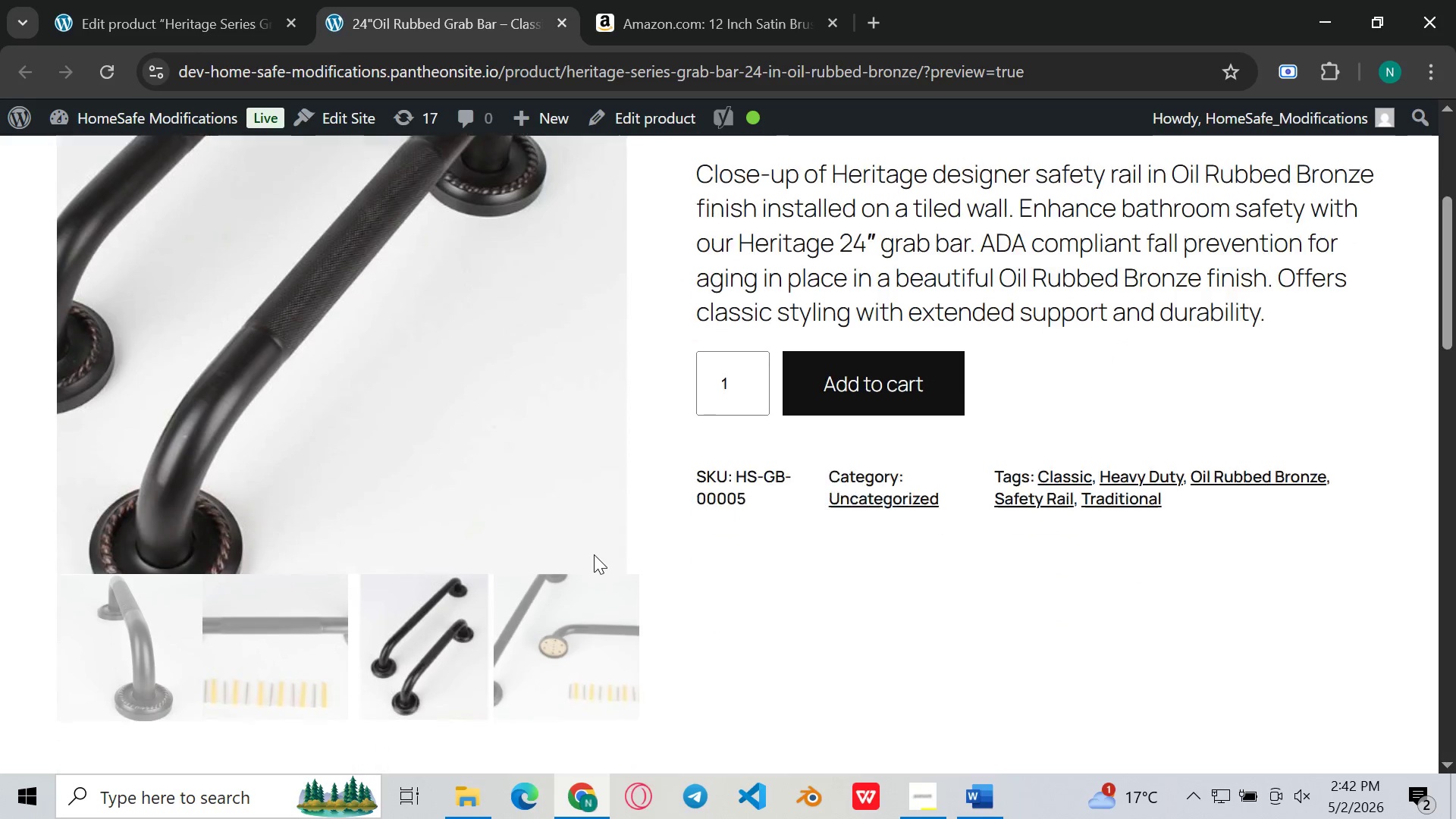 
left_click([573, 596])
 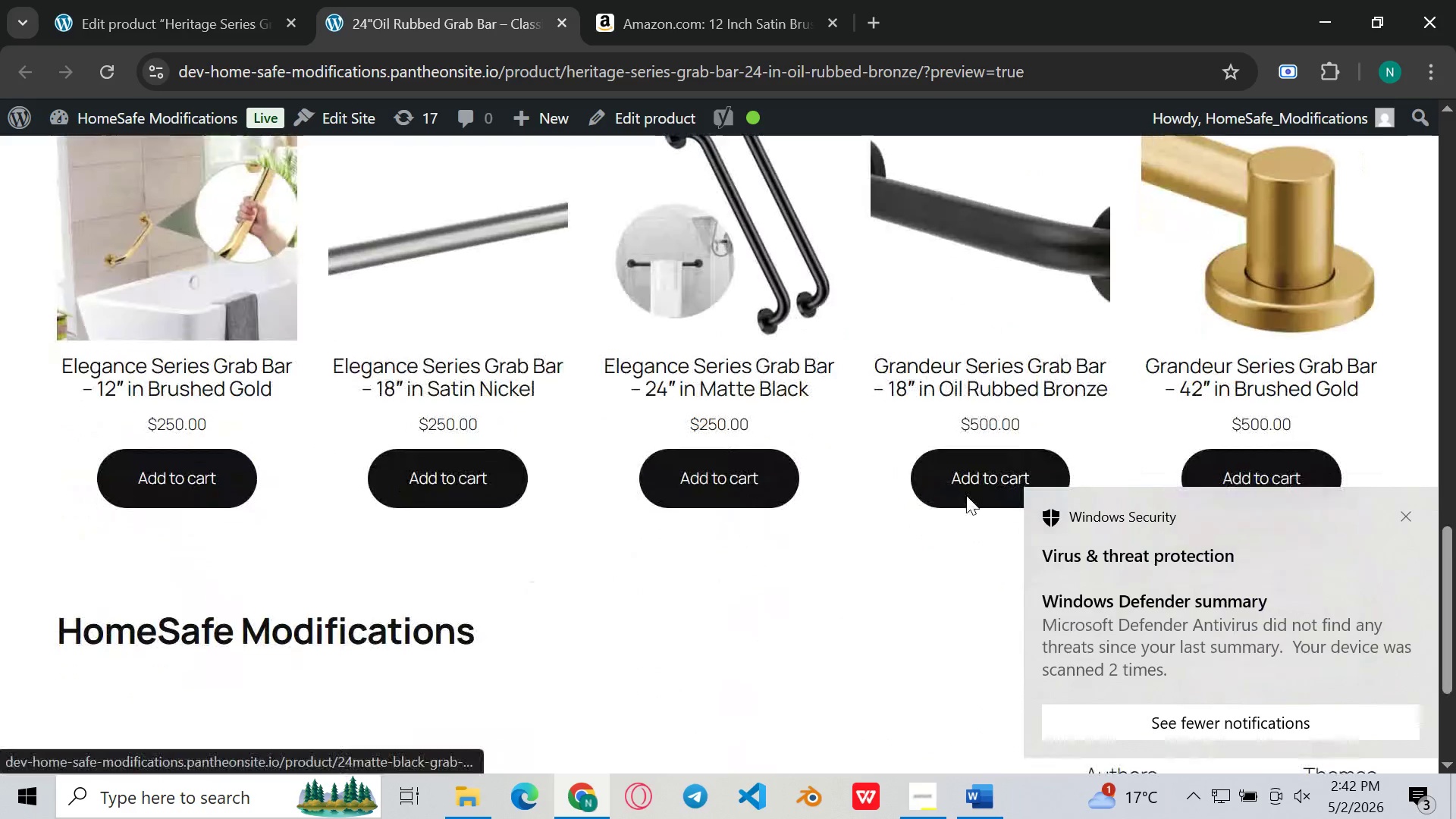 
left_click([1404, 515])
 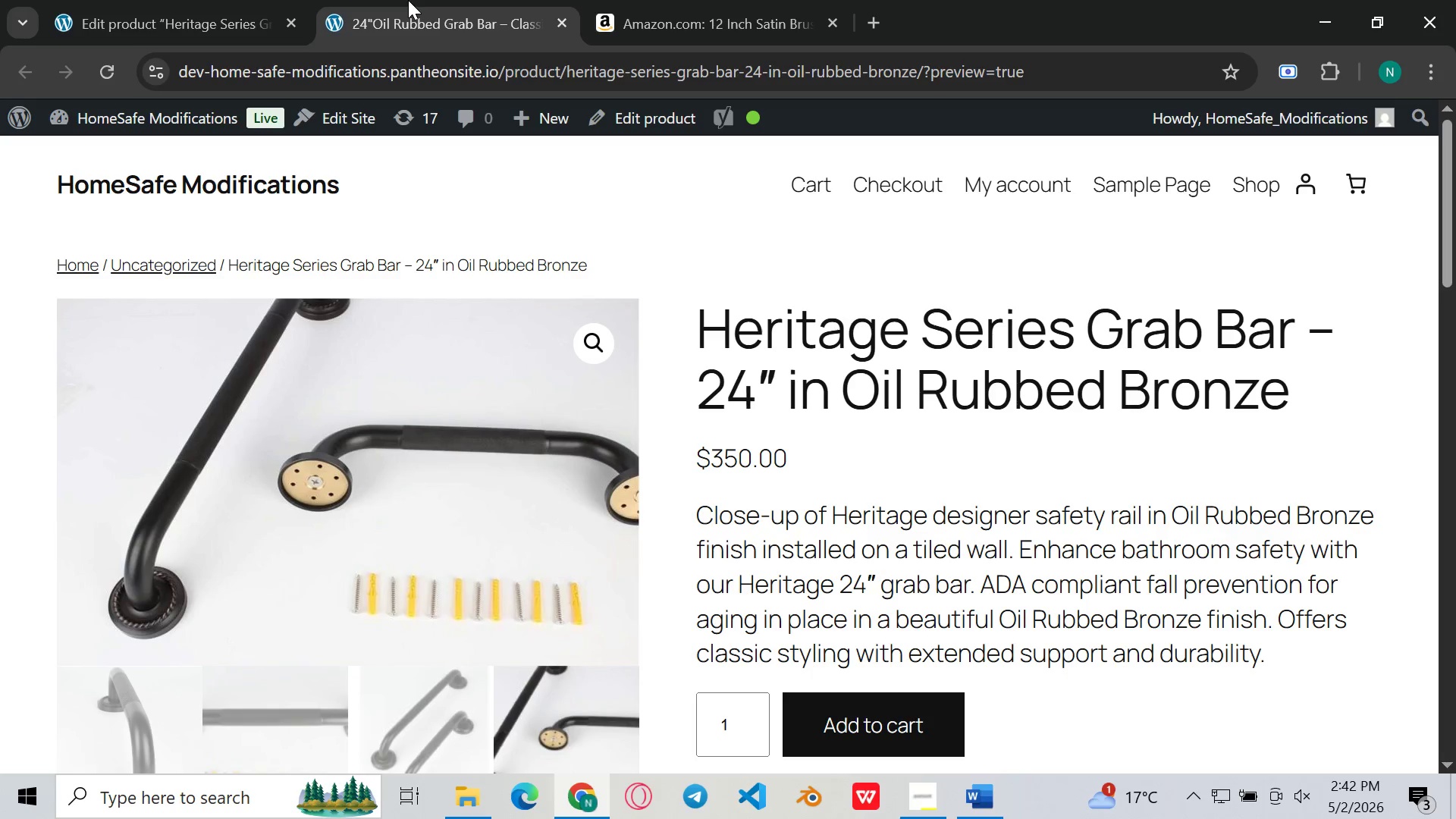 
left_click([187, 0])
 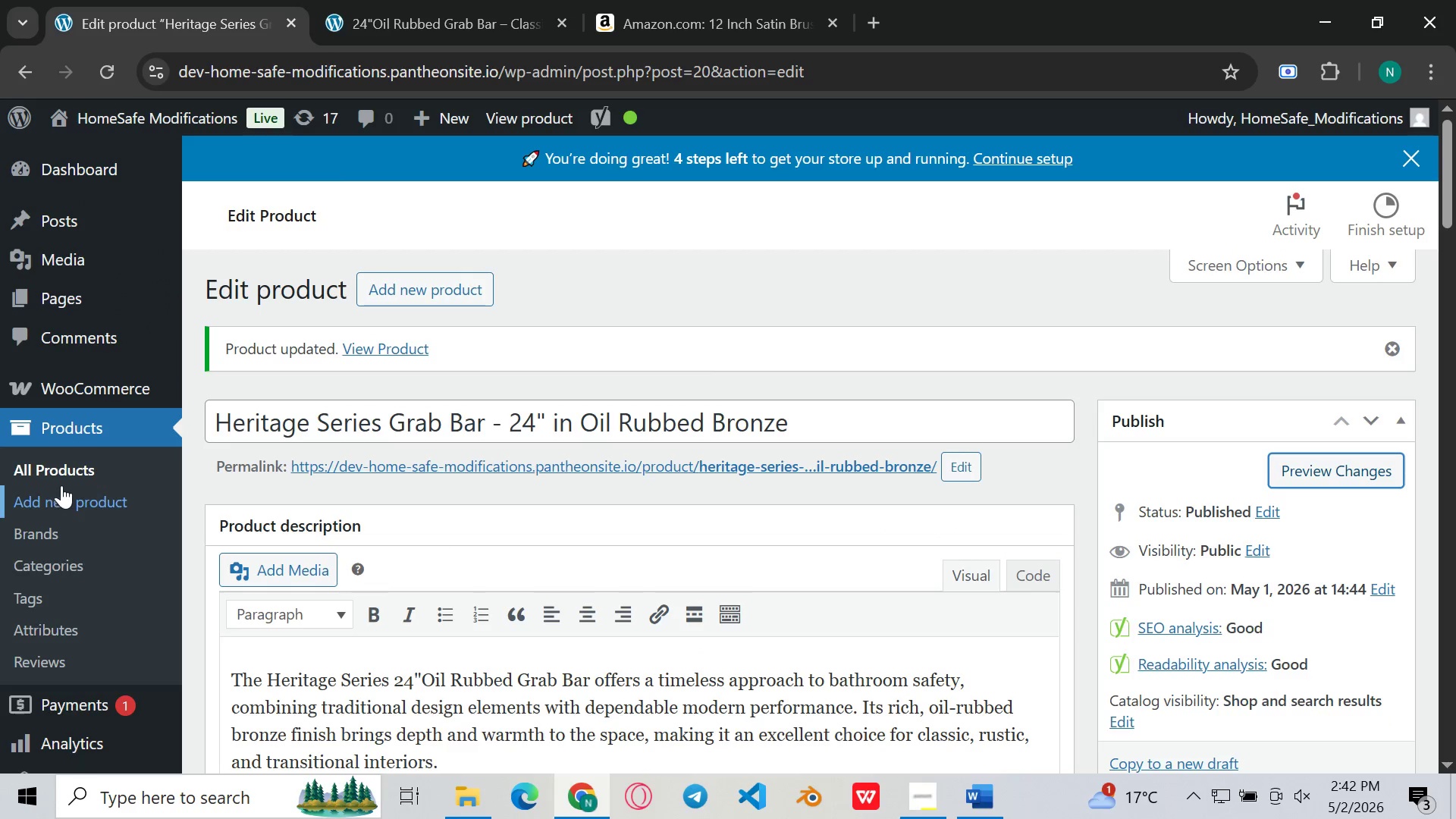 
left_click([67, 469])
 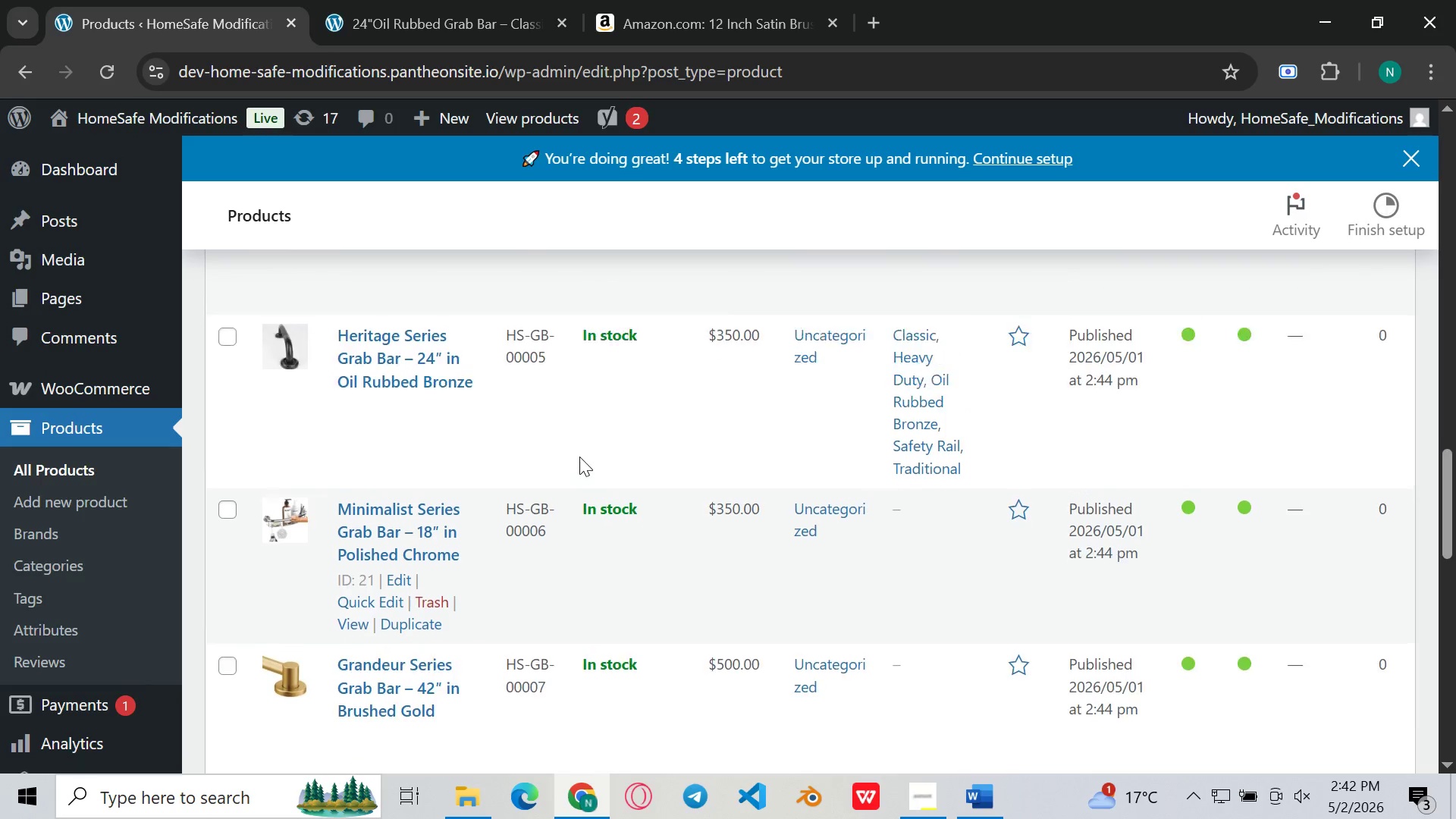 
wait(27.89)
 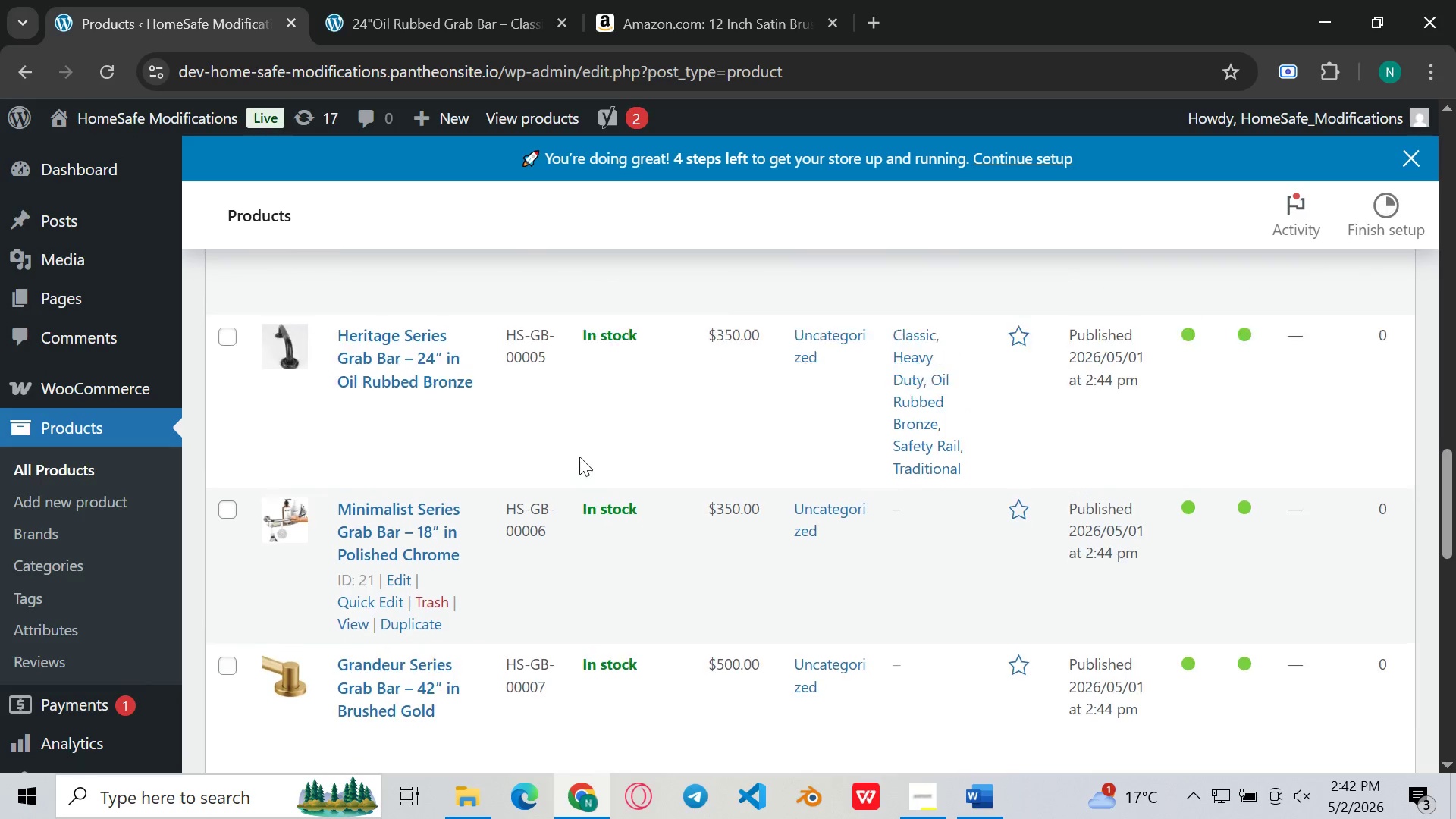 
left_click([970, 800])
 